 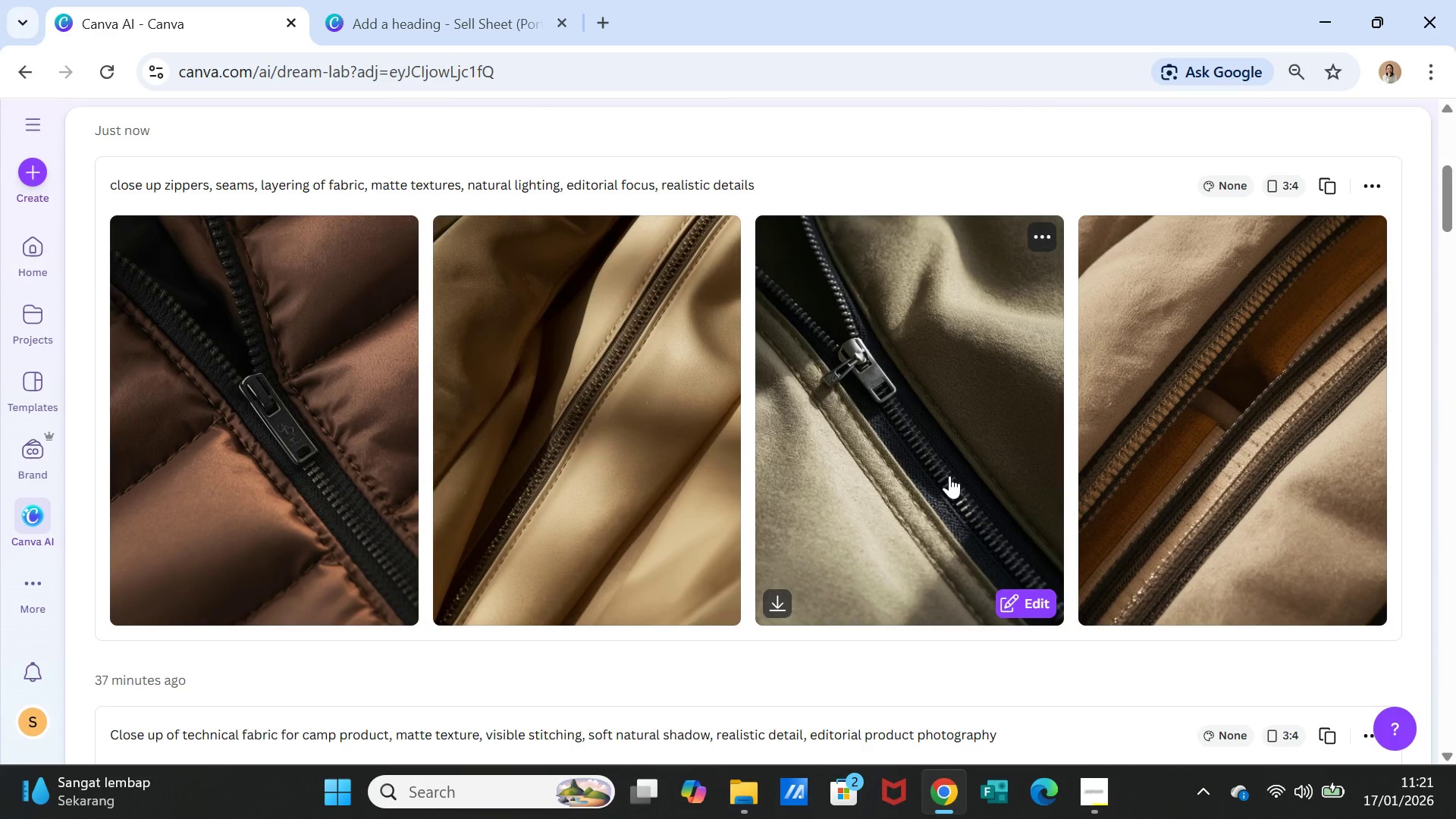 
left_click([395, 243])
 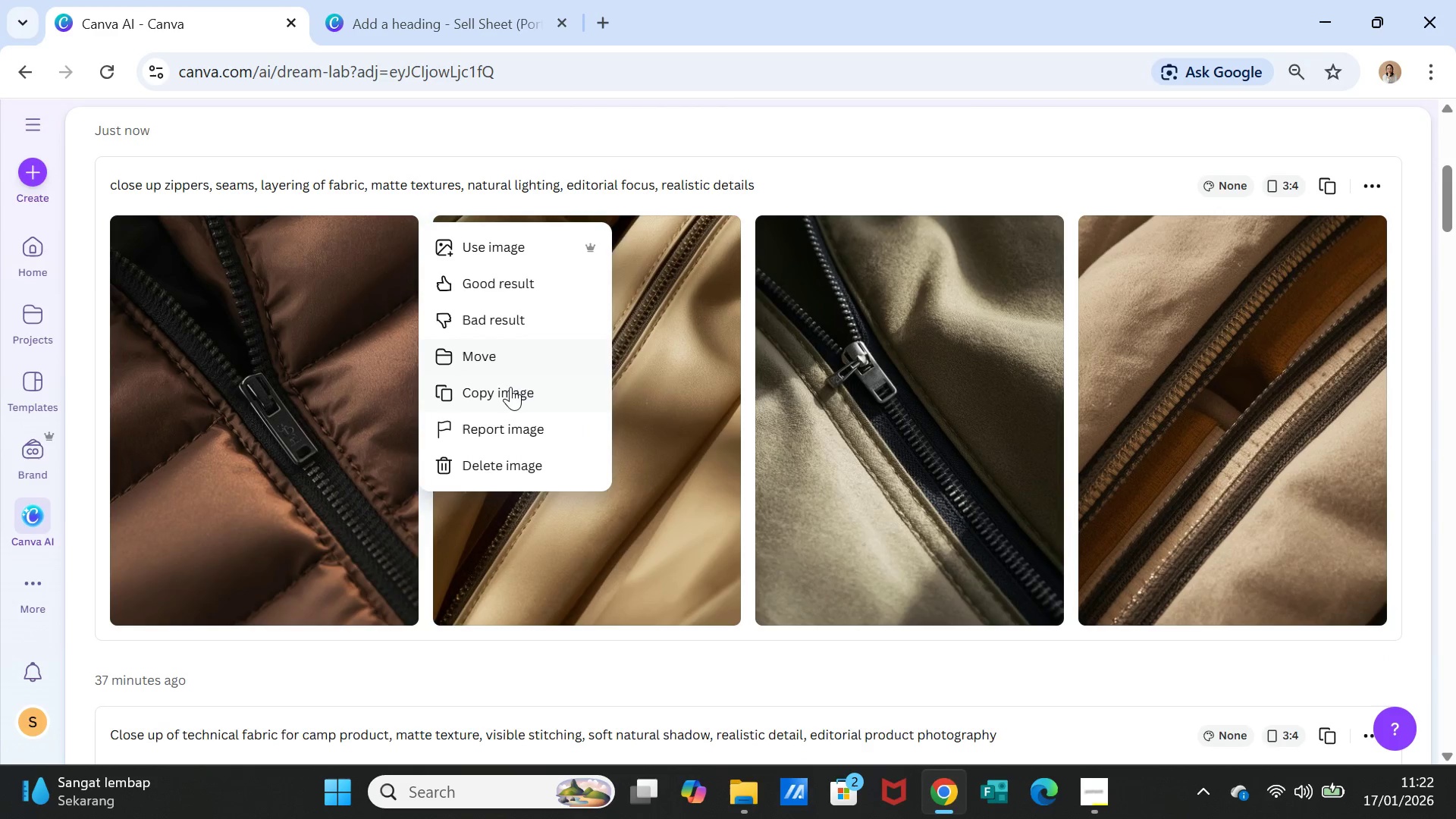 
left_click([510, 388])
 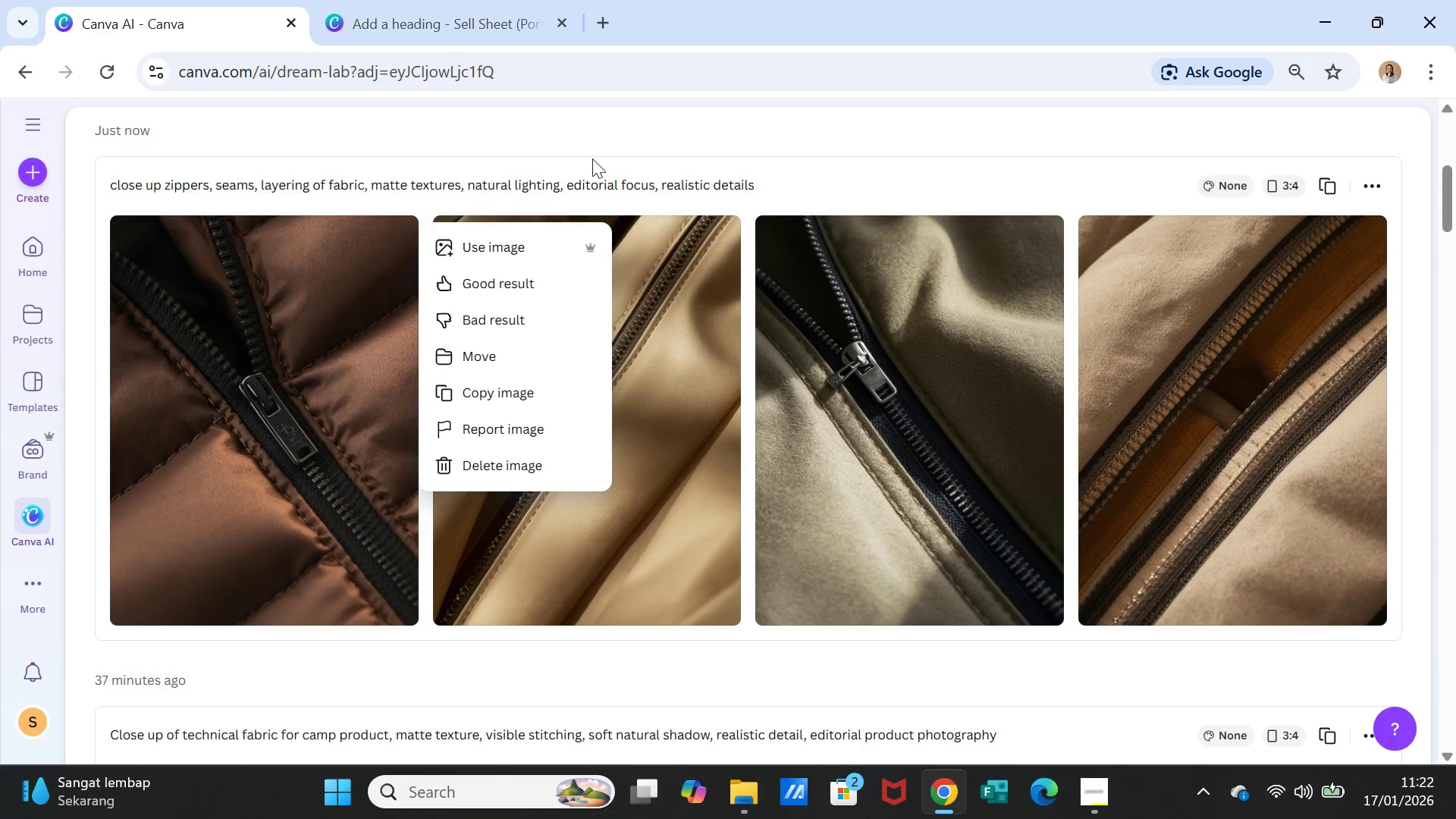 
left_click([457, 19])
 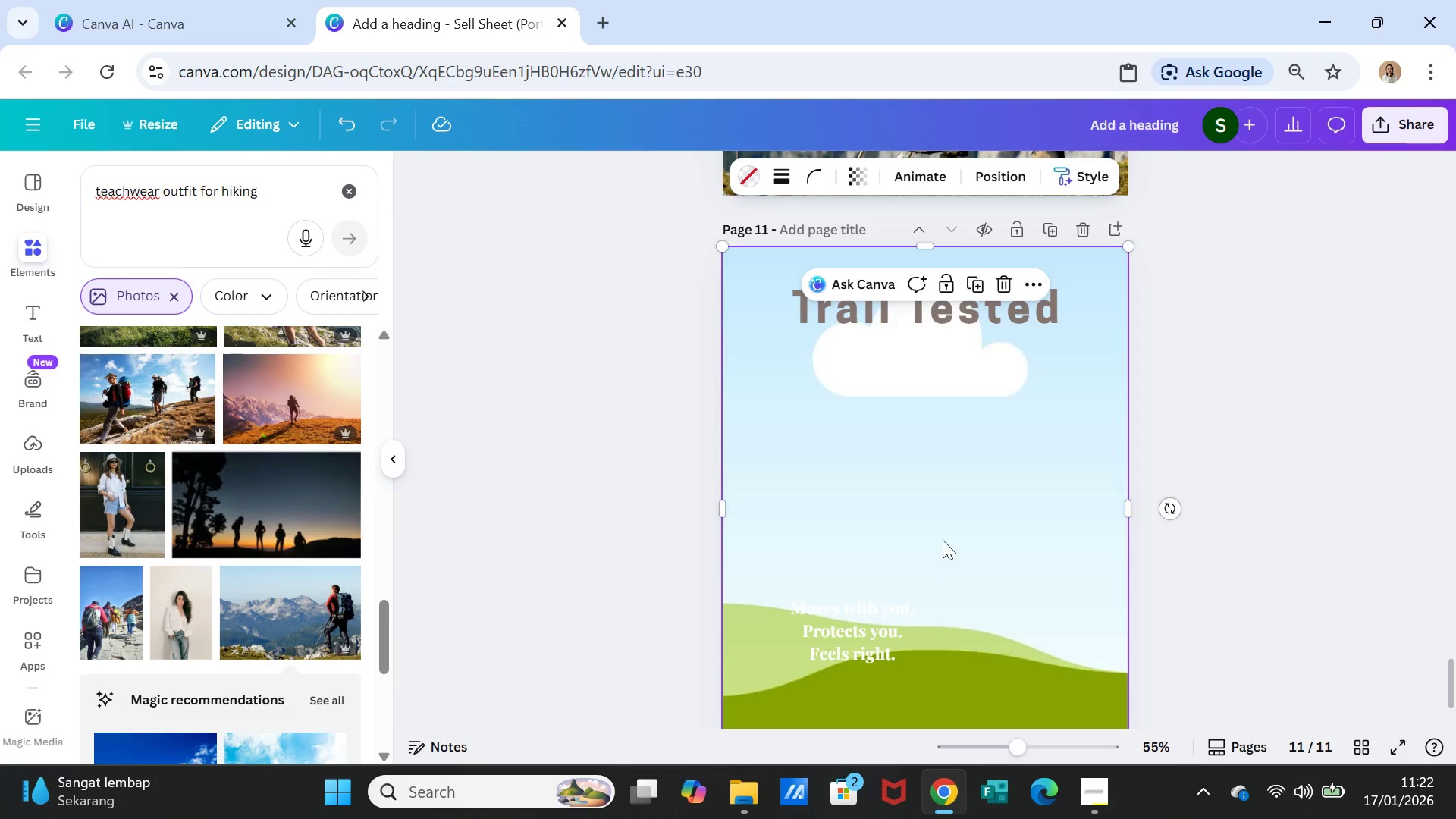 
right_click([943, 540])
 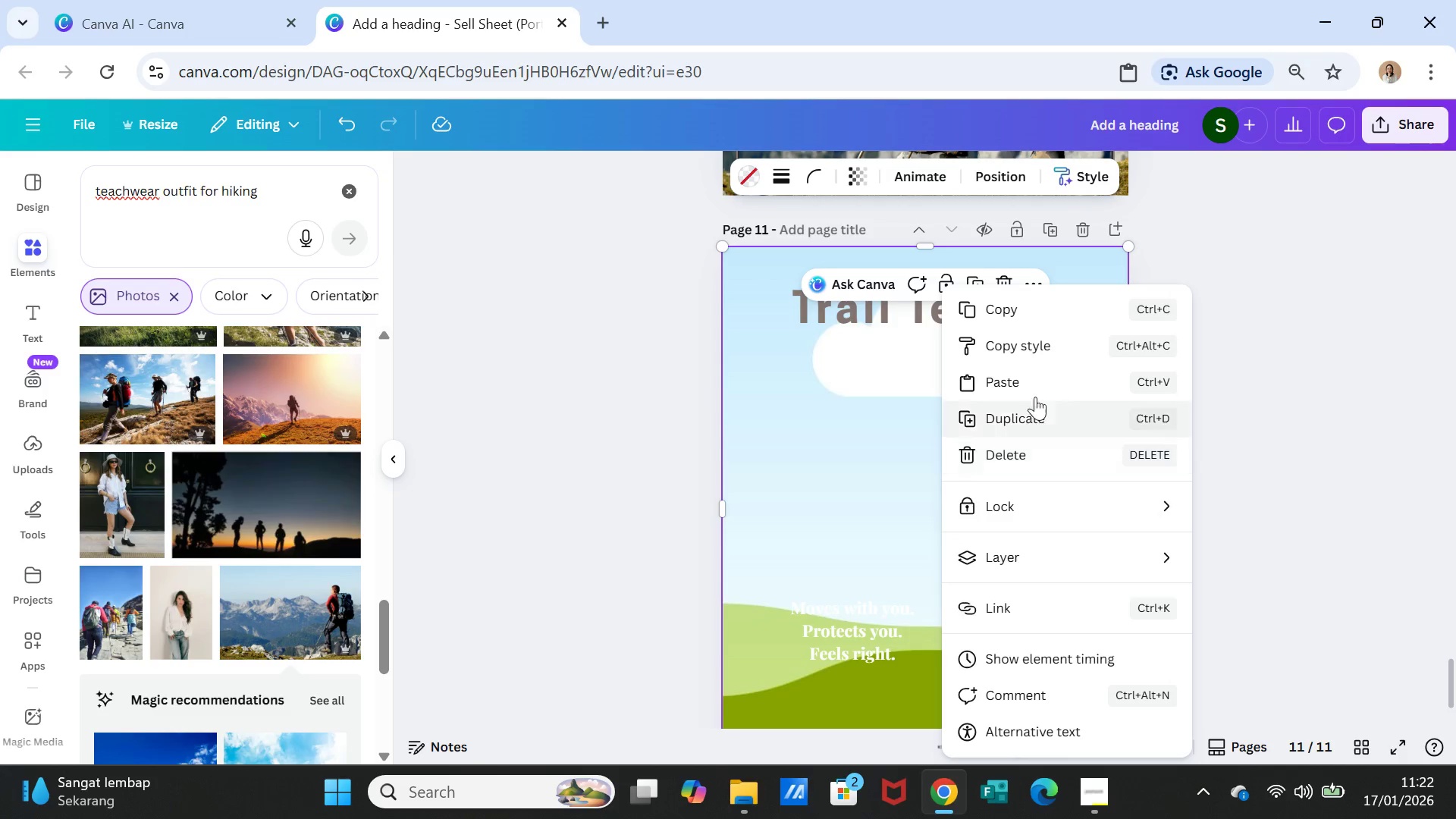 
left_click([1039, 377])
 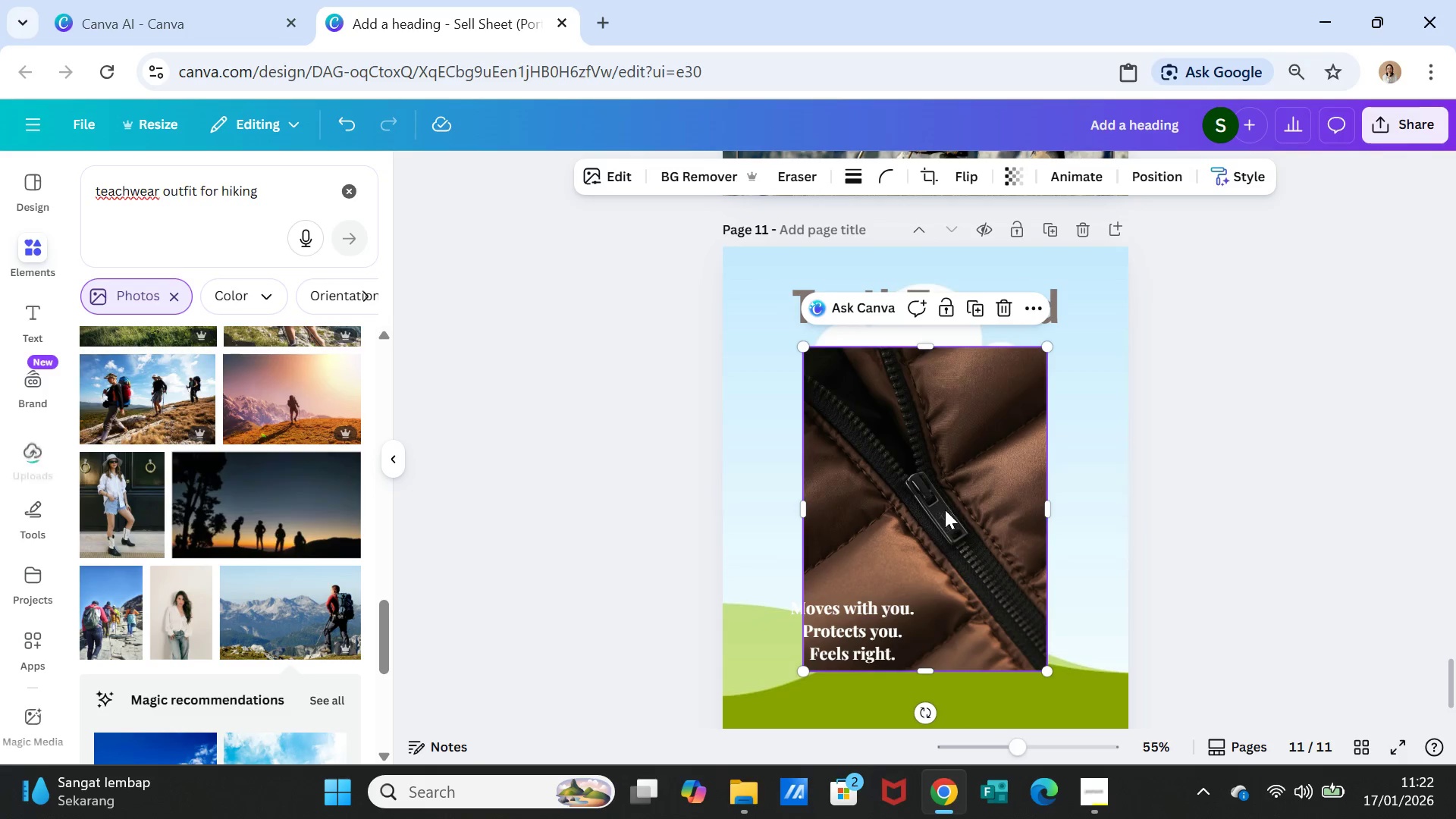 
left_click_drag(start_coordinate=[951, 513], to_coordinate=[956, 488])
 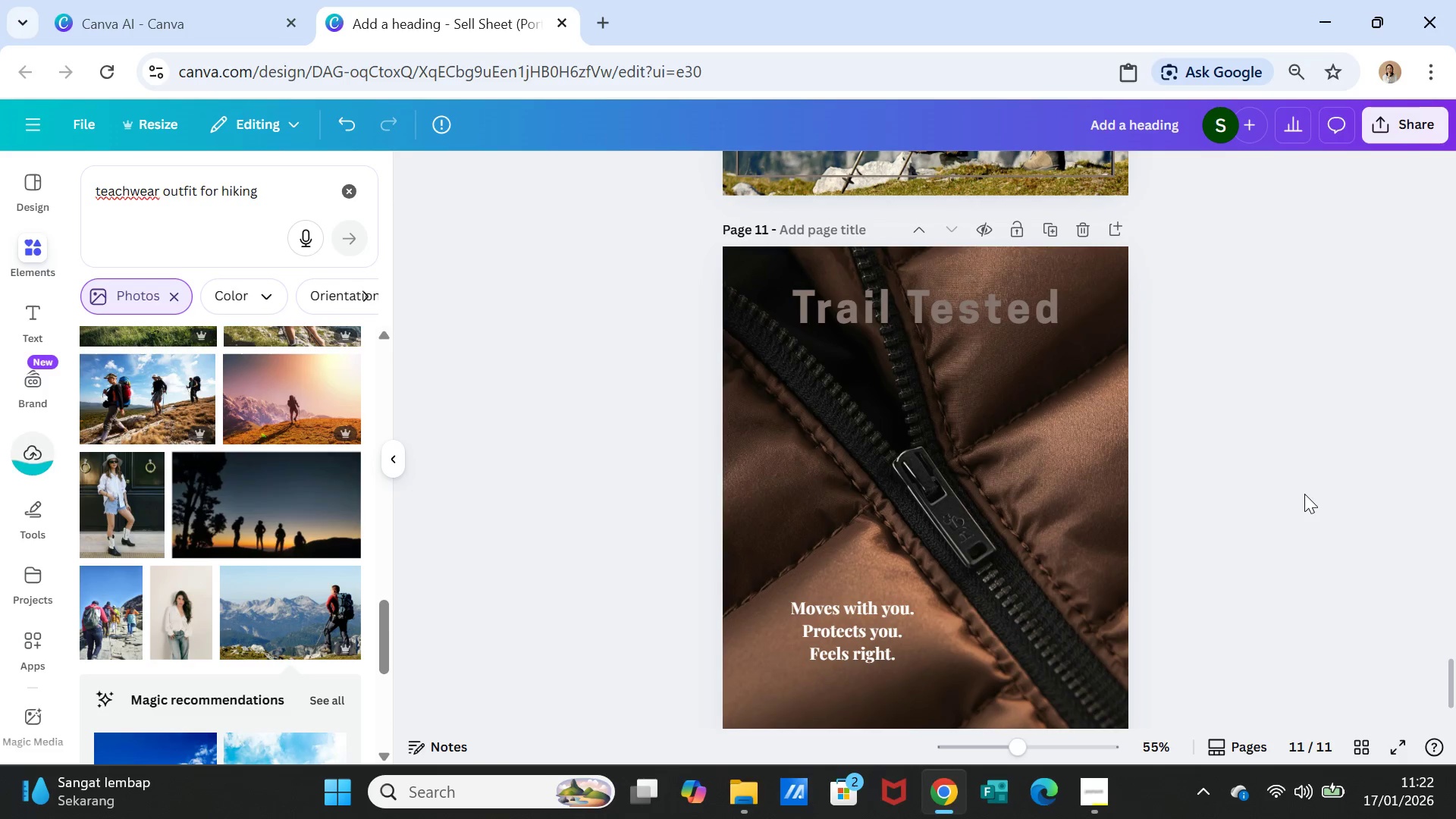 
left_click([1304, 494])
 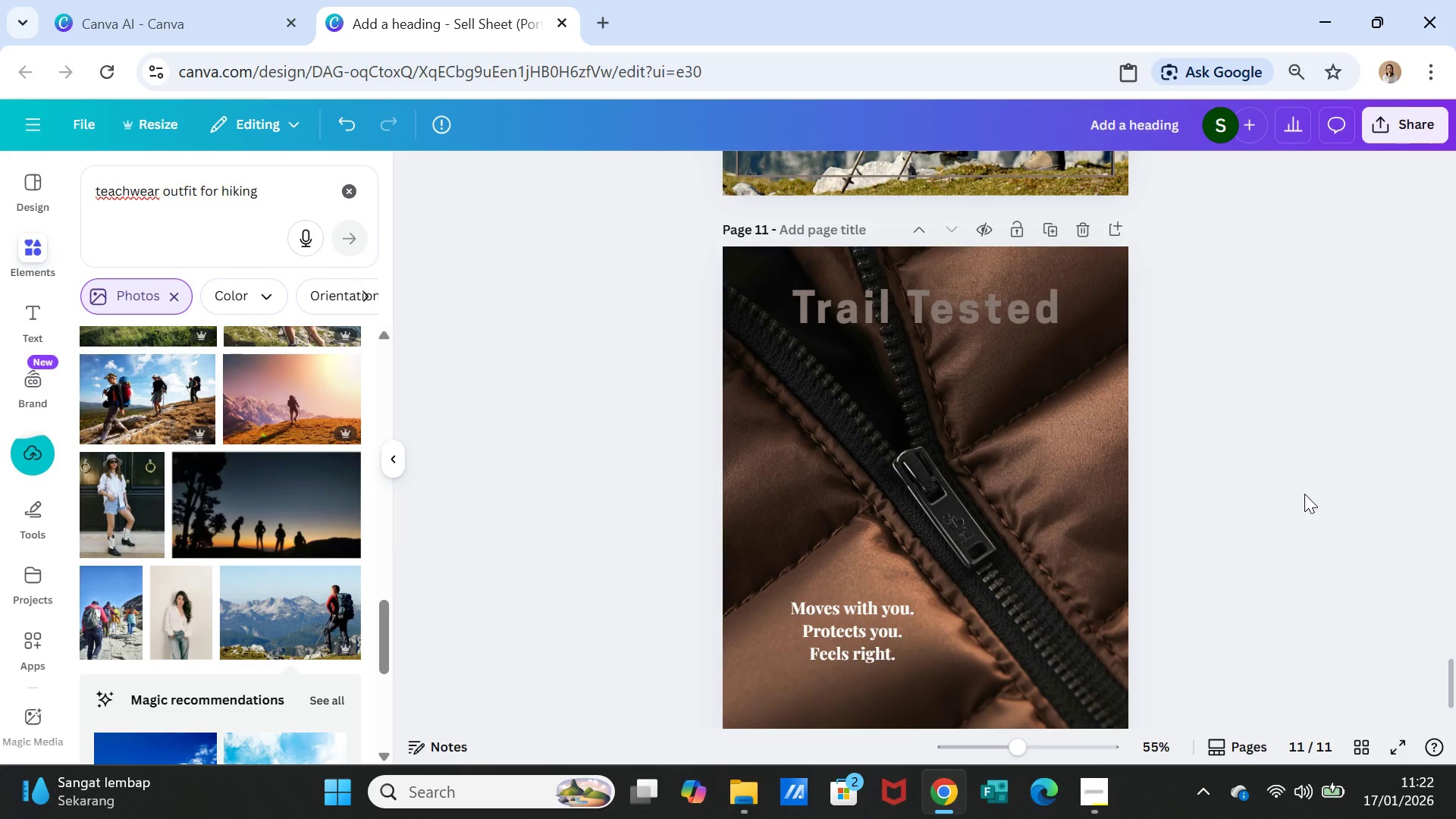 
scroll: coordinate [1389, 464], scroll_direction: up, amount: 14.0
 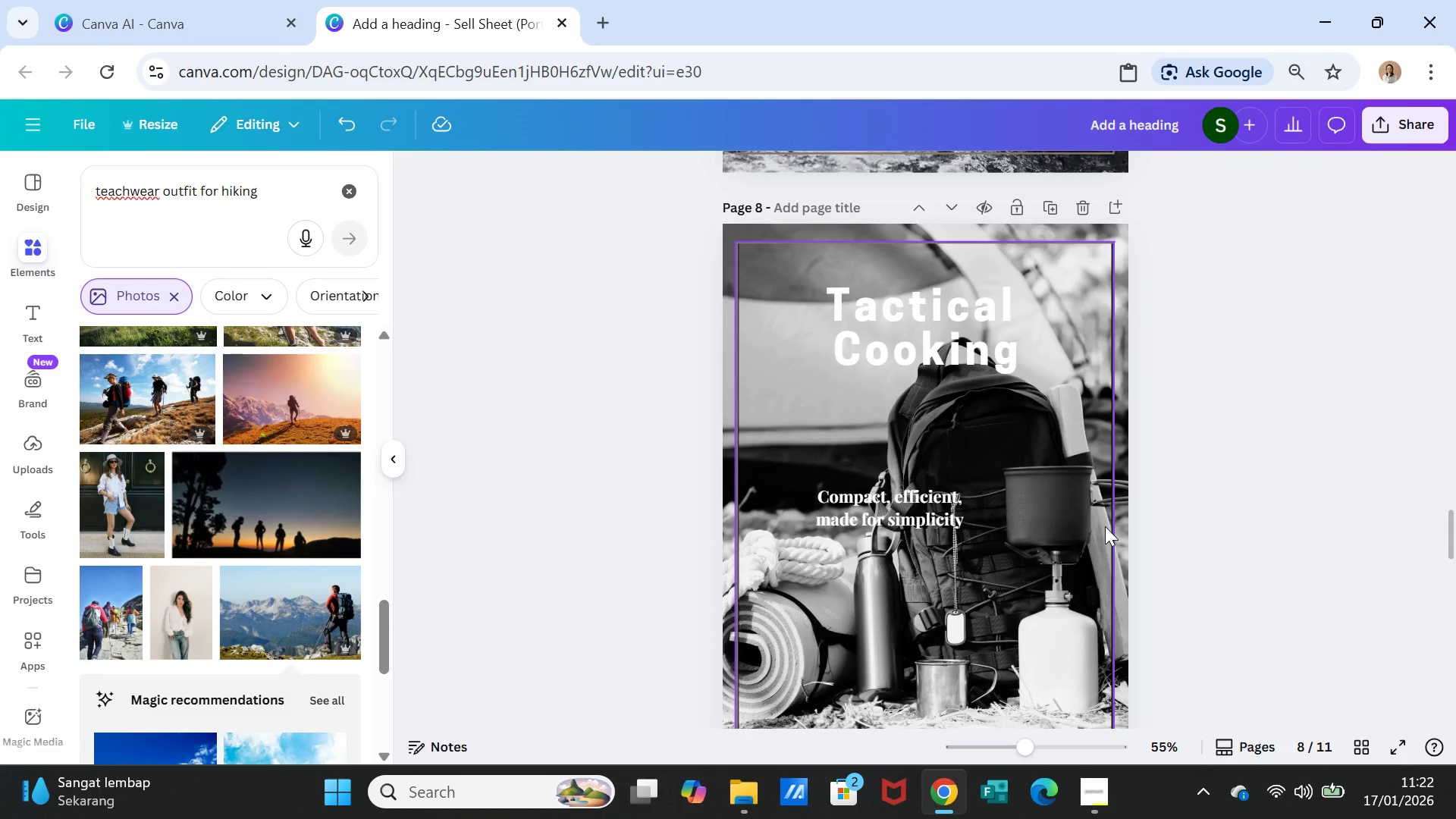 
left_click([1116, 522])
 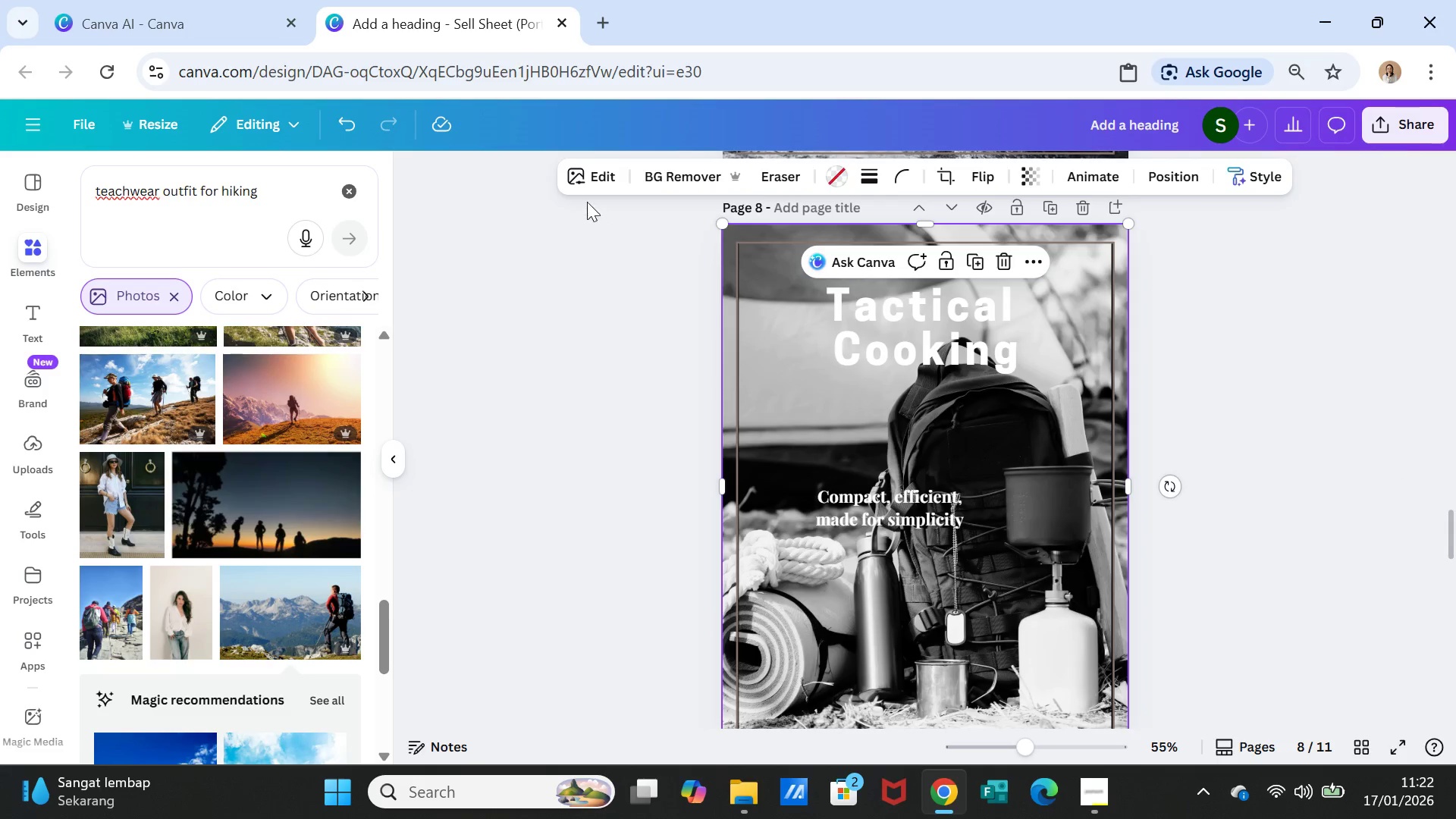 
left_click([588, 178])
 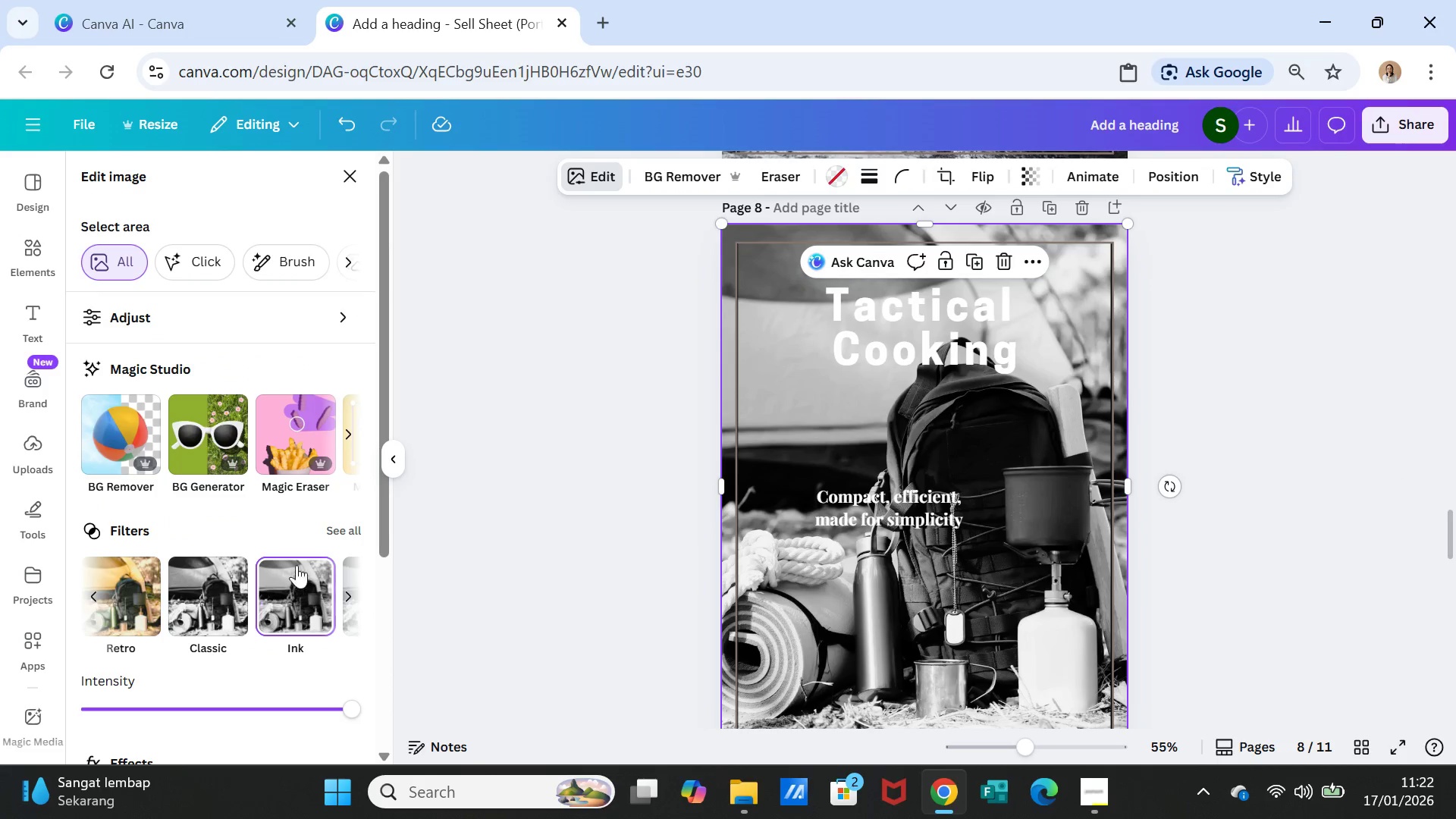 
left_click([339, 526])
 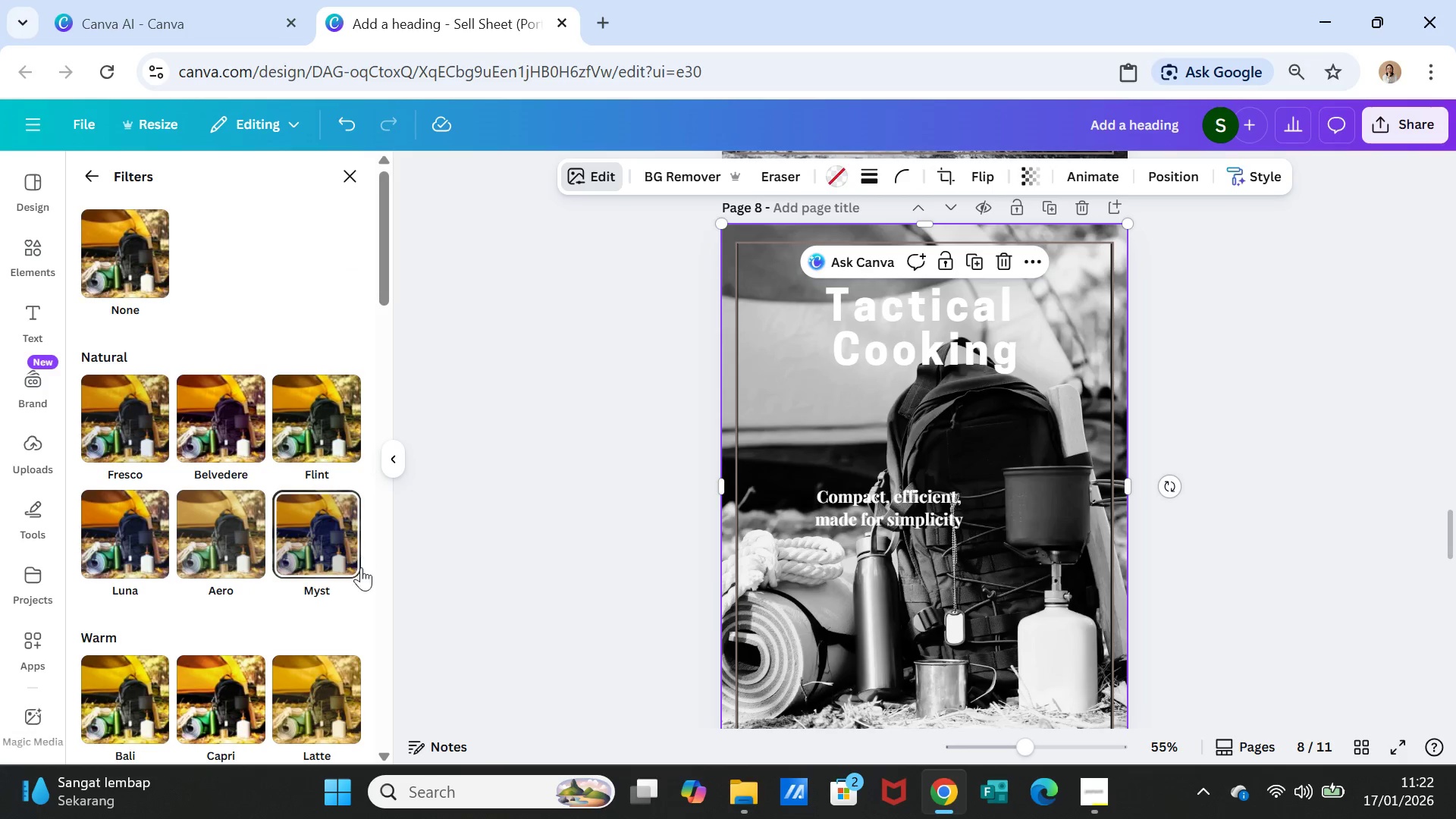 
scroll: coordinate [331, 645], scroll_direction: down, amount: 4.0
 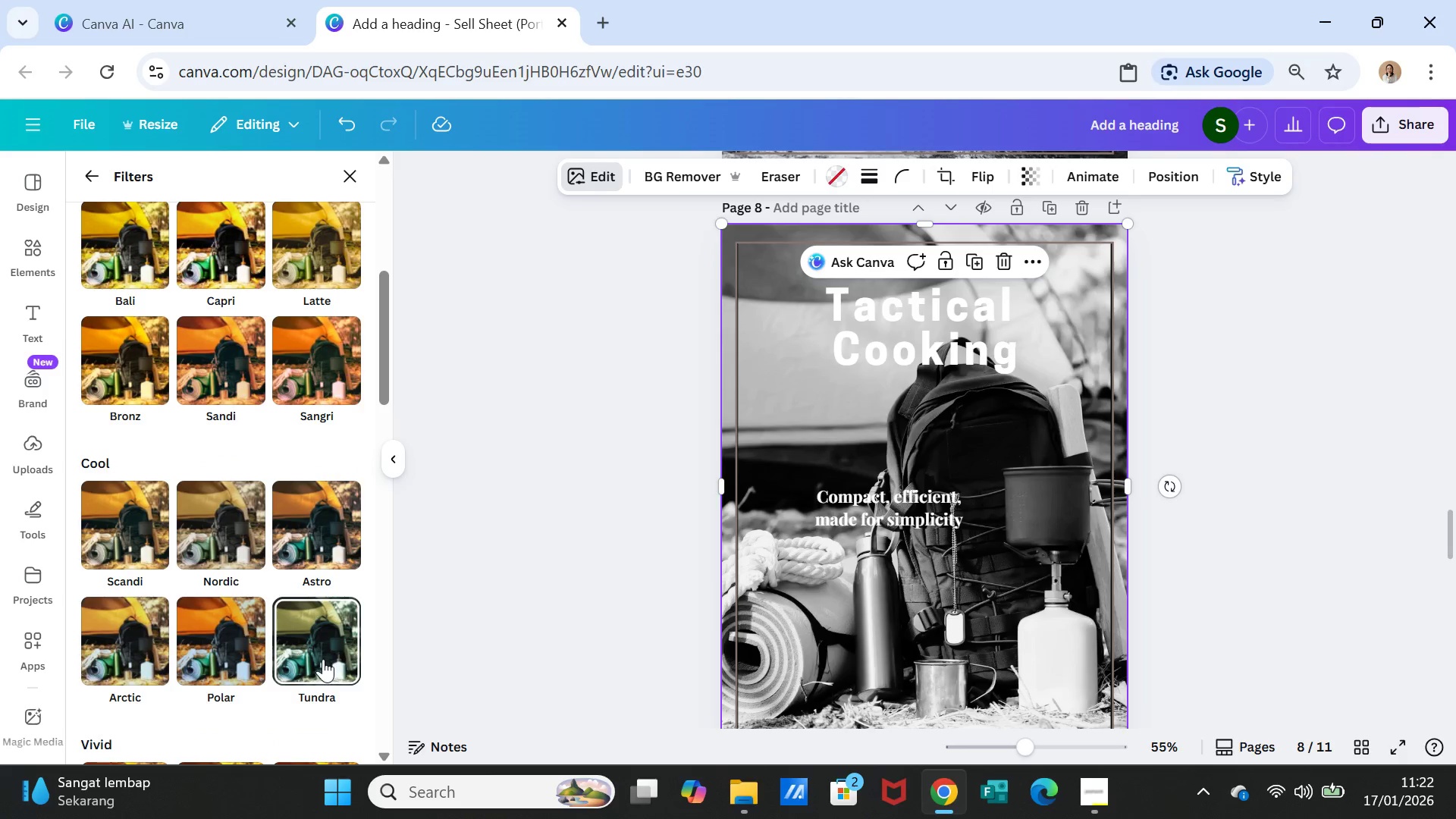 
left_click([323, 658])
 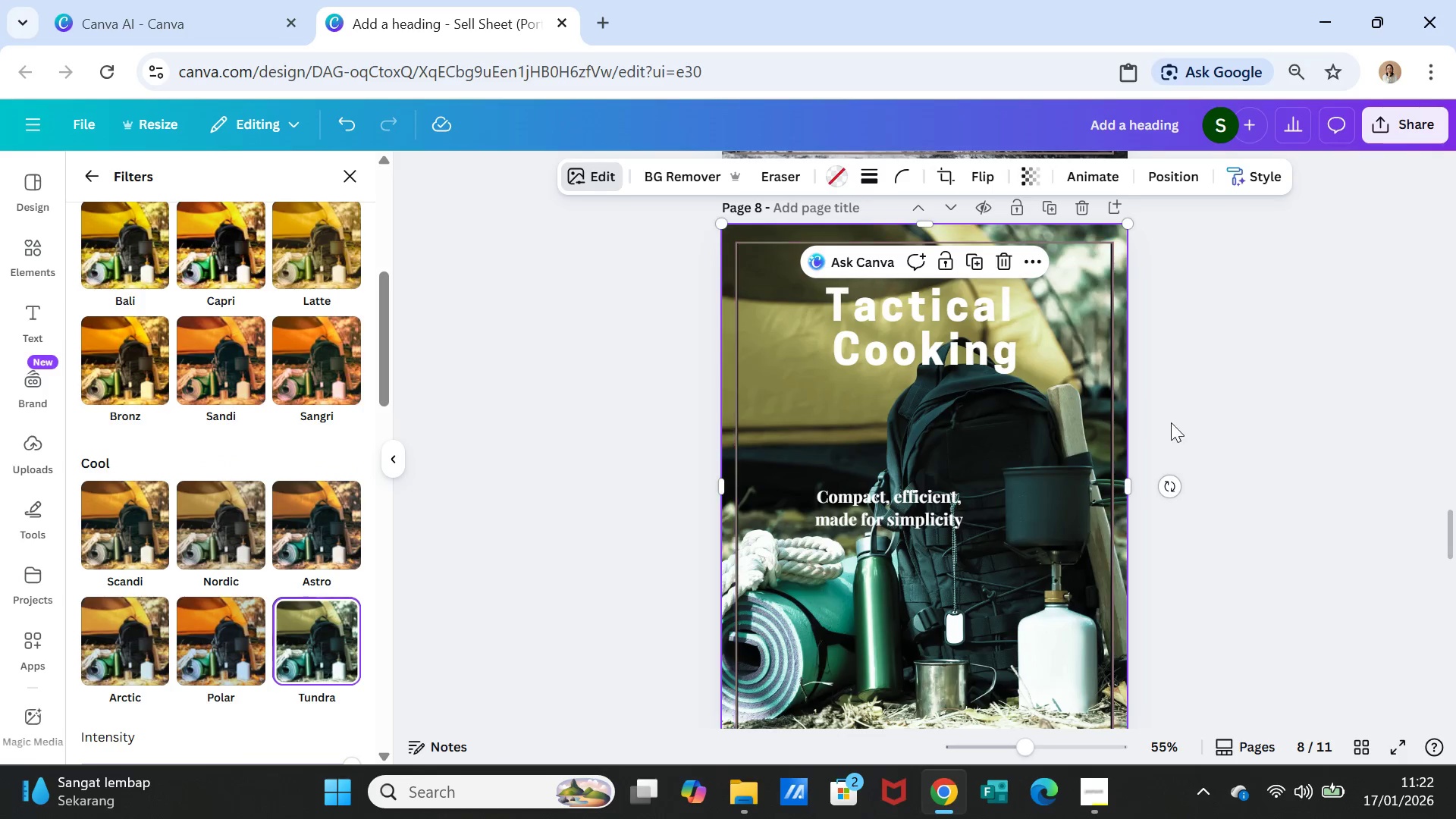 
left_click([1216, 465])
 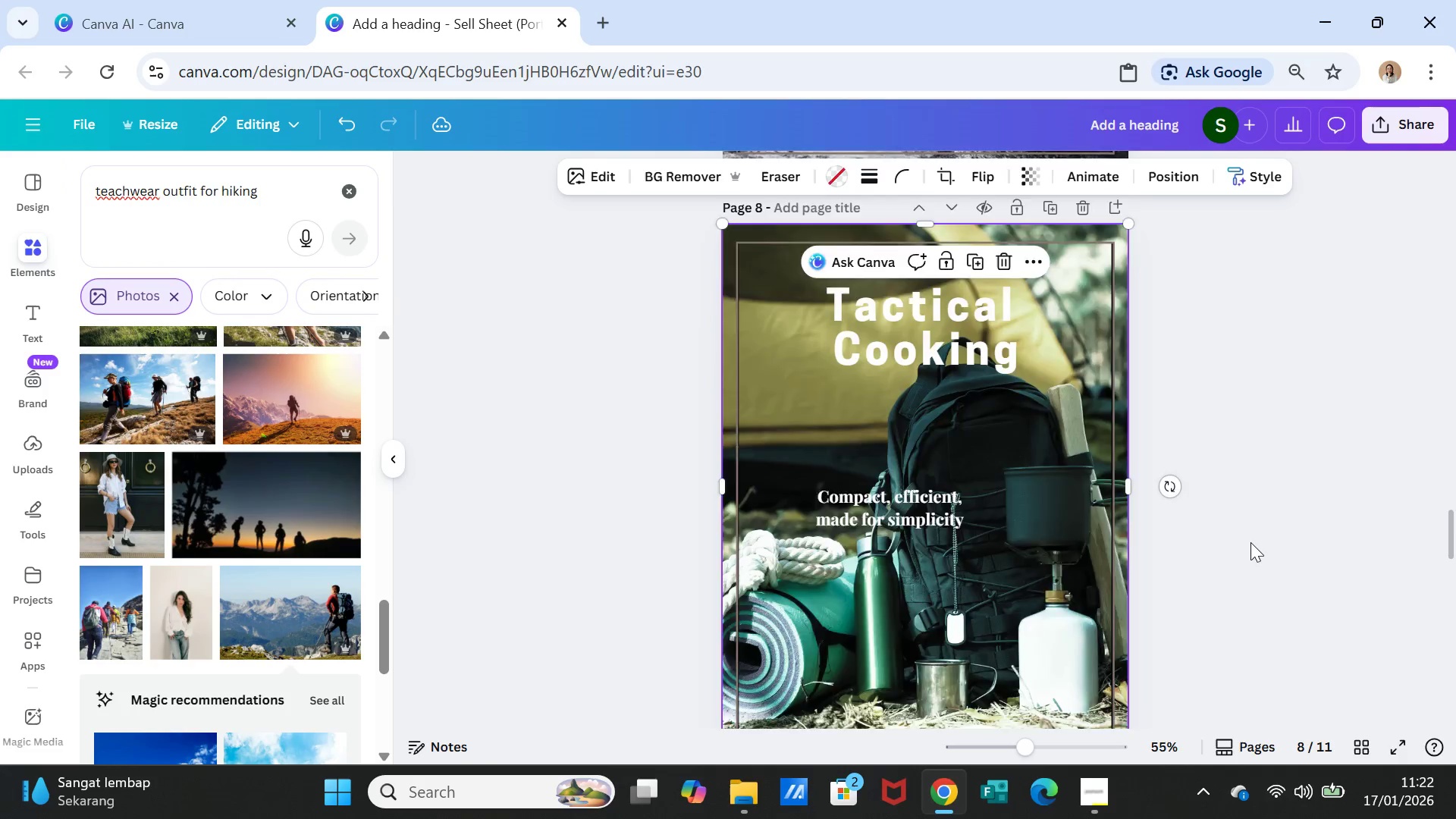 
scroll: coordinate [1248, 551], scroll_direction: down, amount: 11.0
 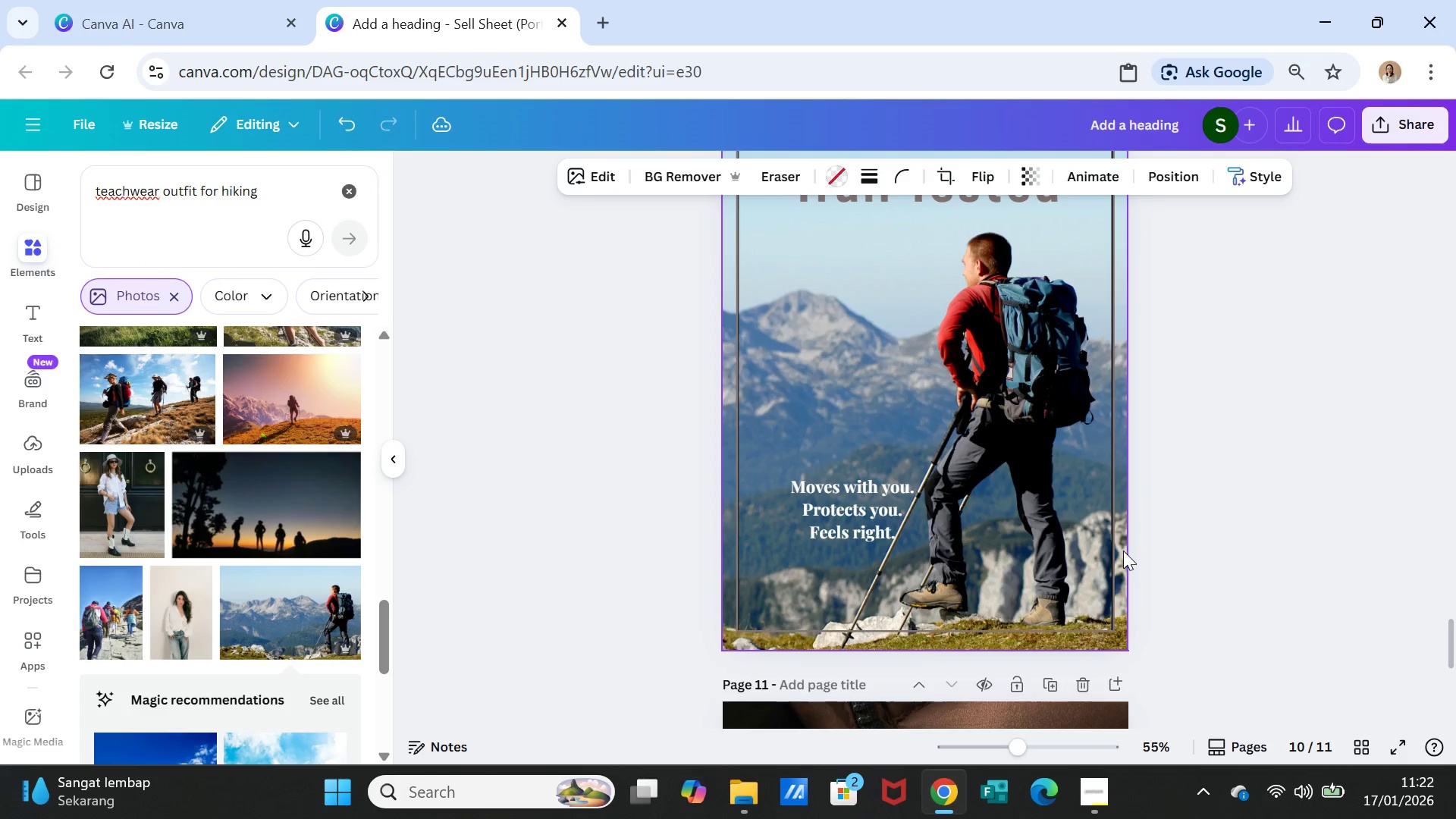 
left_click([1123, 551])
 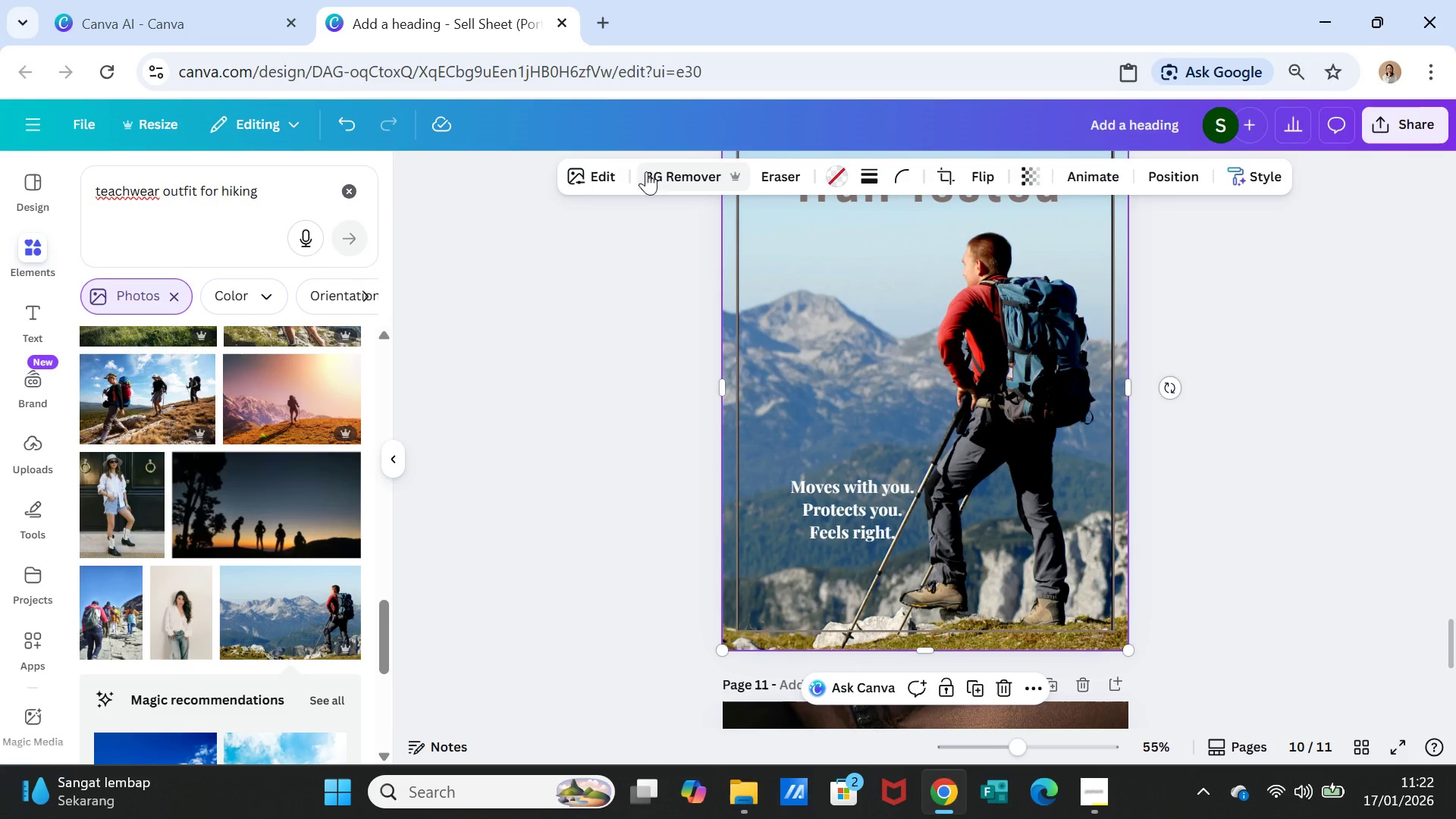 
left_click([588, 176])
 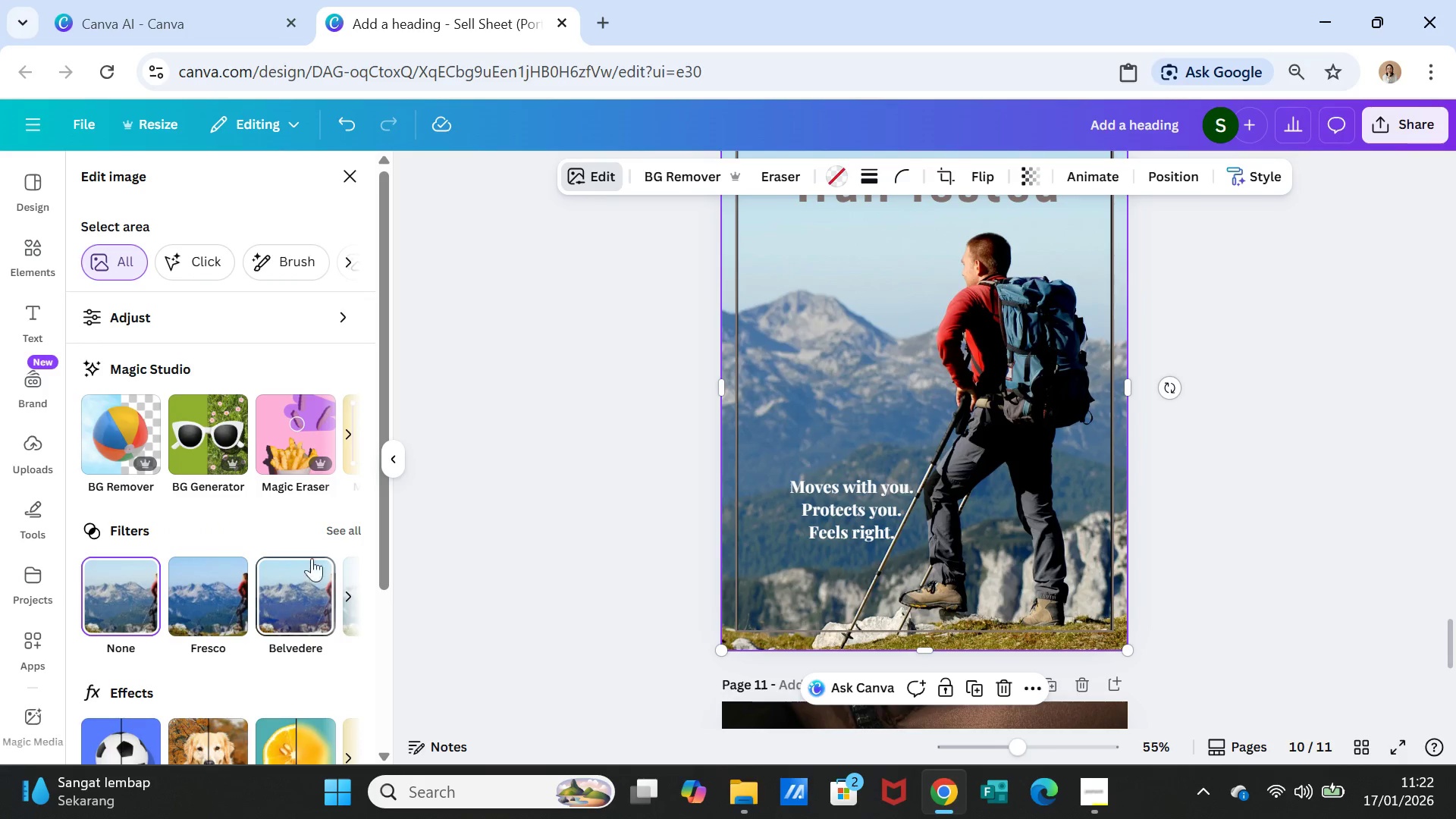 
left_click([326, 530])
 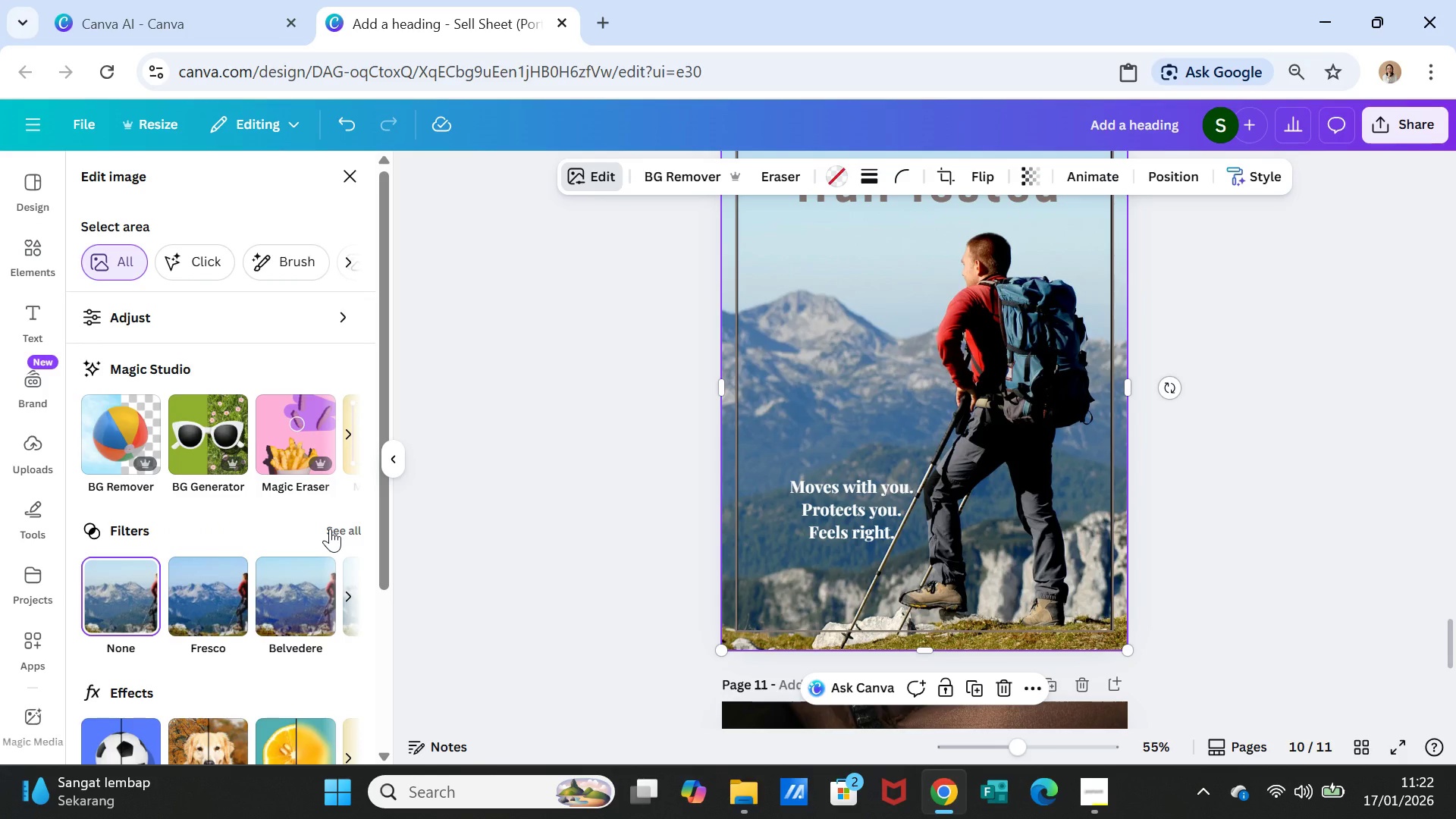 
left_click([330, 529])
 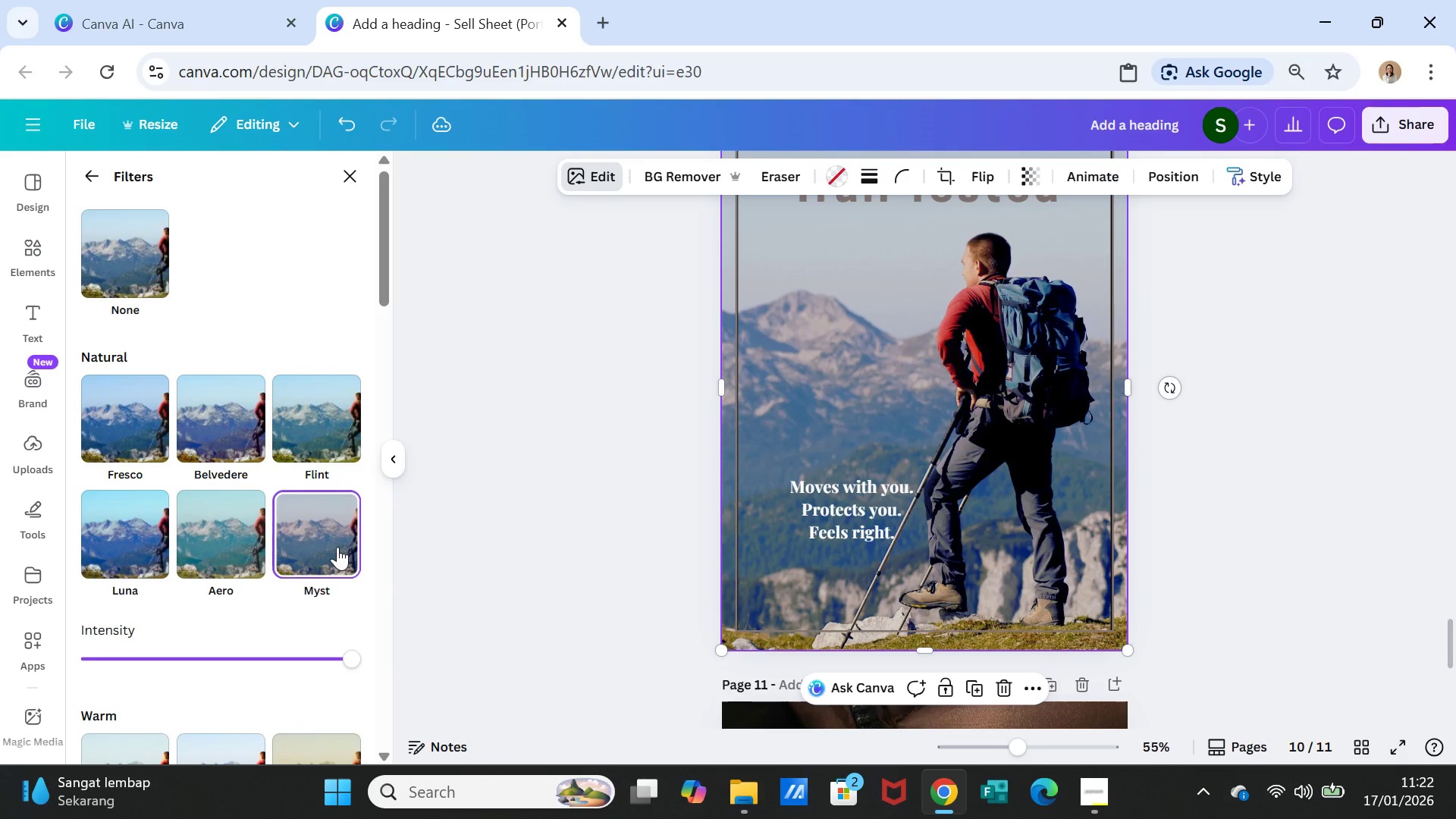 
scroll: coordinate [337, 547], scroll_direction: down, amount: 2.0
 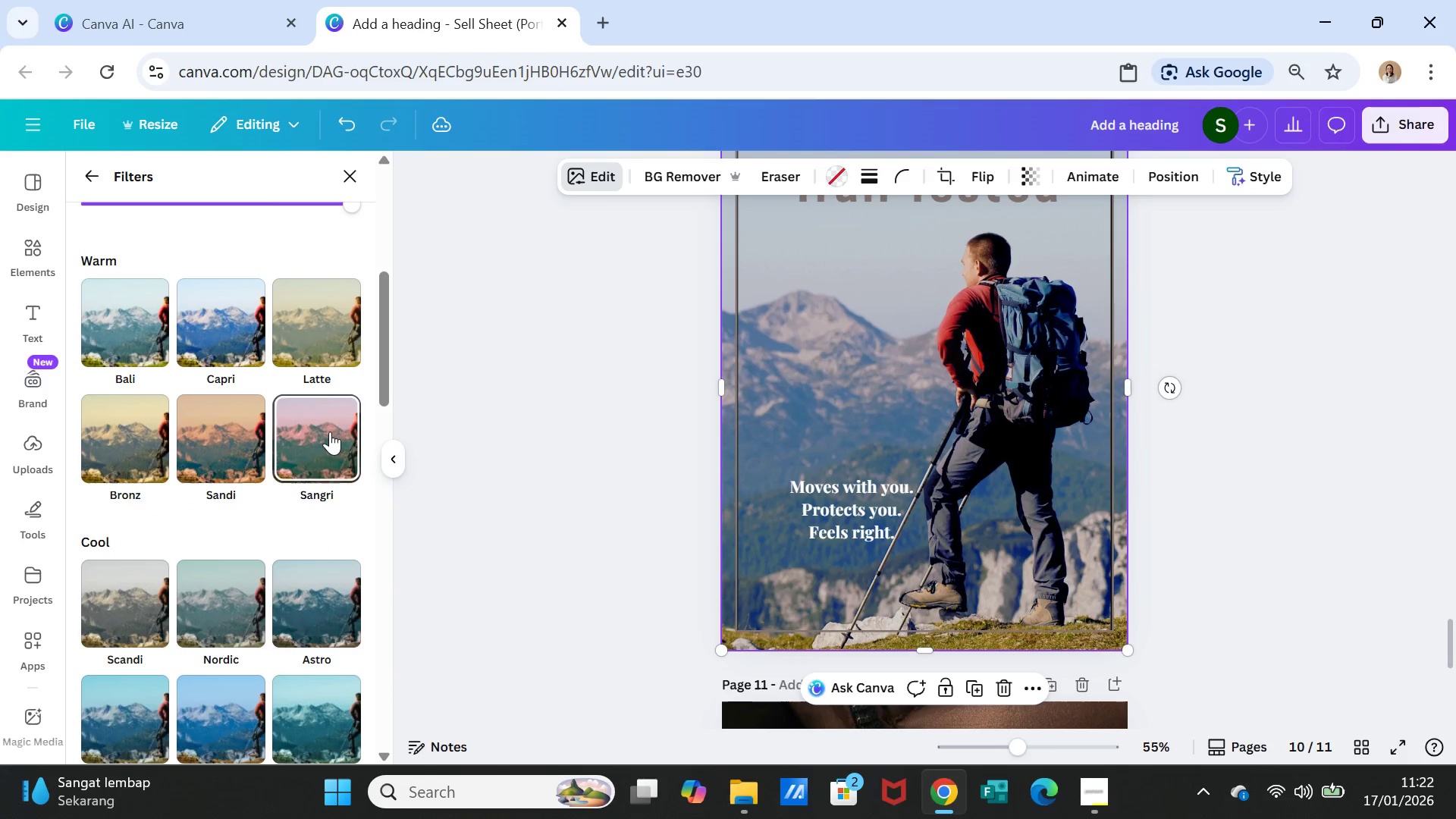 
left_click([323, 335])
 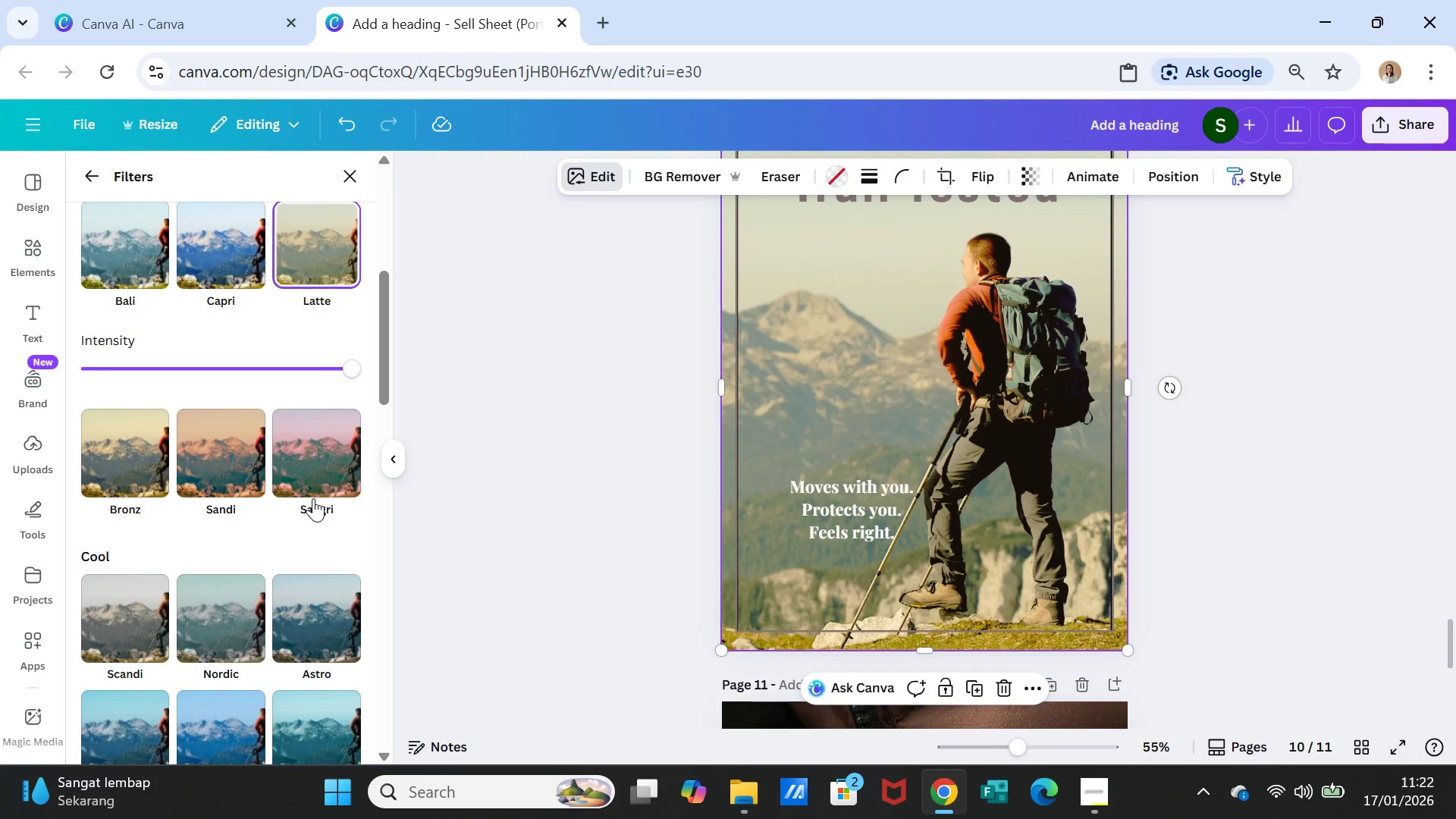 
left_click([312, 470])
 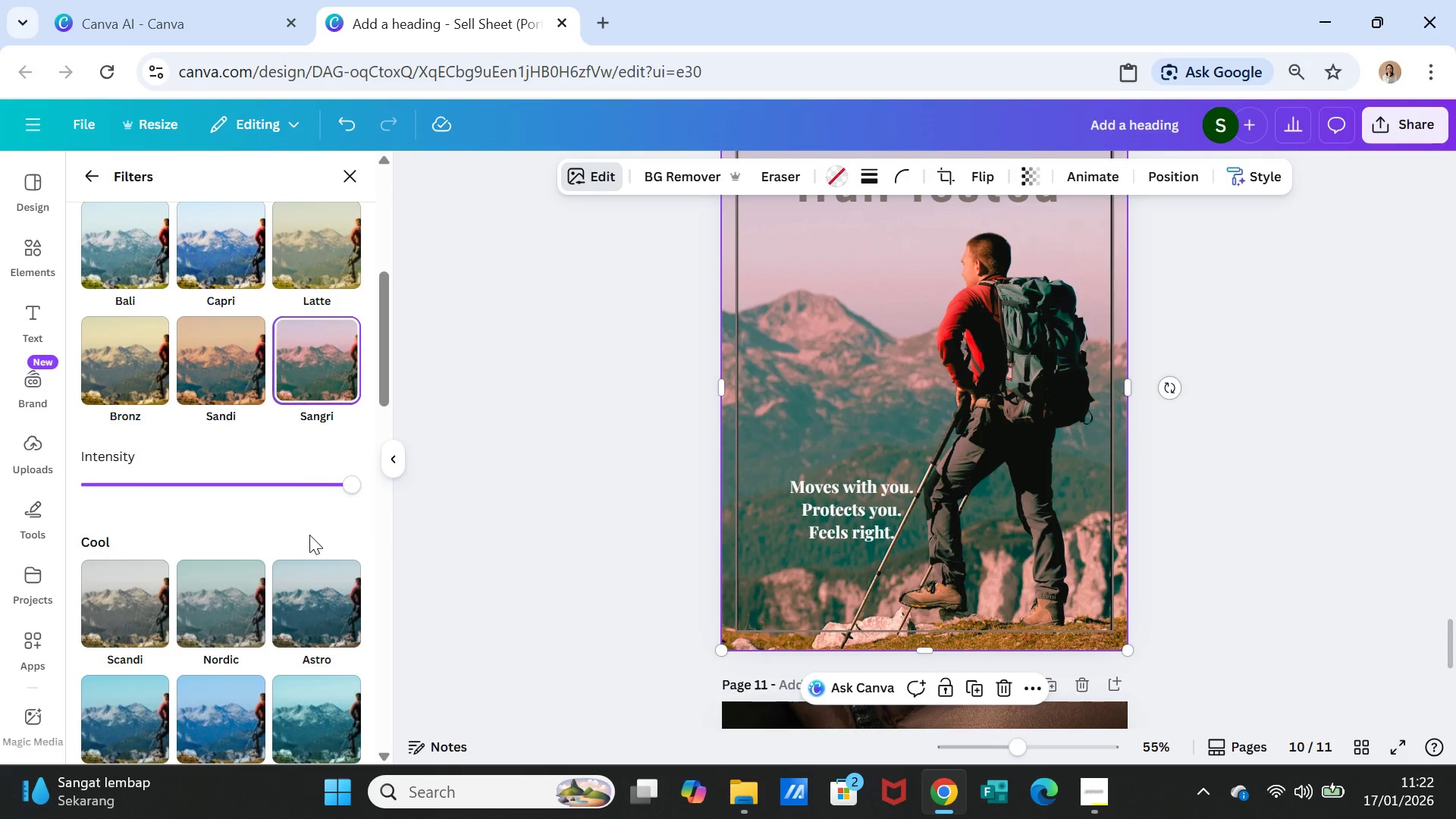 
scroll: coordinate [306, 544], scroll_direction: down, amount: 9.0
 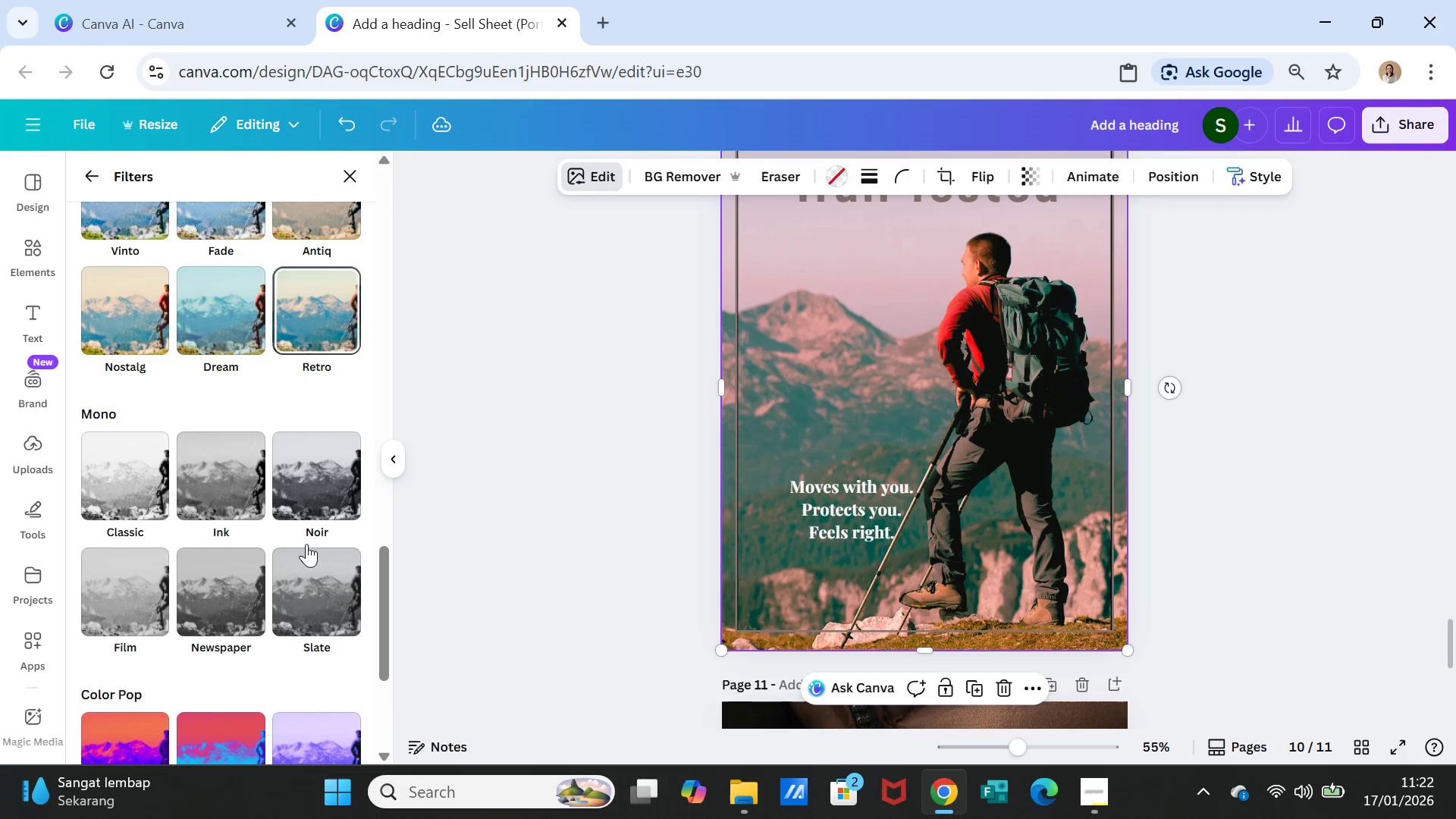 
scroll: coordinate [306, 544], scroll_direction: up, amount: 1.0
 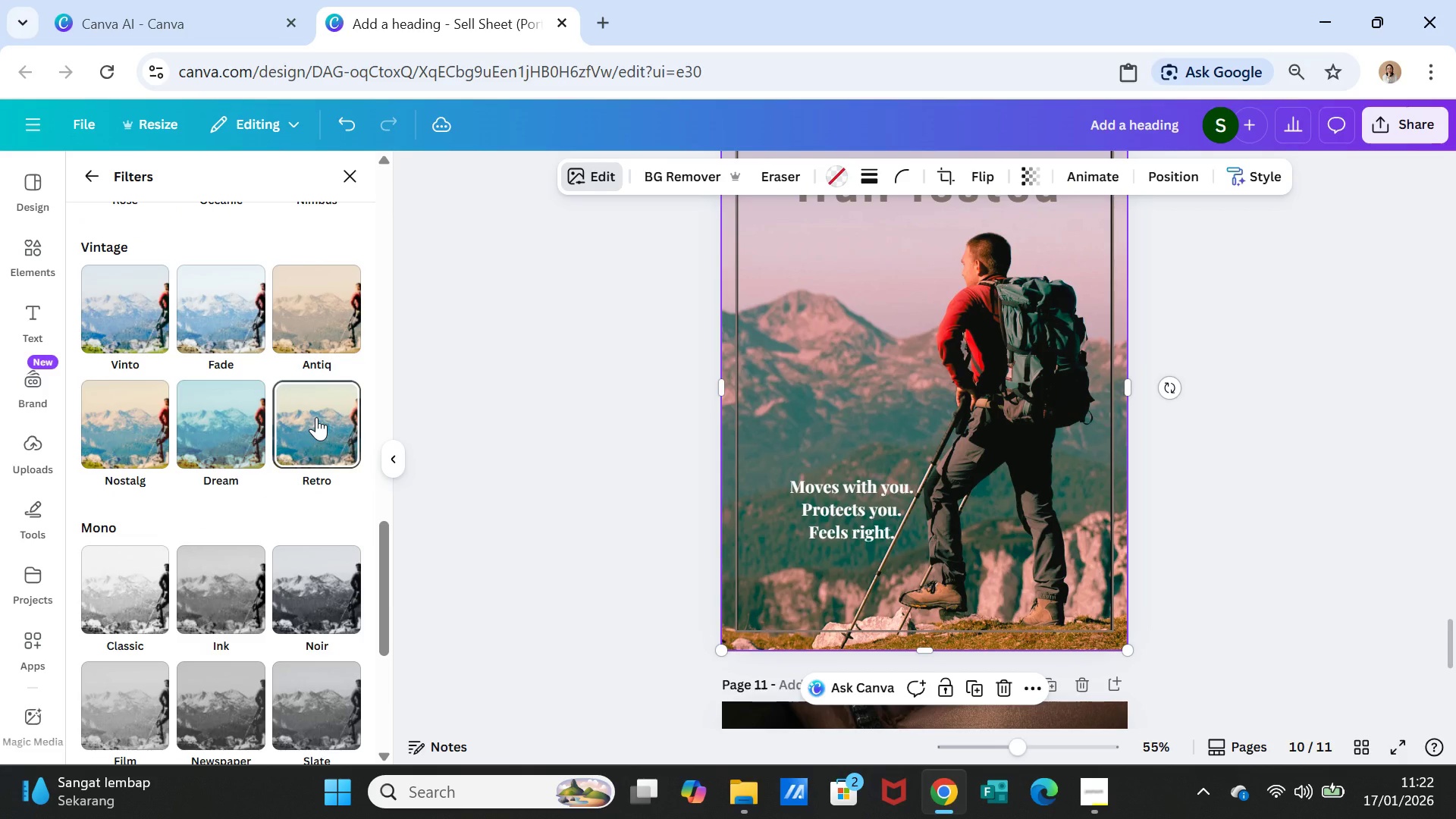 
left_click([316, 417])
 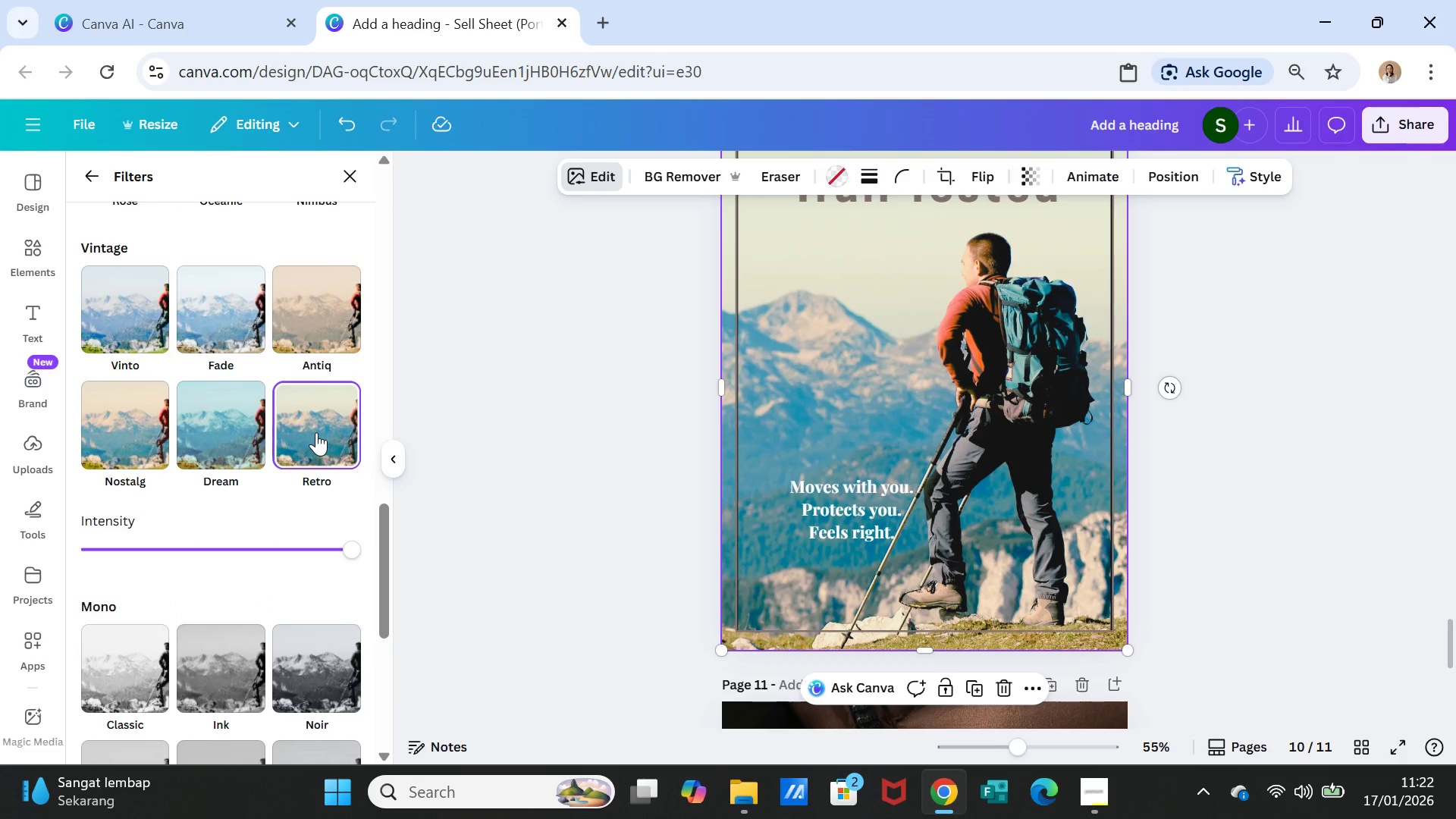 
scroll: coordinate [316, 432], scroll_direction: up, amount: 1.0
 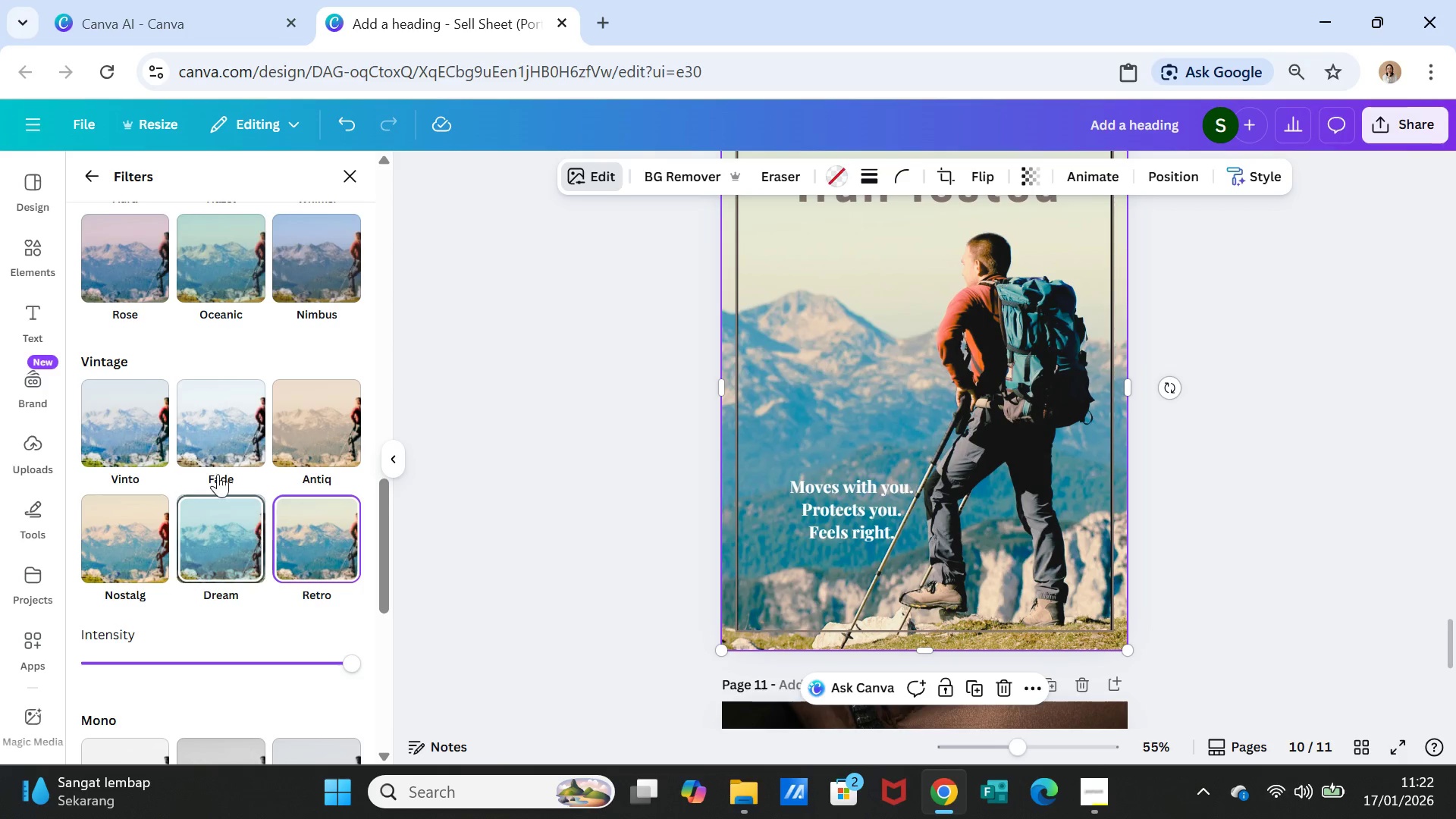 
left_click([215, 428])
 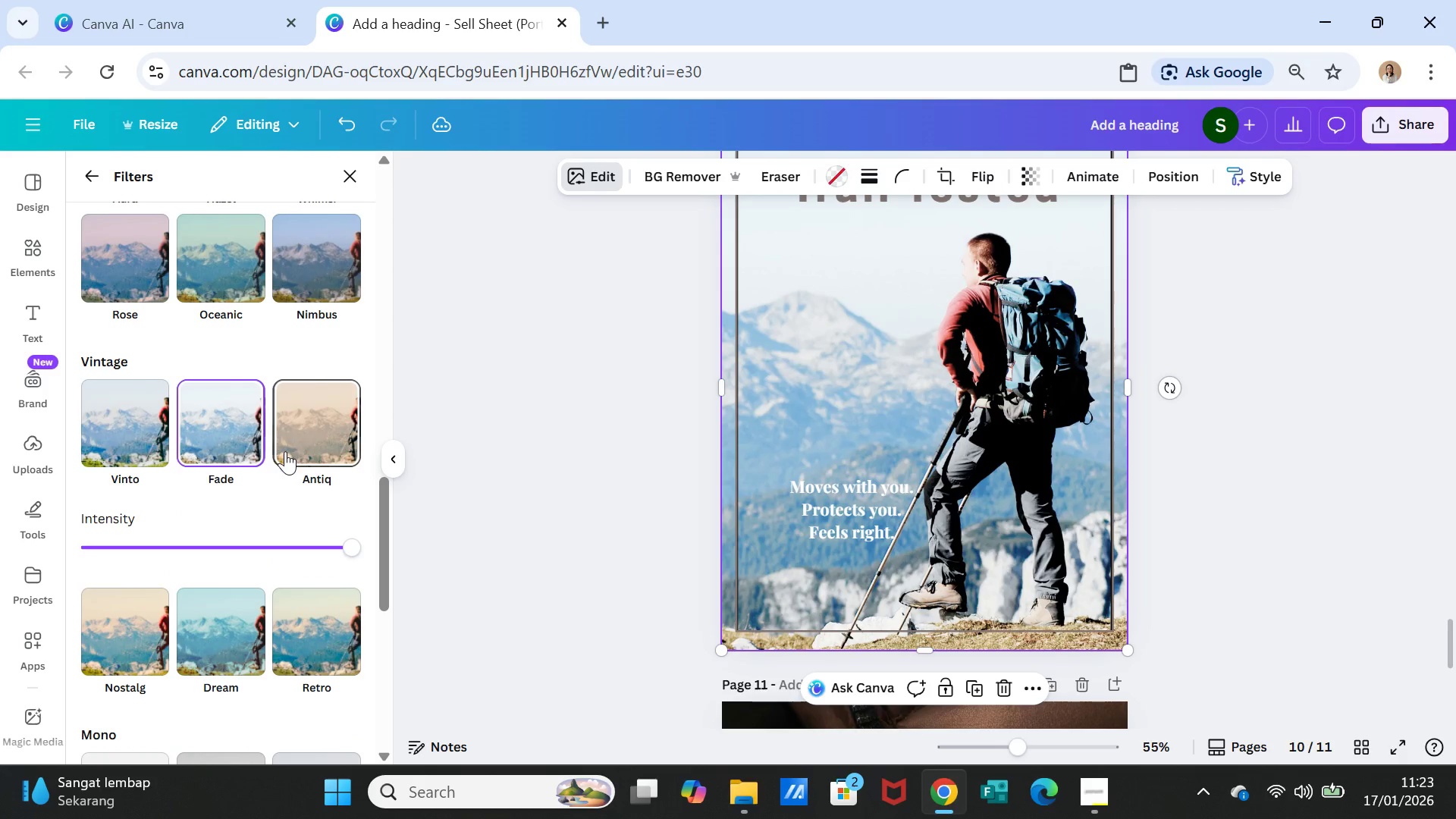 
left_click([312, 439])
 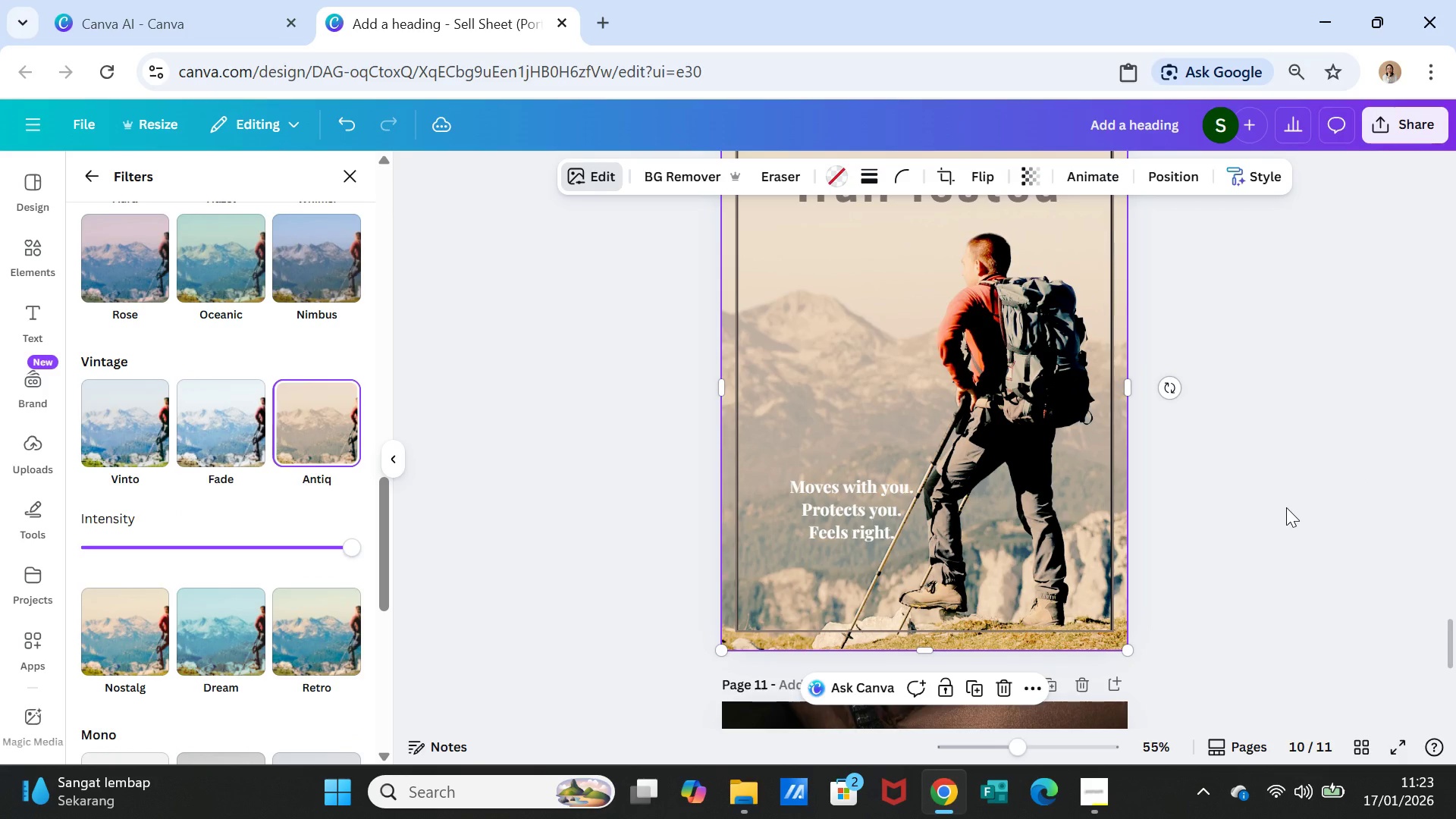 
double_click([1286, 507])
 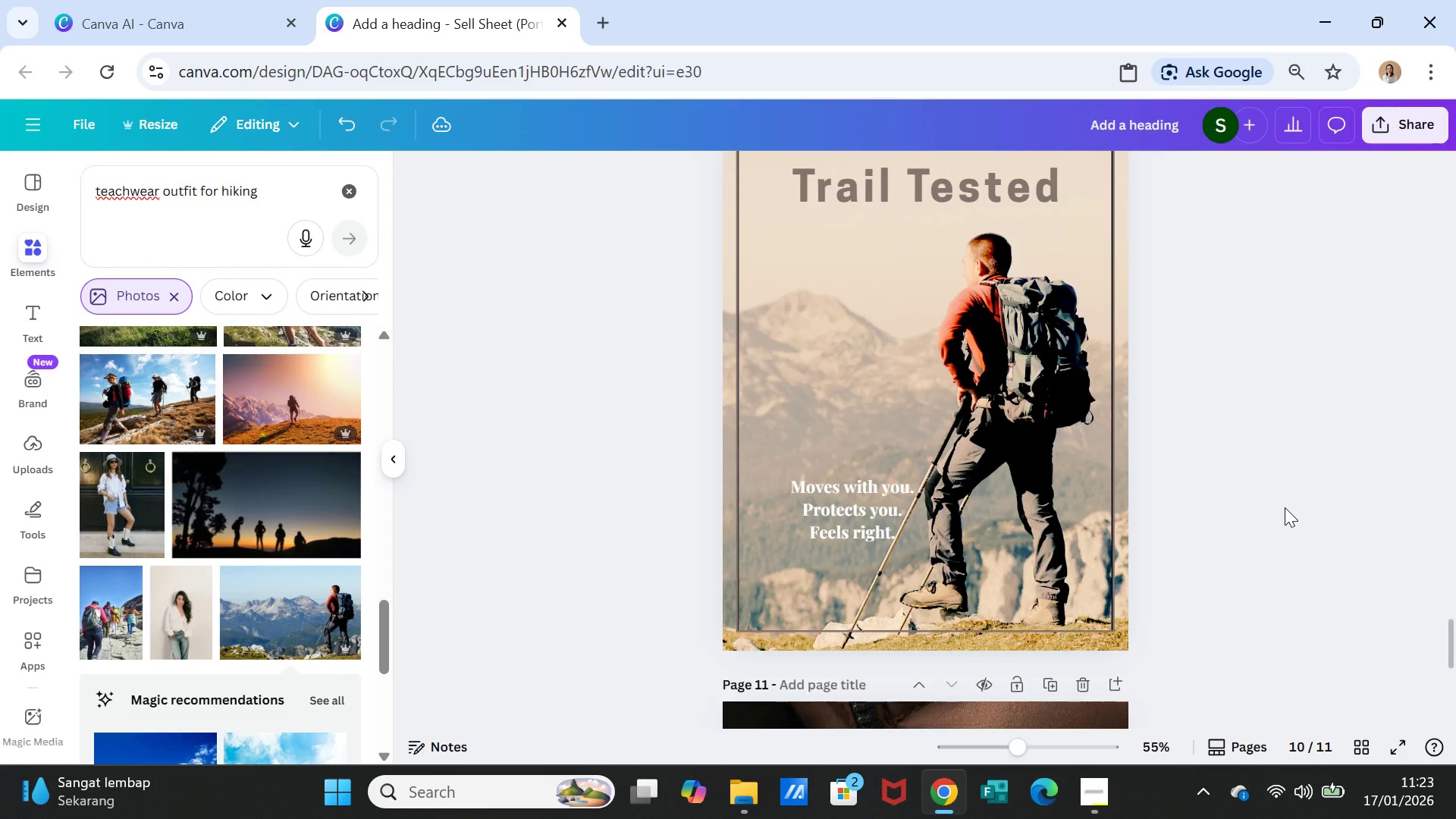 
scroll: coordinate [1285, 507], scroll_direction: up, amount: 1.0
 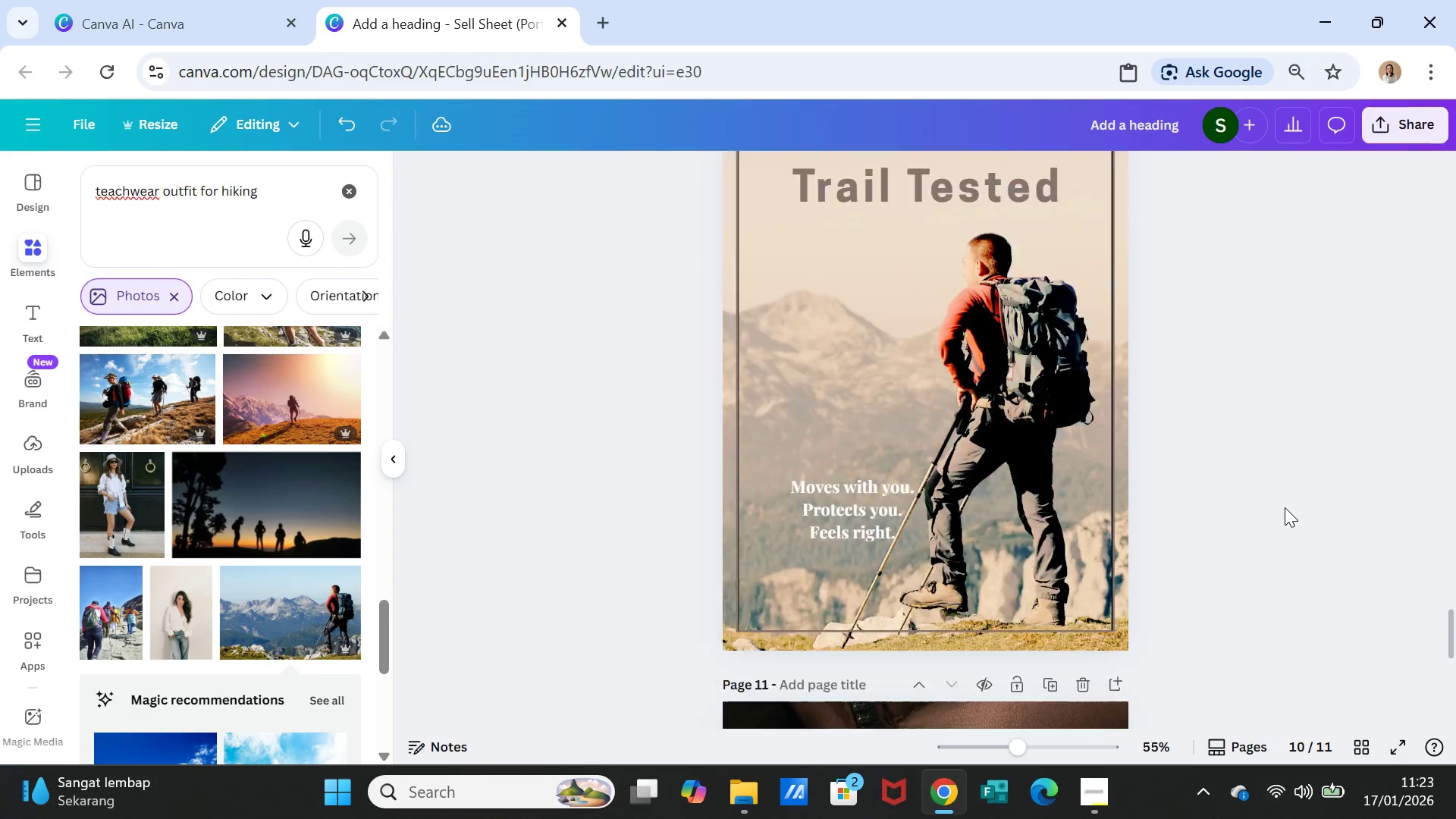 
scroll: coordinate [1284, 507], scroll_direction: down, amount: 7.0
 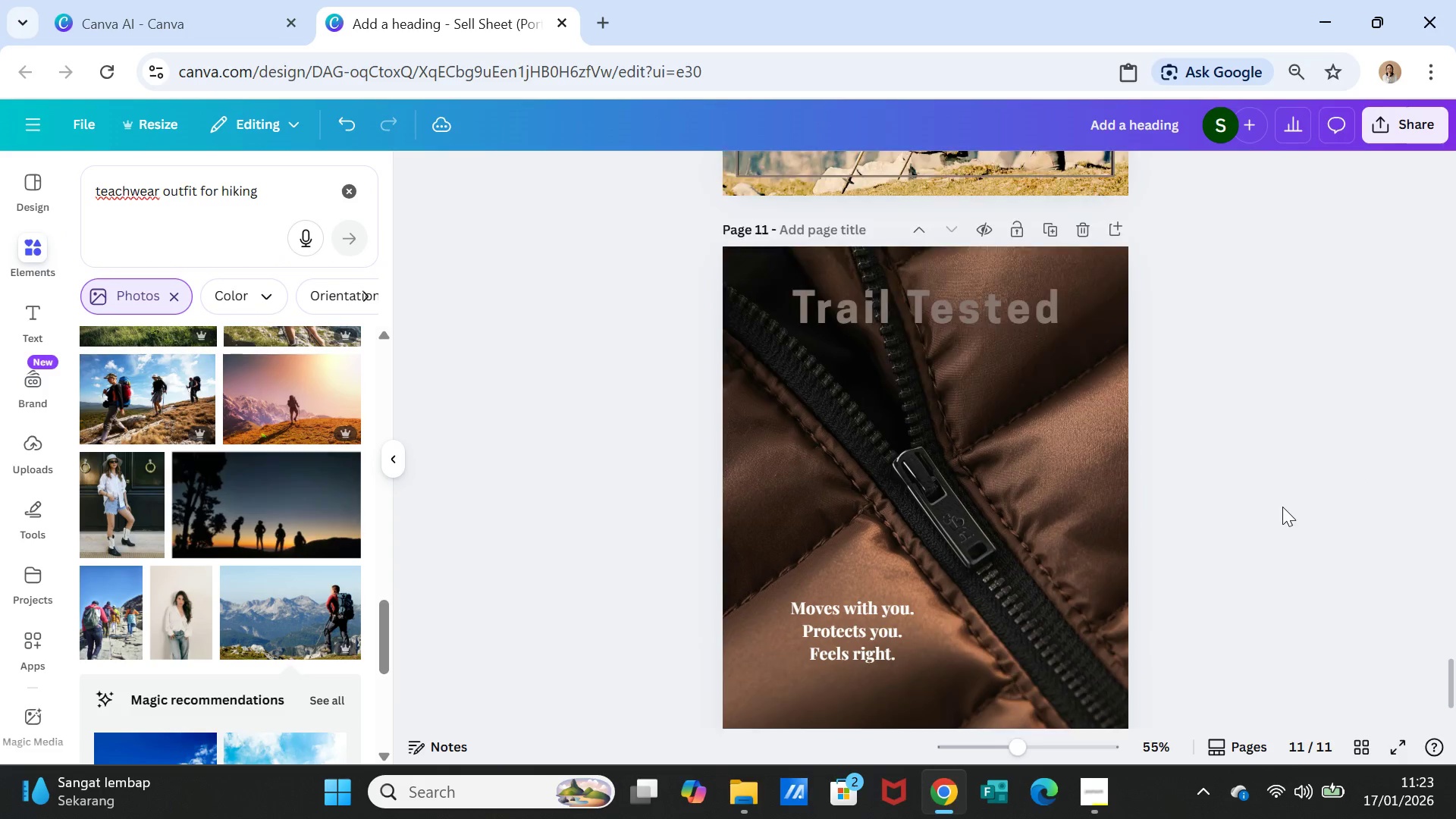 
scroll: coordinate [1282, 507], scroll_direction: up, amount: 1.0
 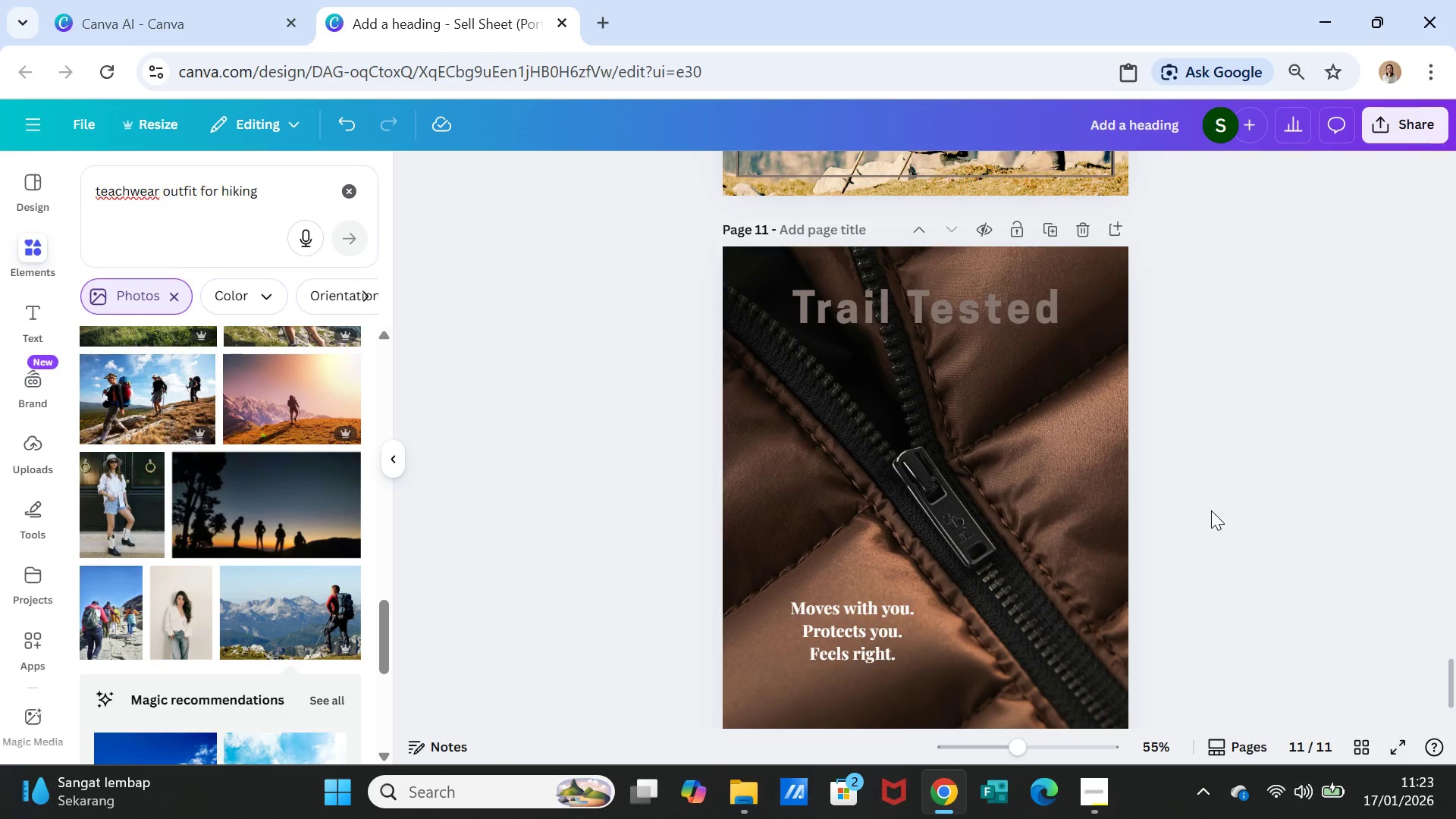 
left_click([1106, 573])
 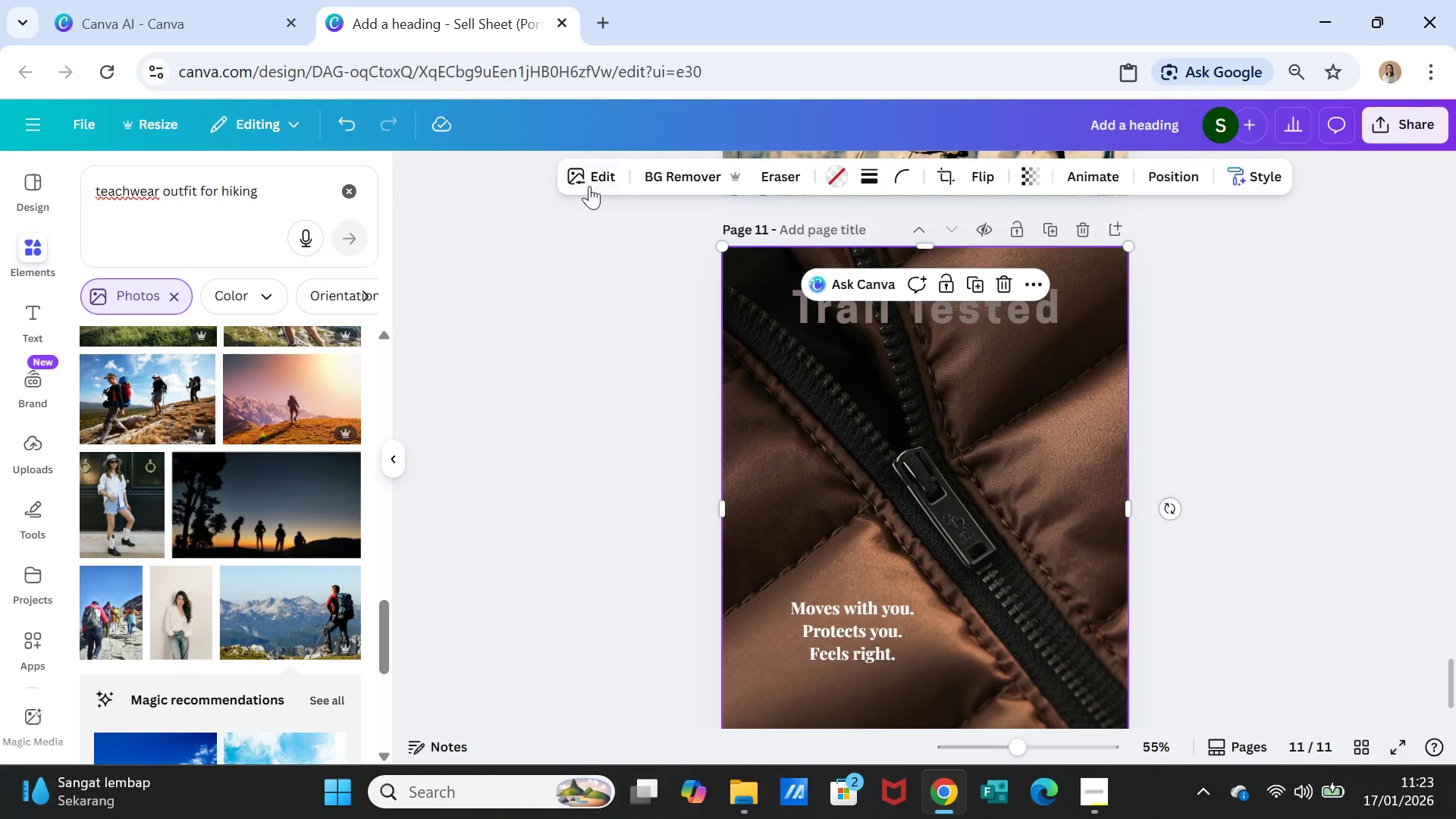 
left_click([588, 181])
 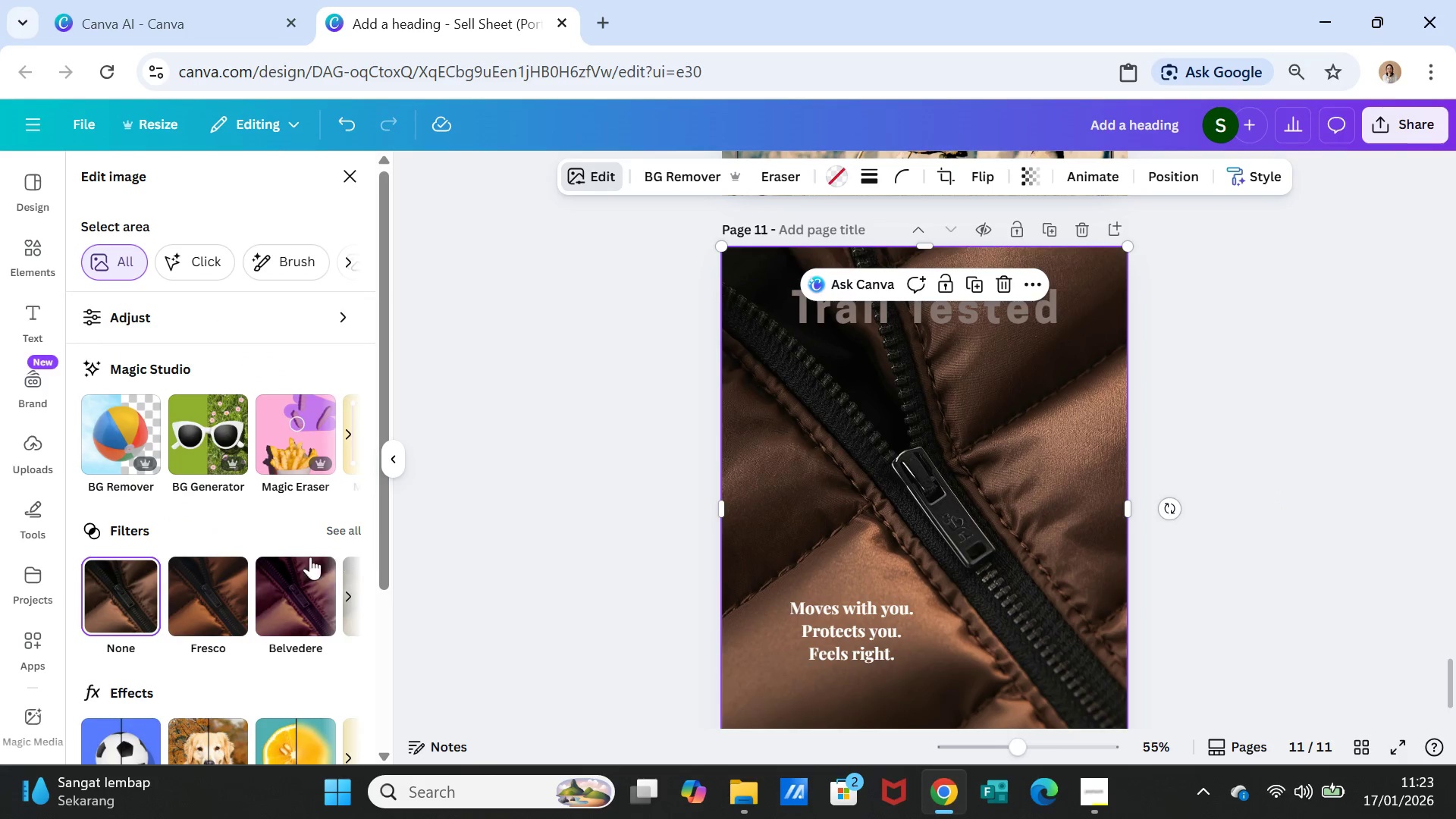 
scroll: coordinate [287, 585], scroll_direction: down, amount: 3.0
 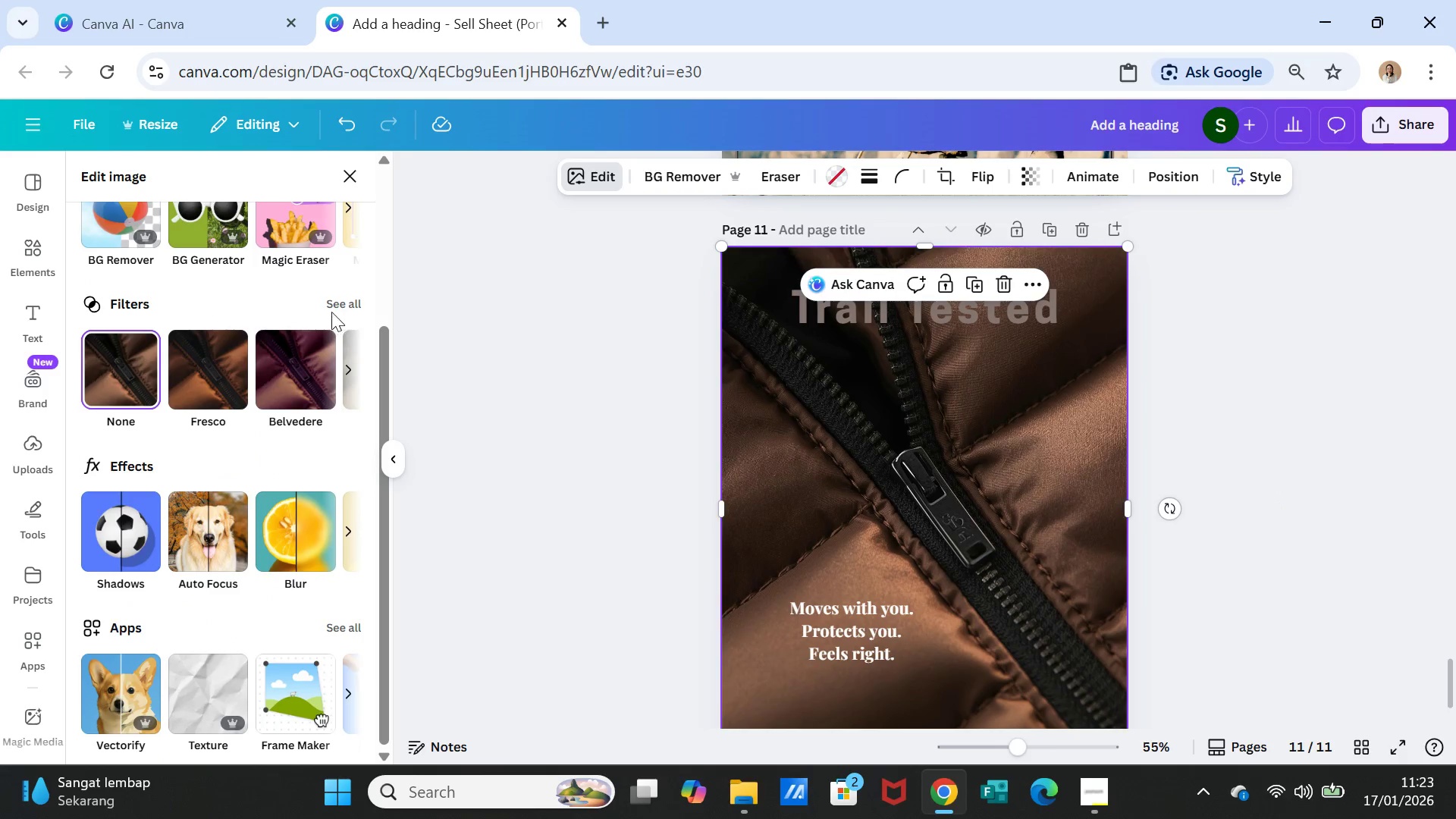 
left_click([336, 297])
 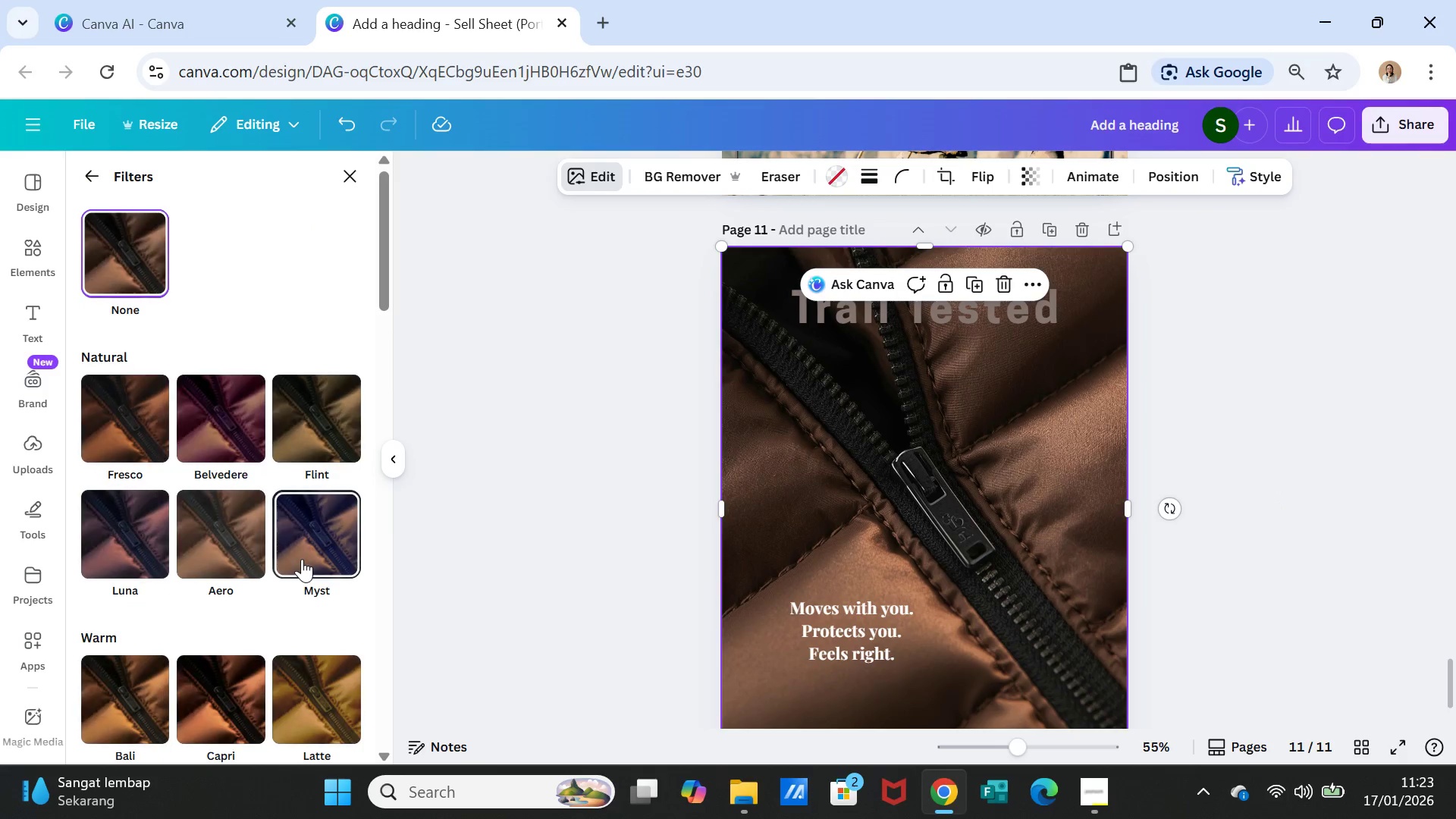 
scroll: coordinate [303, 566], scroll_direction: down, amount: 5.0
 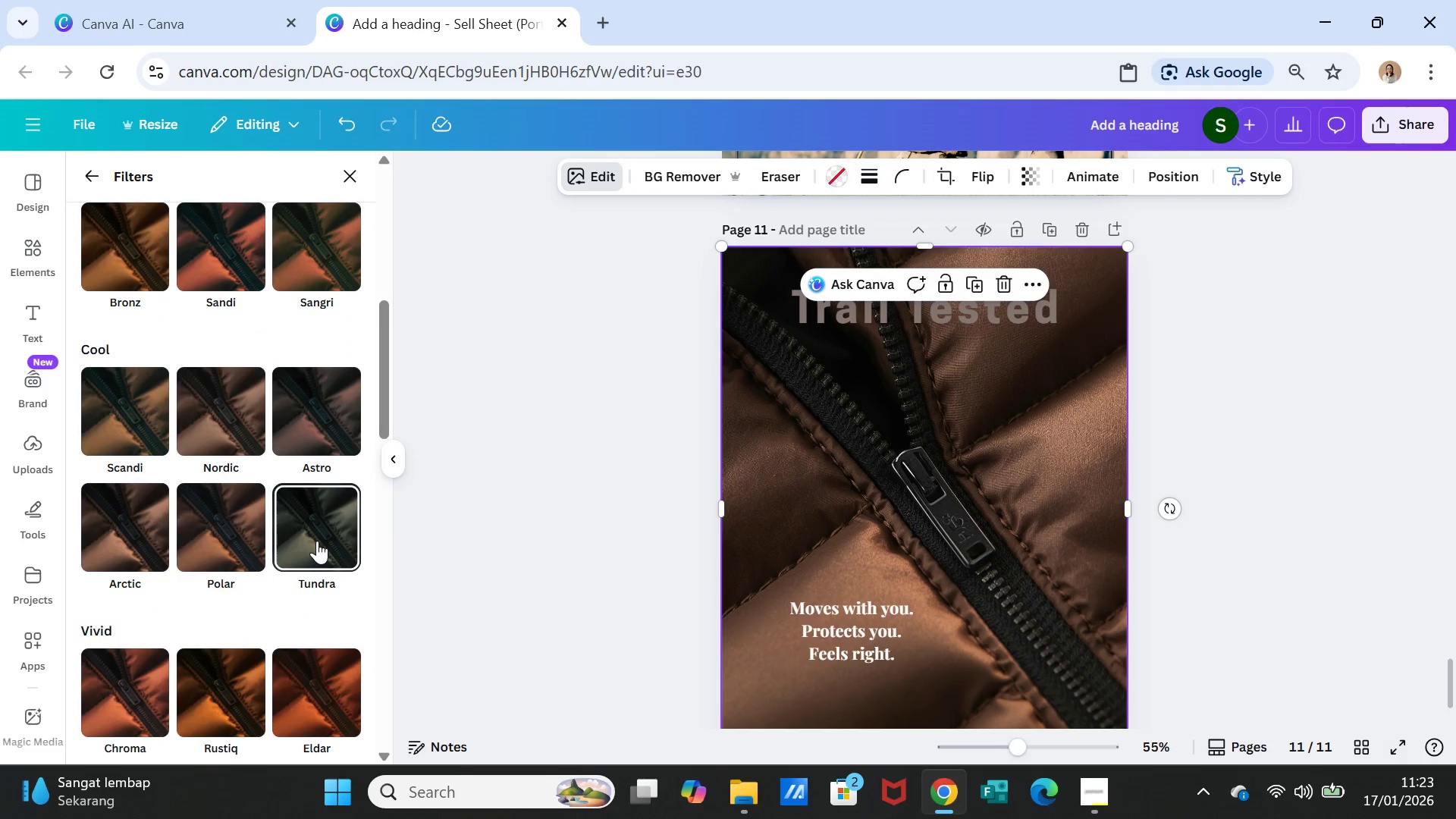 
left_click([317, 541])
 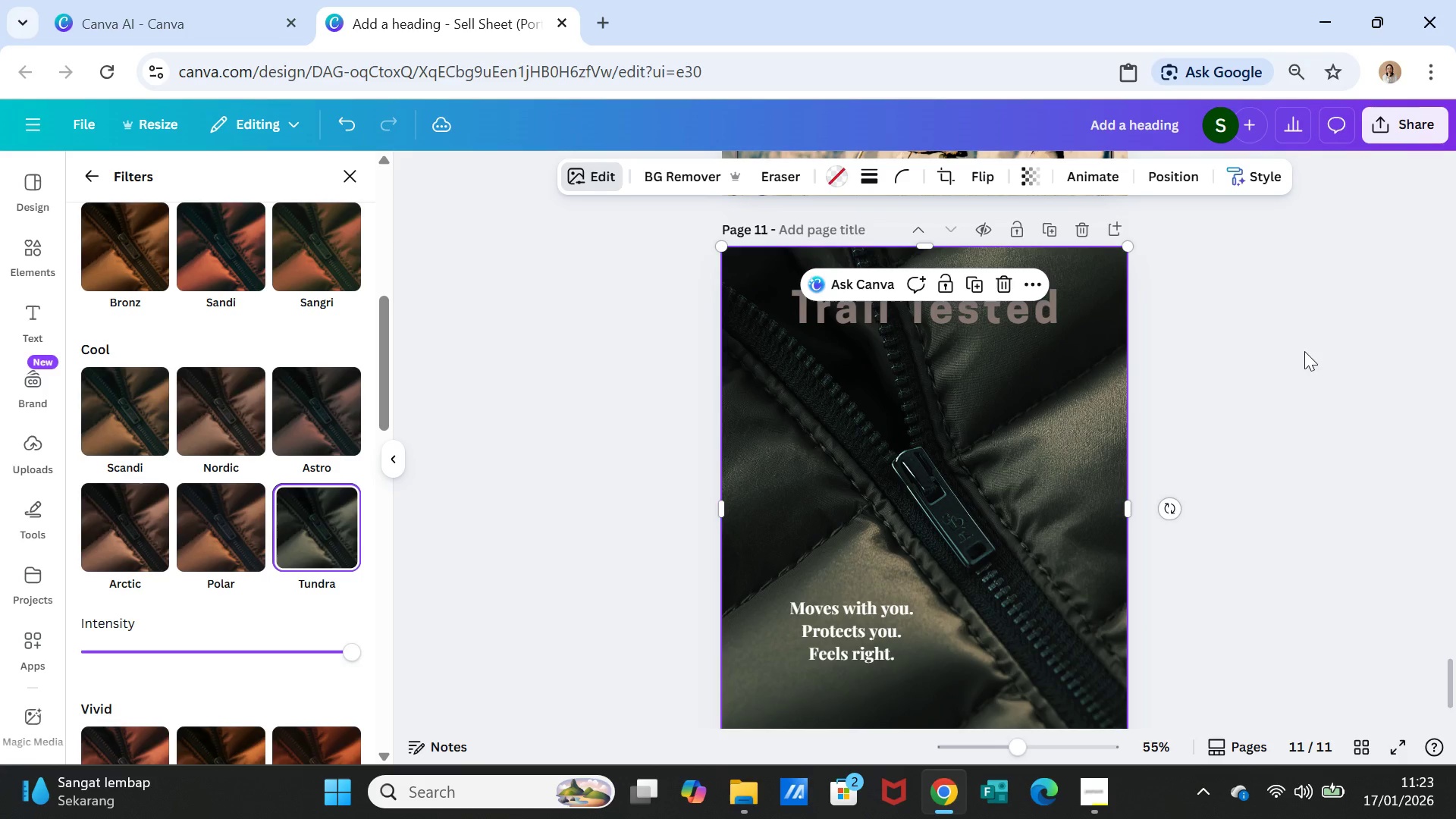 
left_click([1276, 410])
 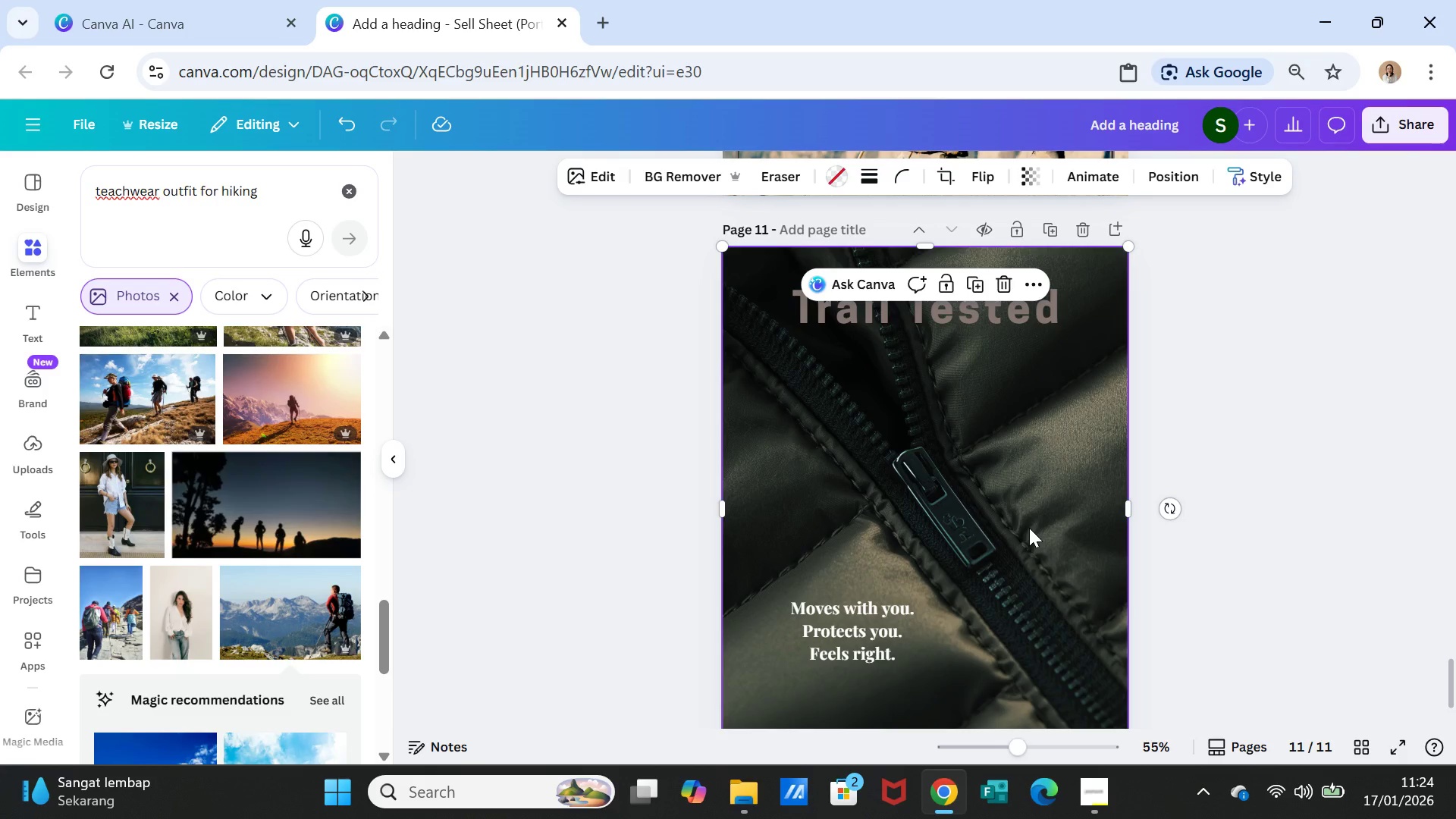 
wait(63.31)
 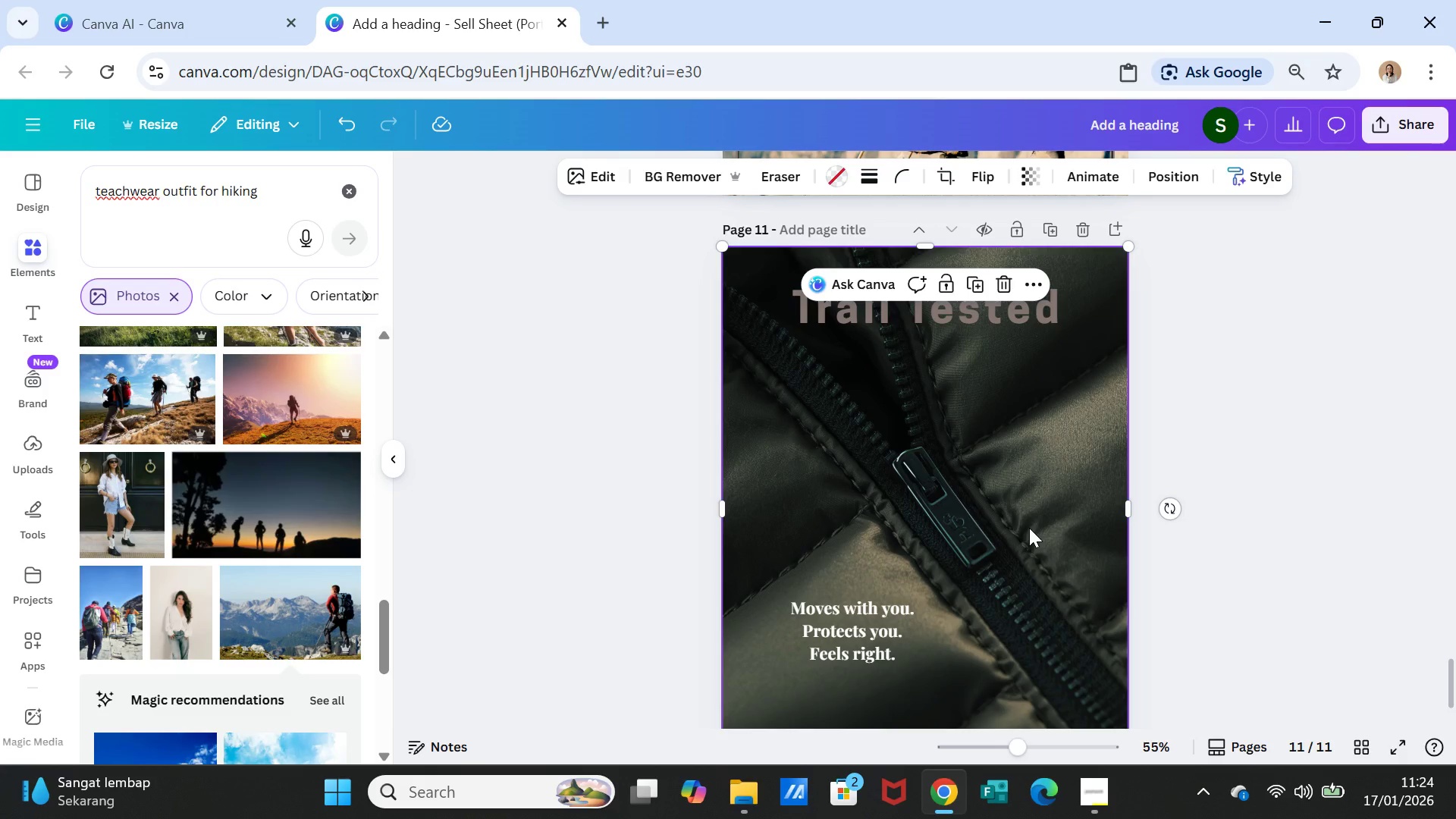 
scroll: coordinate [1075, 414], scroll_direction: up, amount: 1.0
 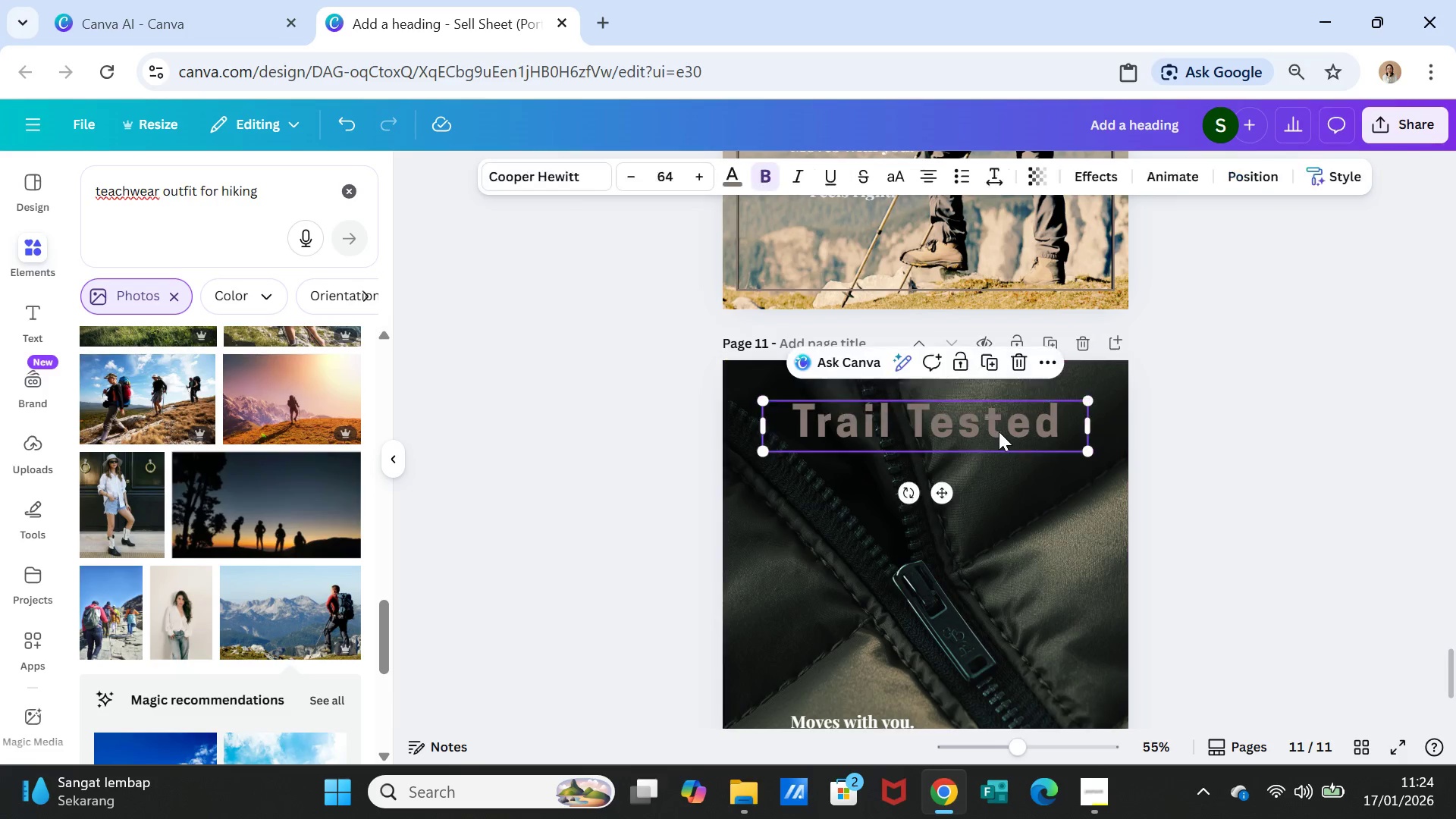 
double_click([999, 431])
 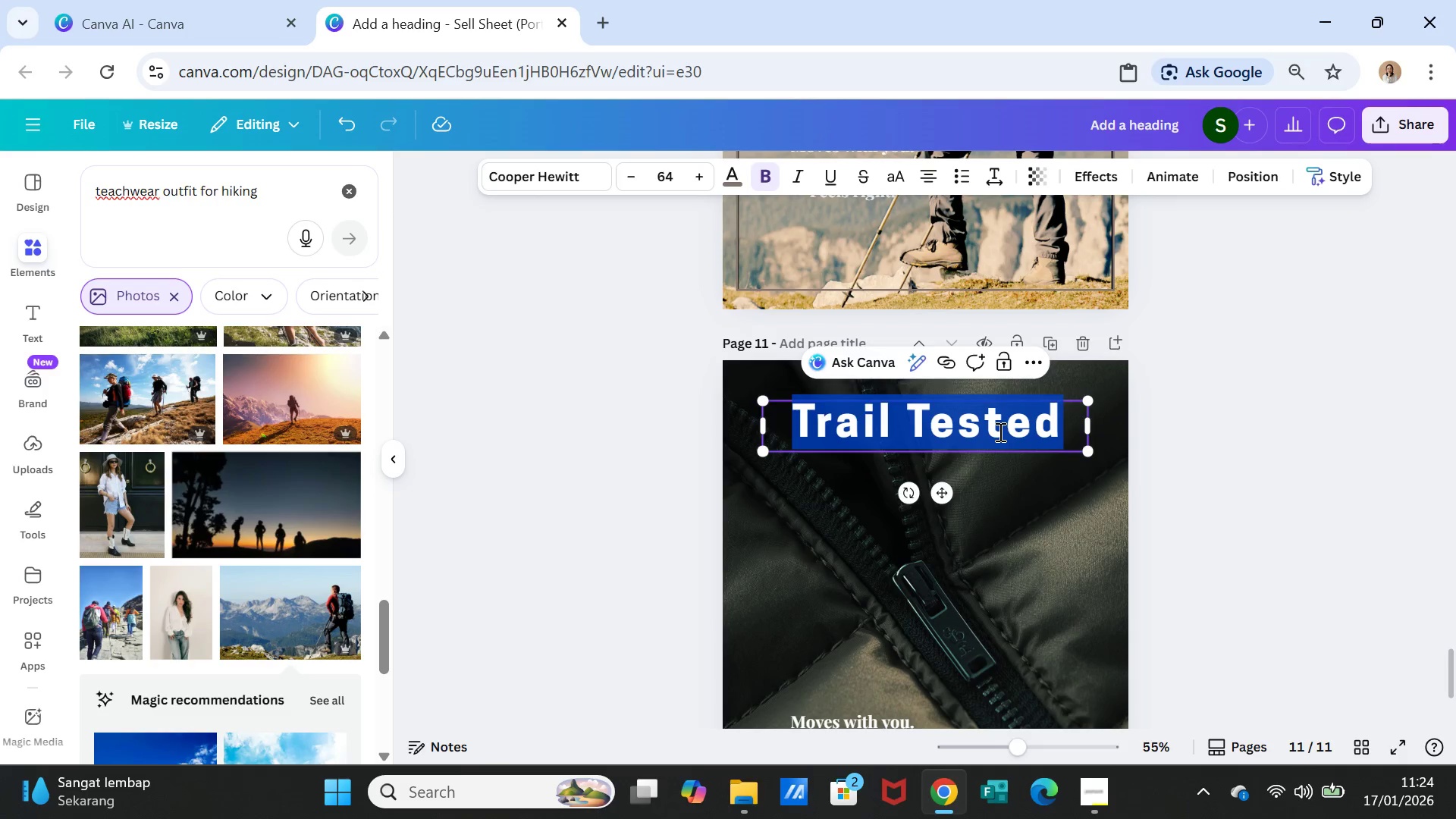 
triple_click([999, 431])
 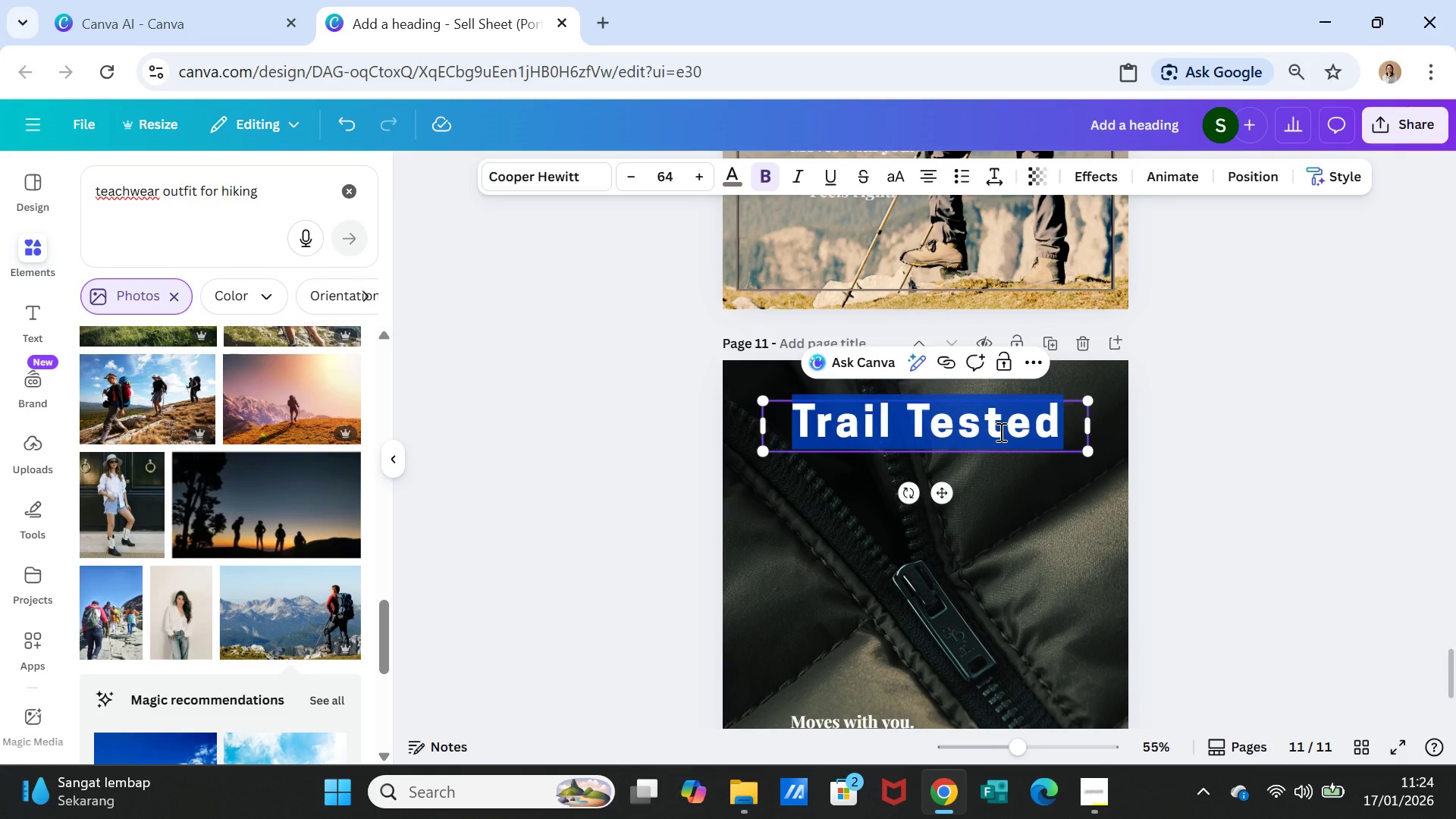 
type(Buli)
key(Backspace)
key(Backspace)
type(ilt to Last)
 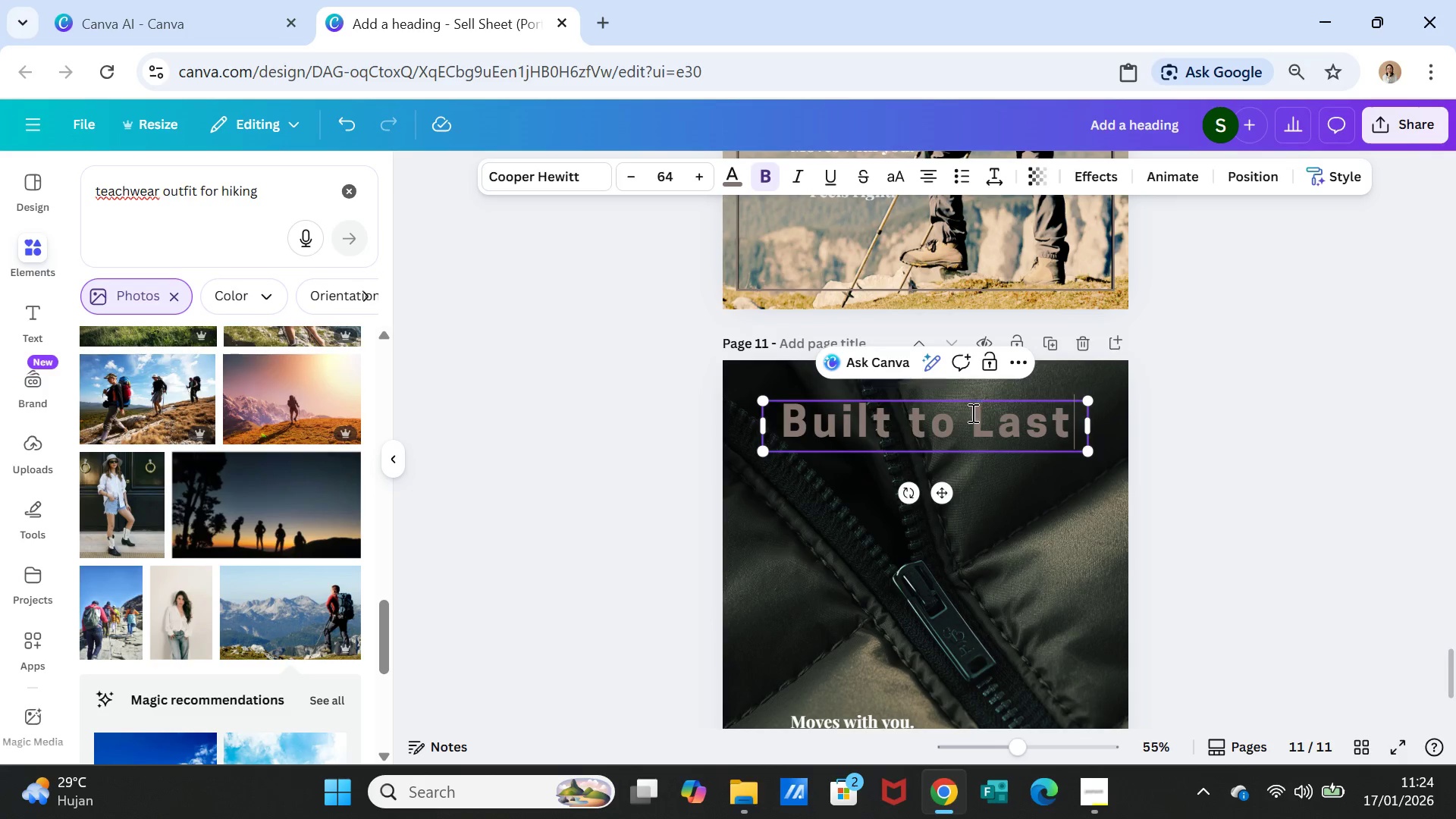 
left_click([1225, 447])
 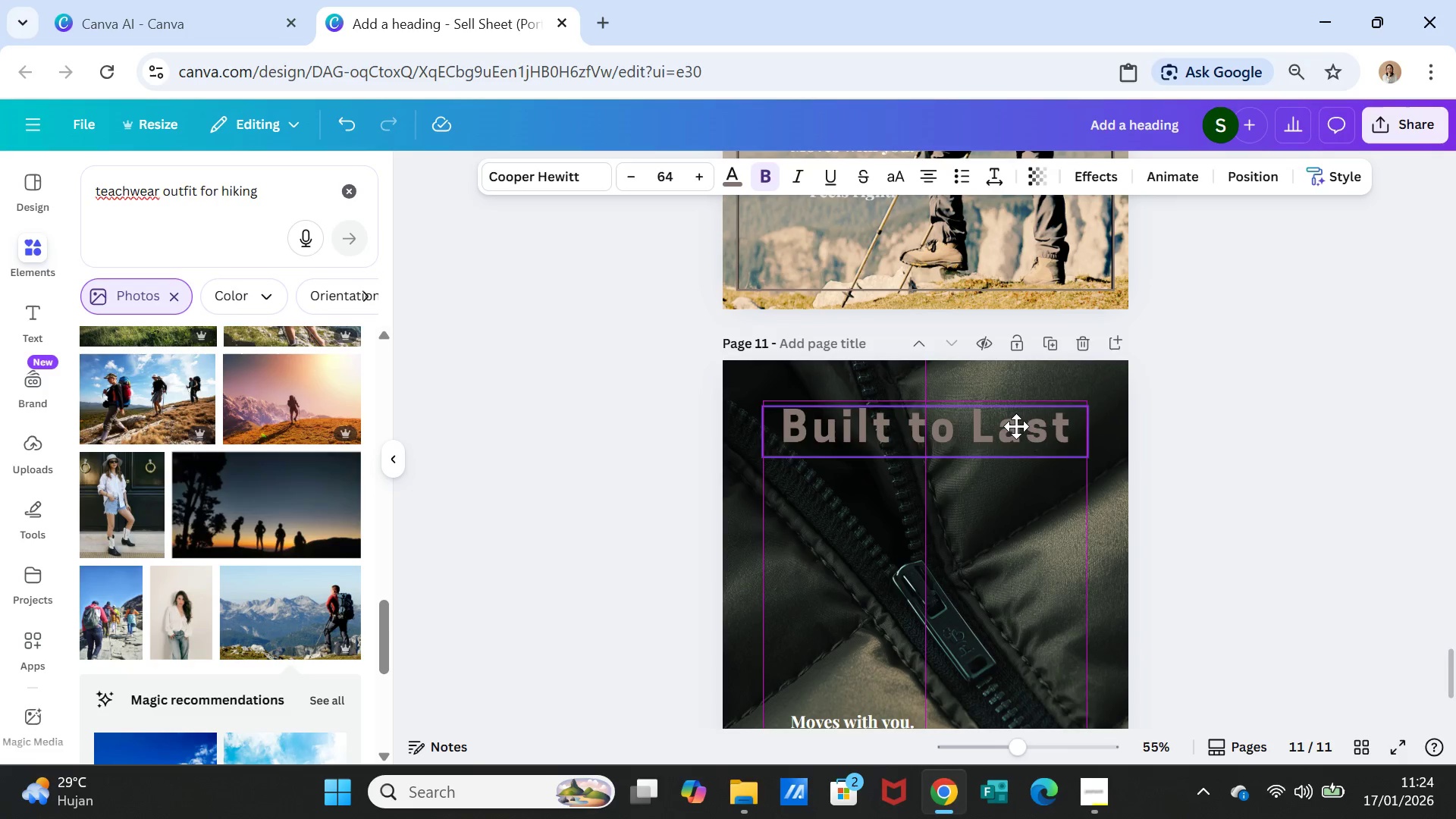 
left_click([1367, 485])
 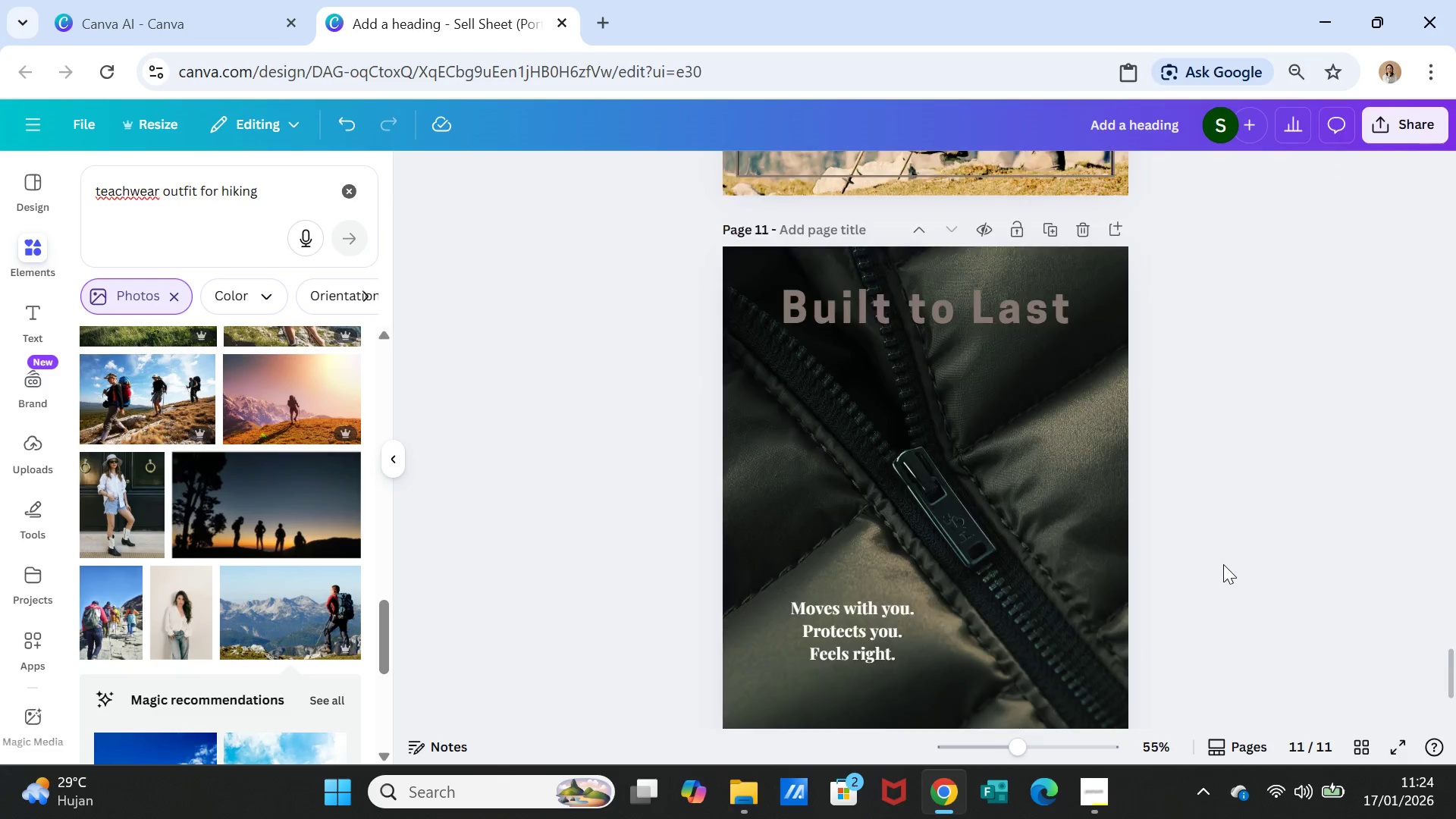 
scroll: coordinate [1223, 564], scroll_direction: down, amount: 1.0
 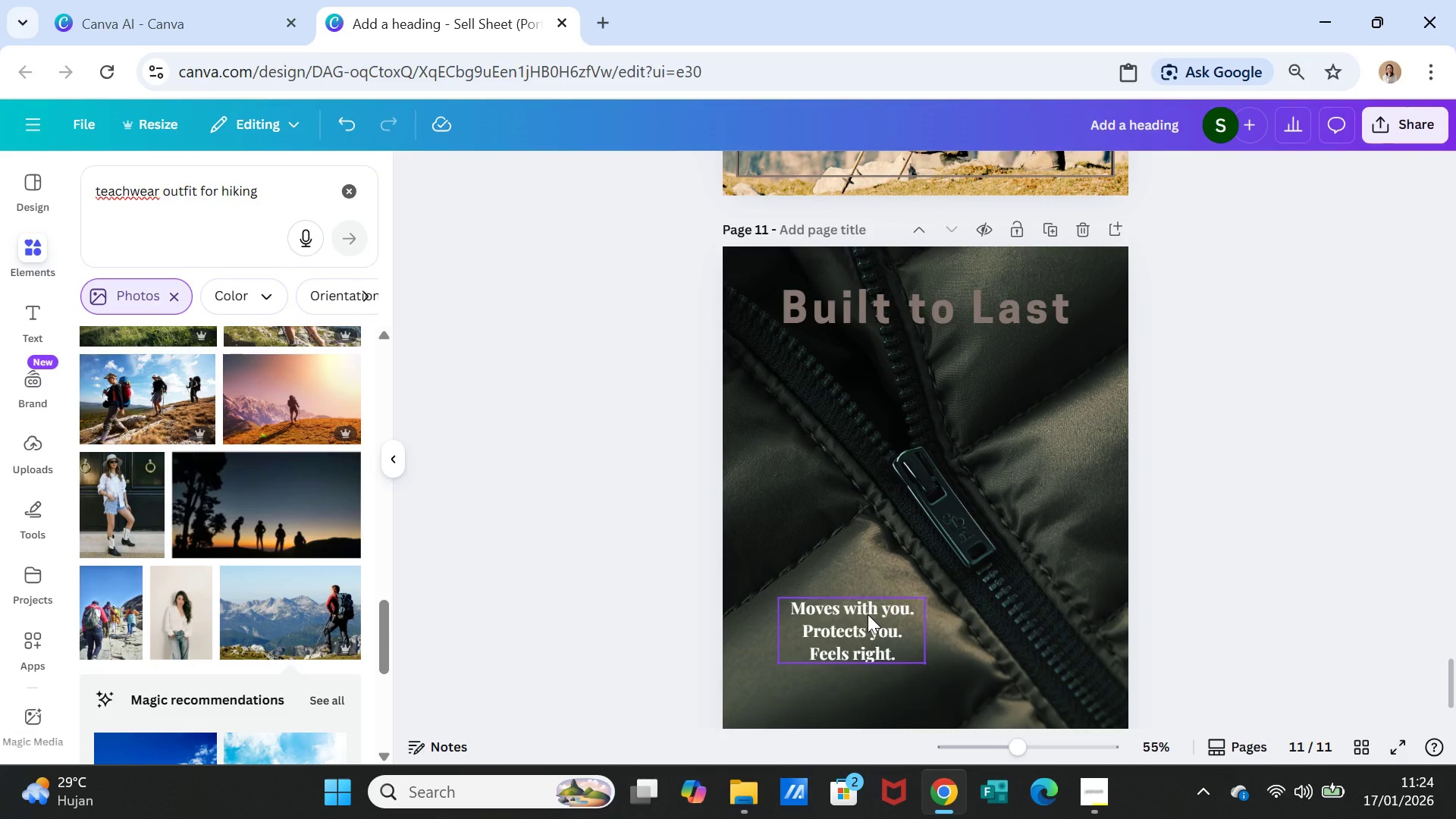 
double_click([868, 614])
 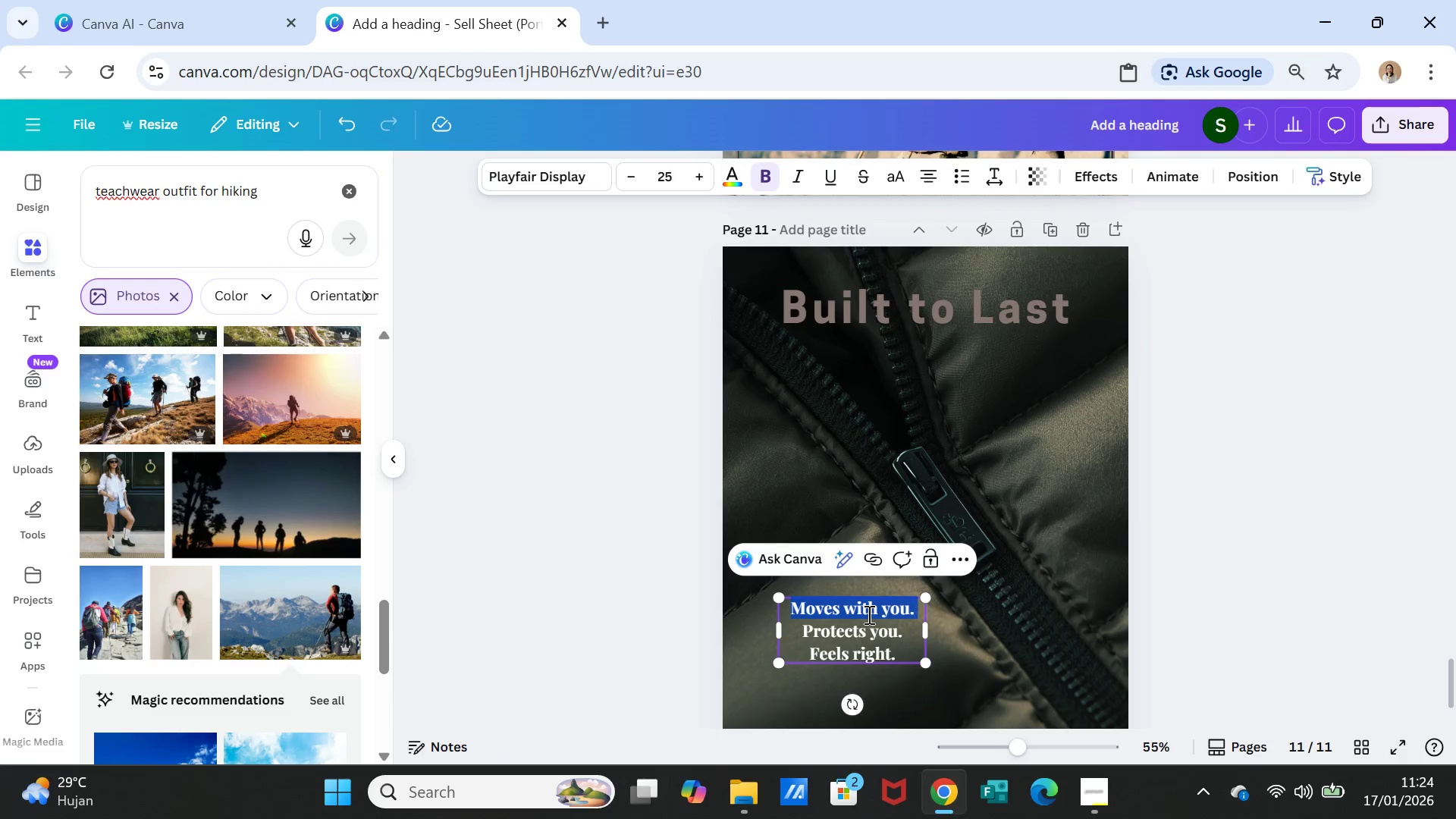 
triple_click([868, 614])
 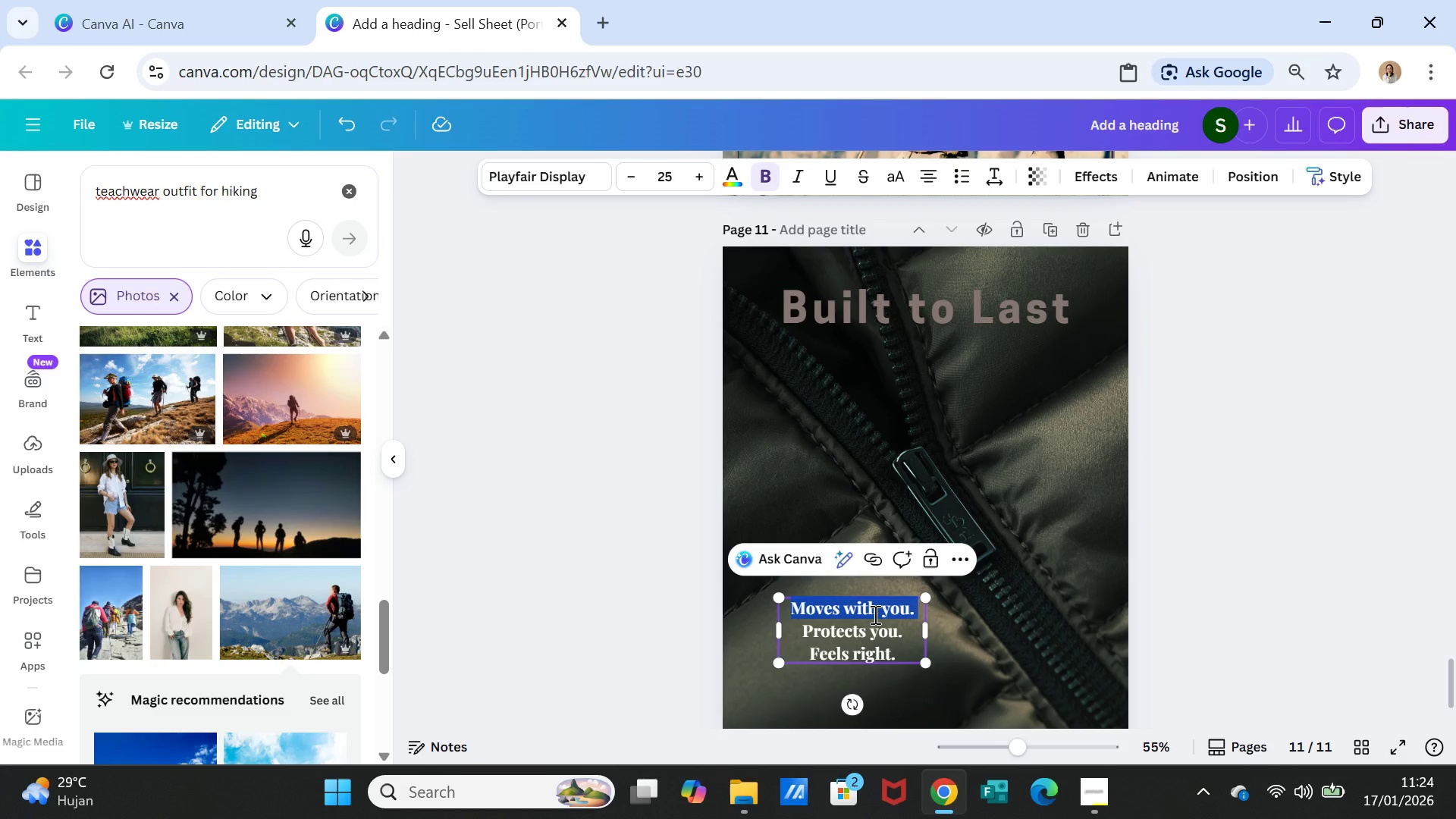 
key(Shift+ArrowDown)
 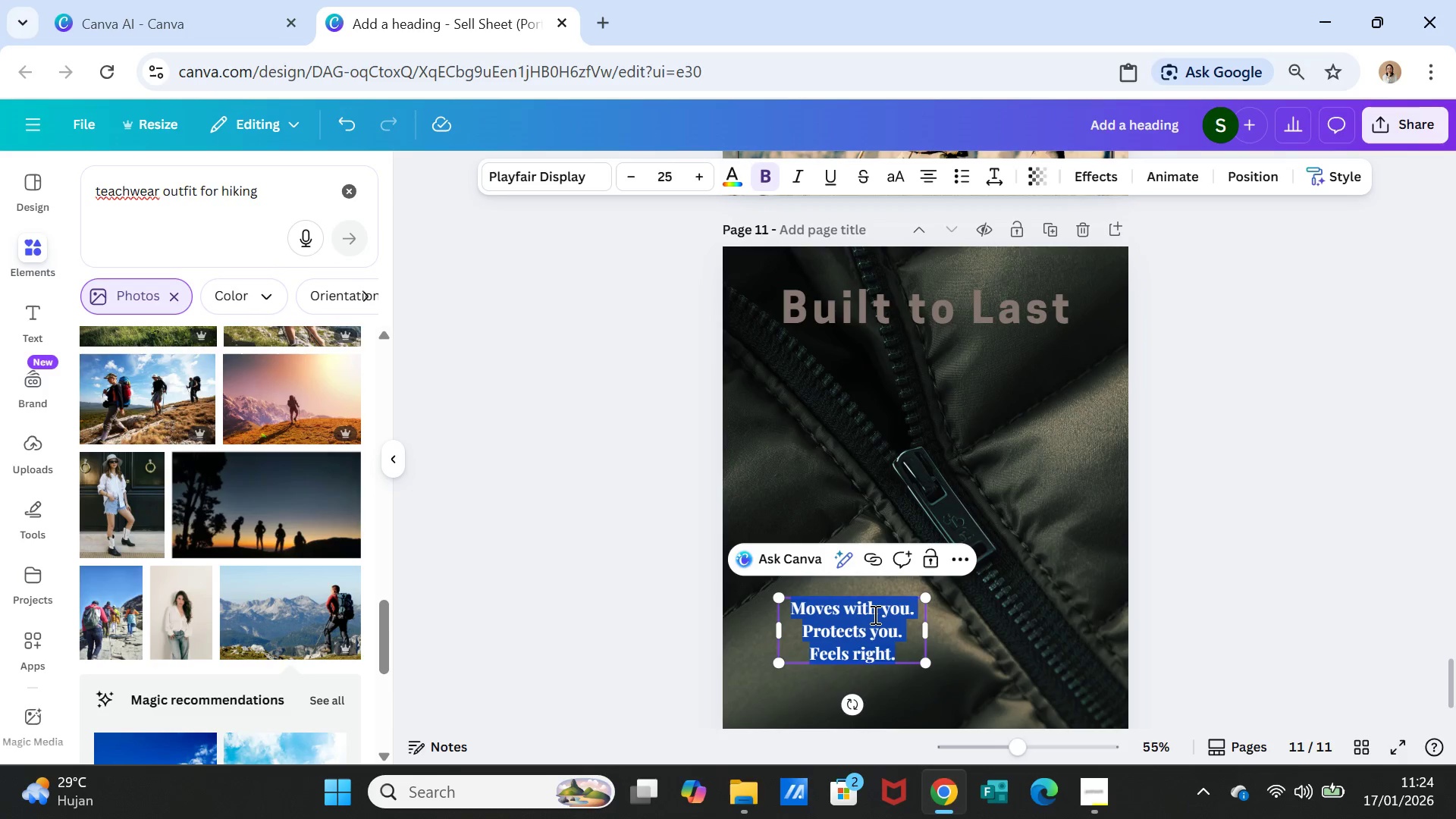 
key(Shift+ArrowDown)
 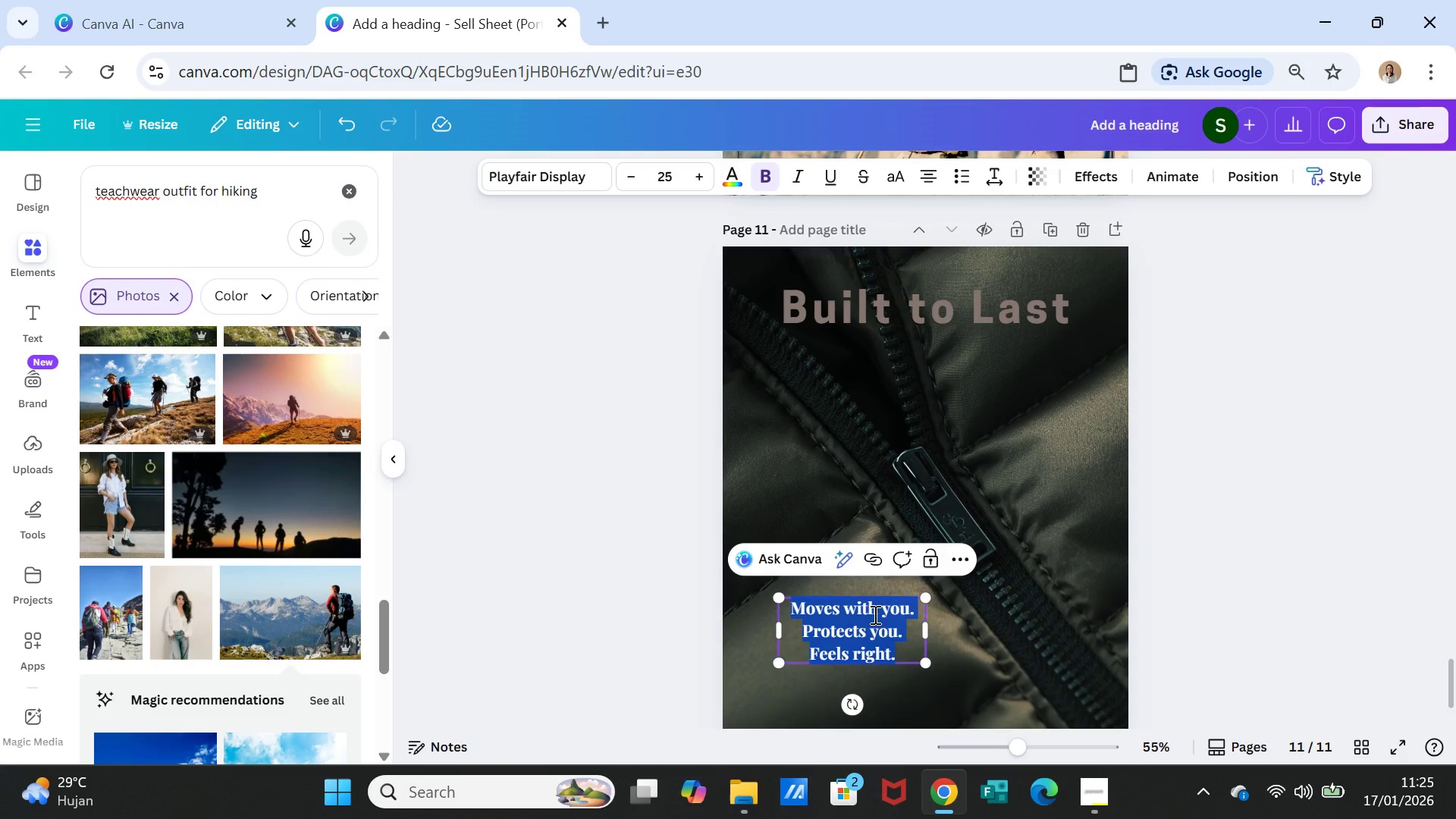 
wait(32.97)
 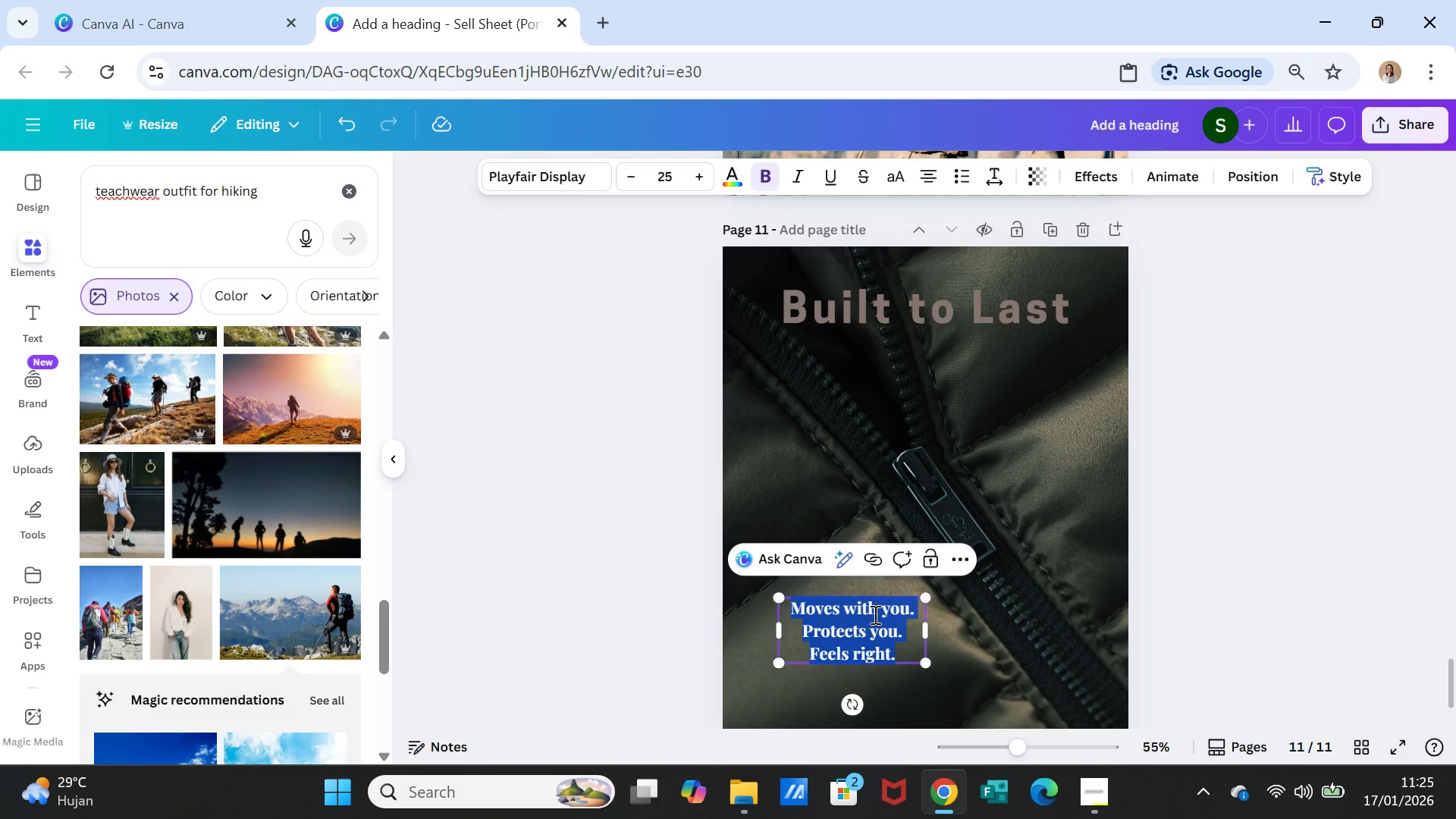 
type(HEAVY DUTY)
key(Backspace)
key(Backspace)
key(Backspace)
key(Backspace)
key(Backspace)
key(Backspace)
key(Backspace)
key(Backspace)
key(Backspace)
type(eavy duty zippers and ripstop fabric withstand)
 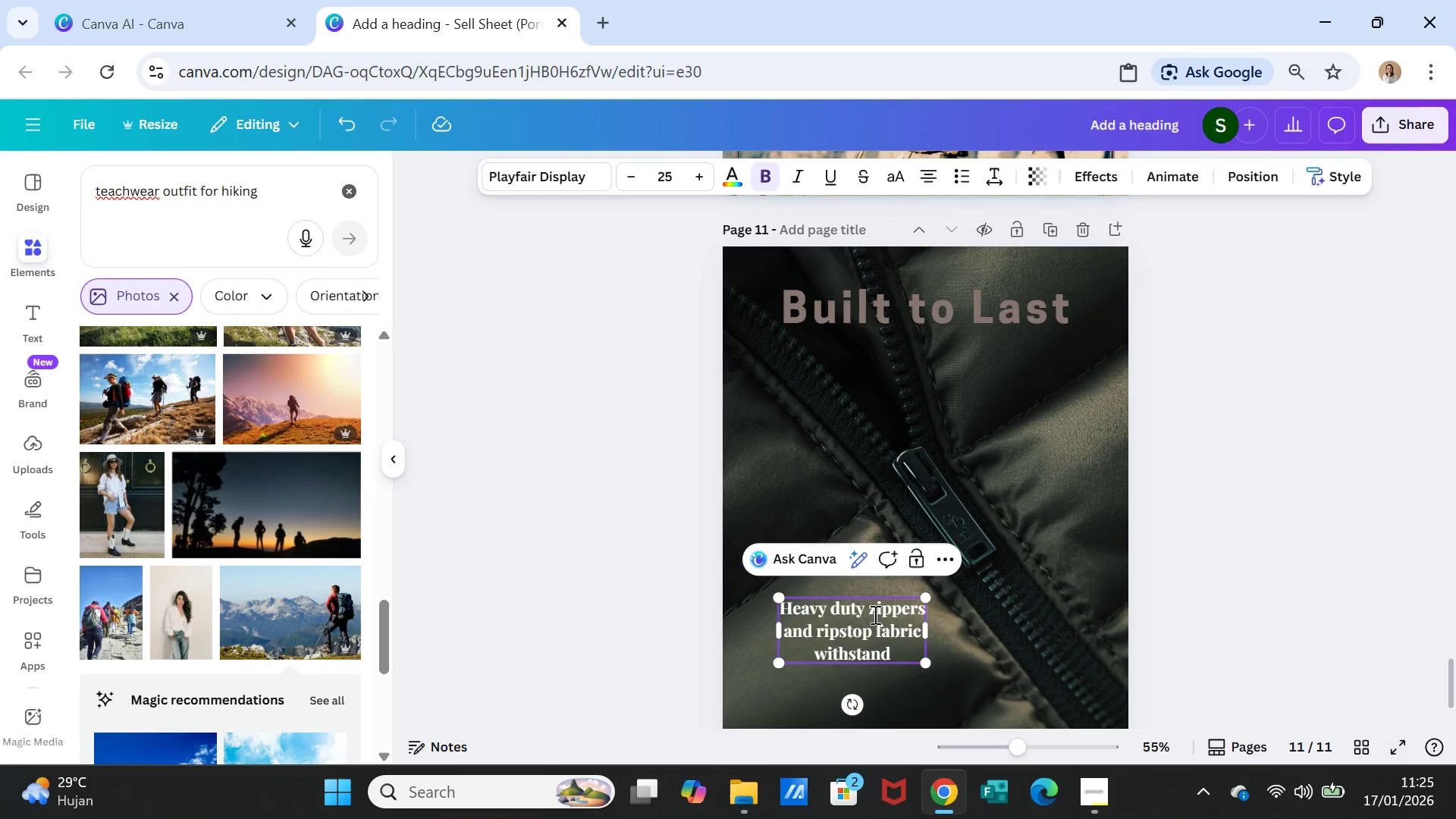 
type( whatever nature throws at you.)
 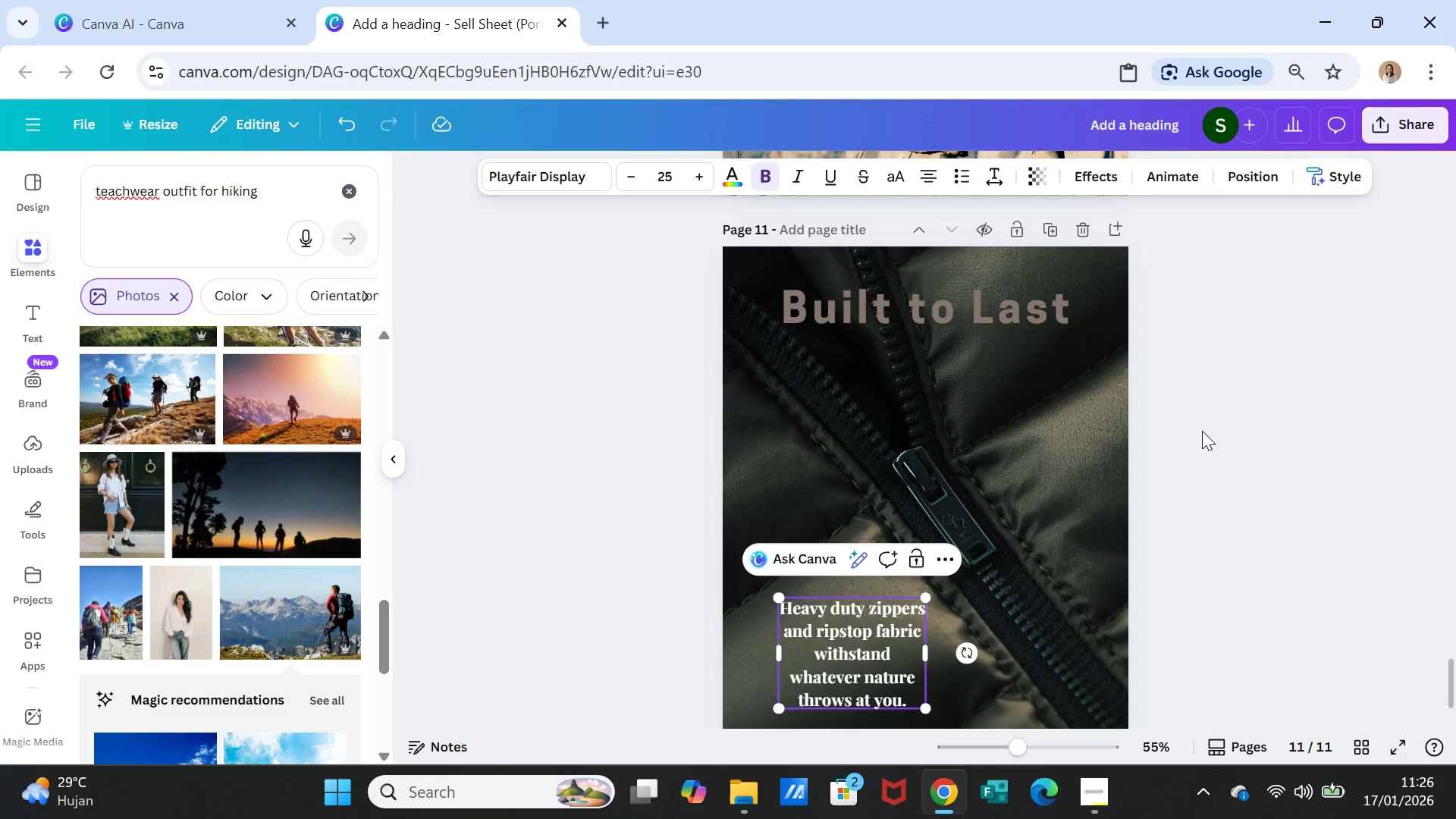 
left_click([1207, 435])
 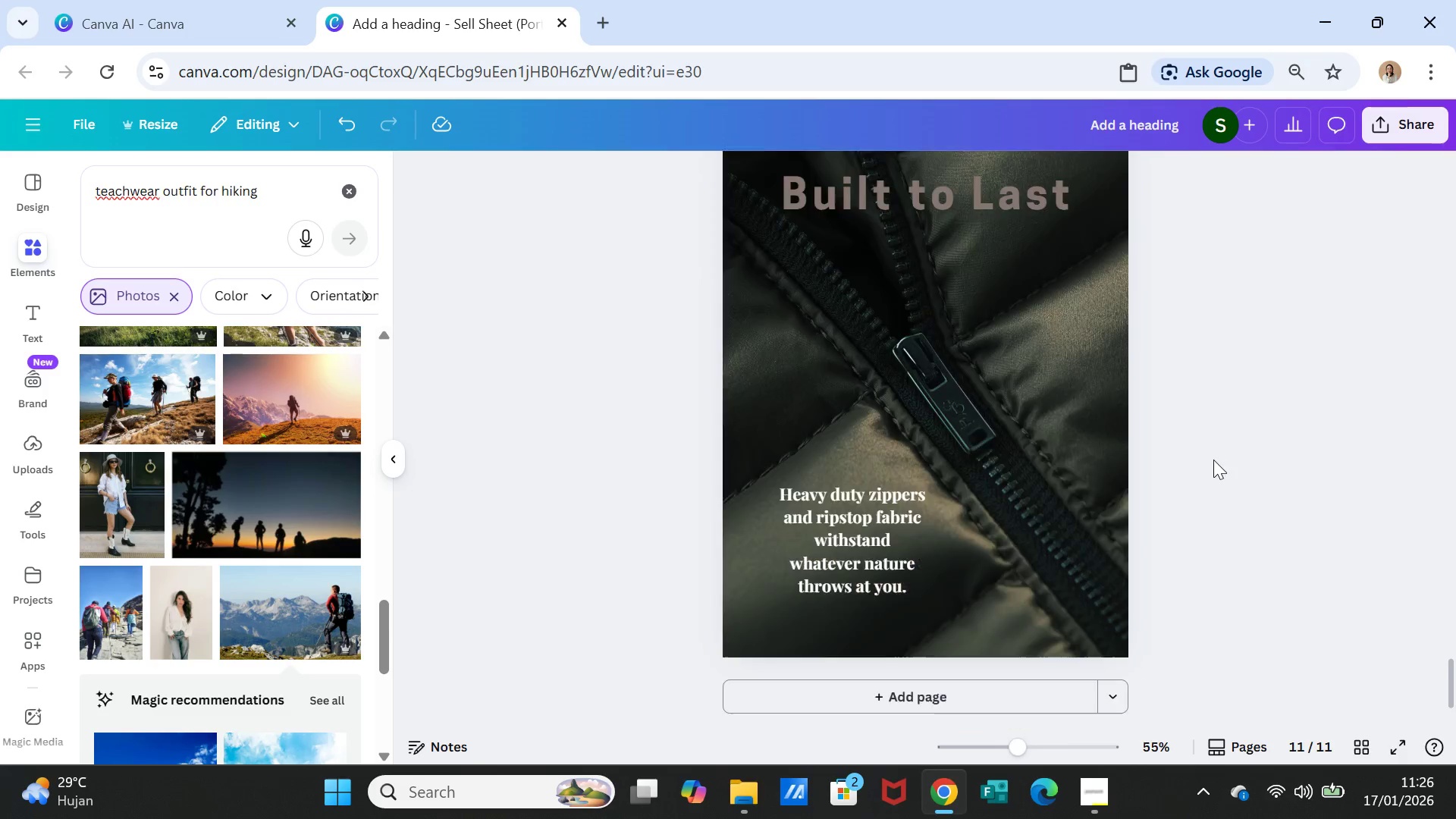 
scroll: coordinate [1213, 455], scroll_direction: down, amount: 1.0
 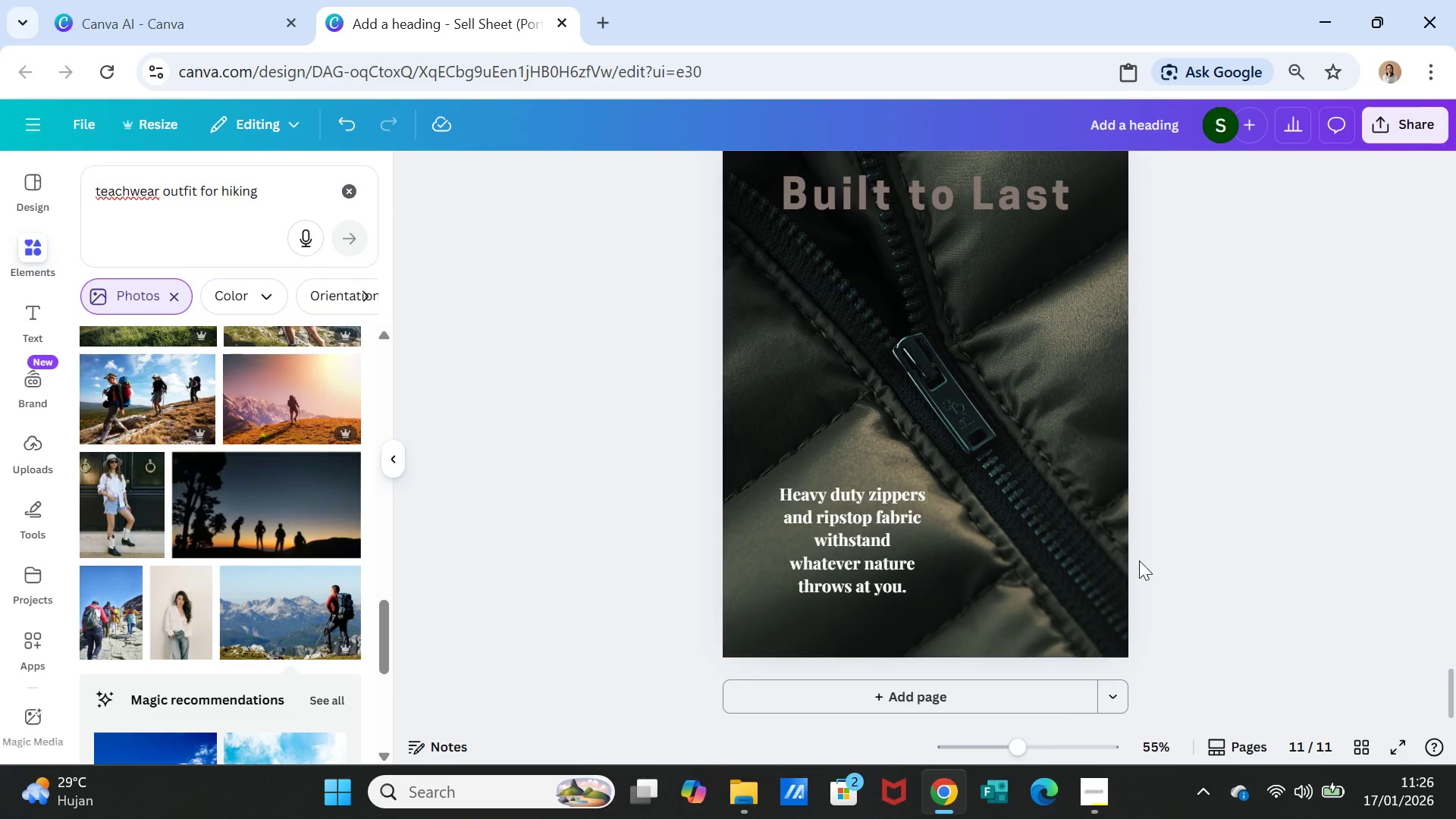 
left_click([1140, 561])
 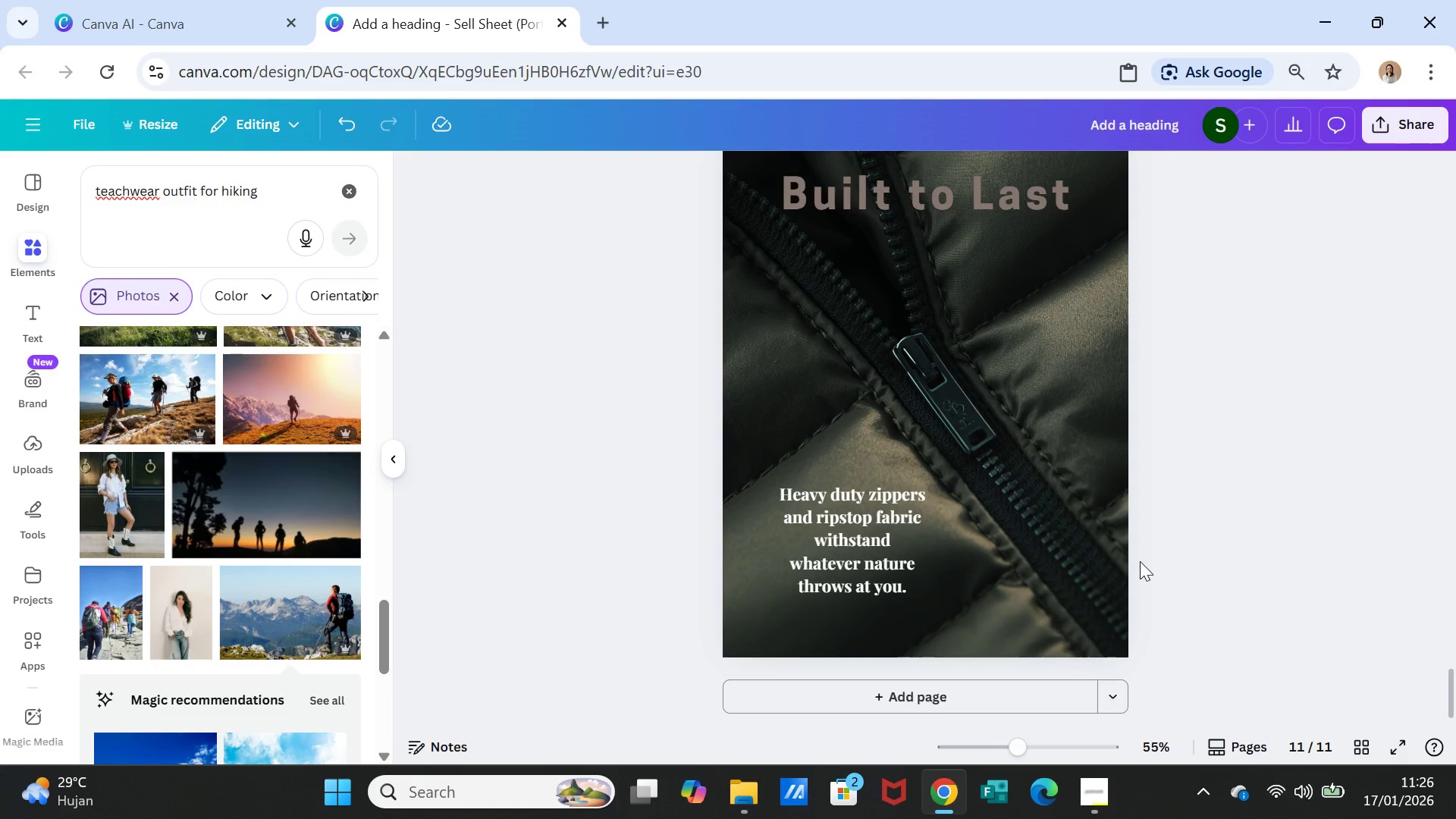 
scroll: coordinate [1140, 561], scroll_direction: up, amount: 1.0
 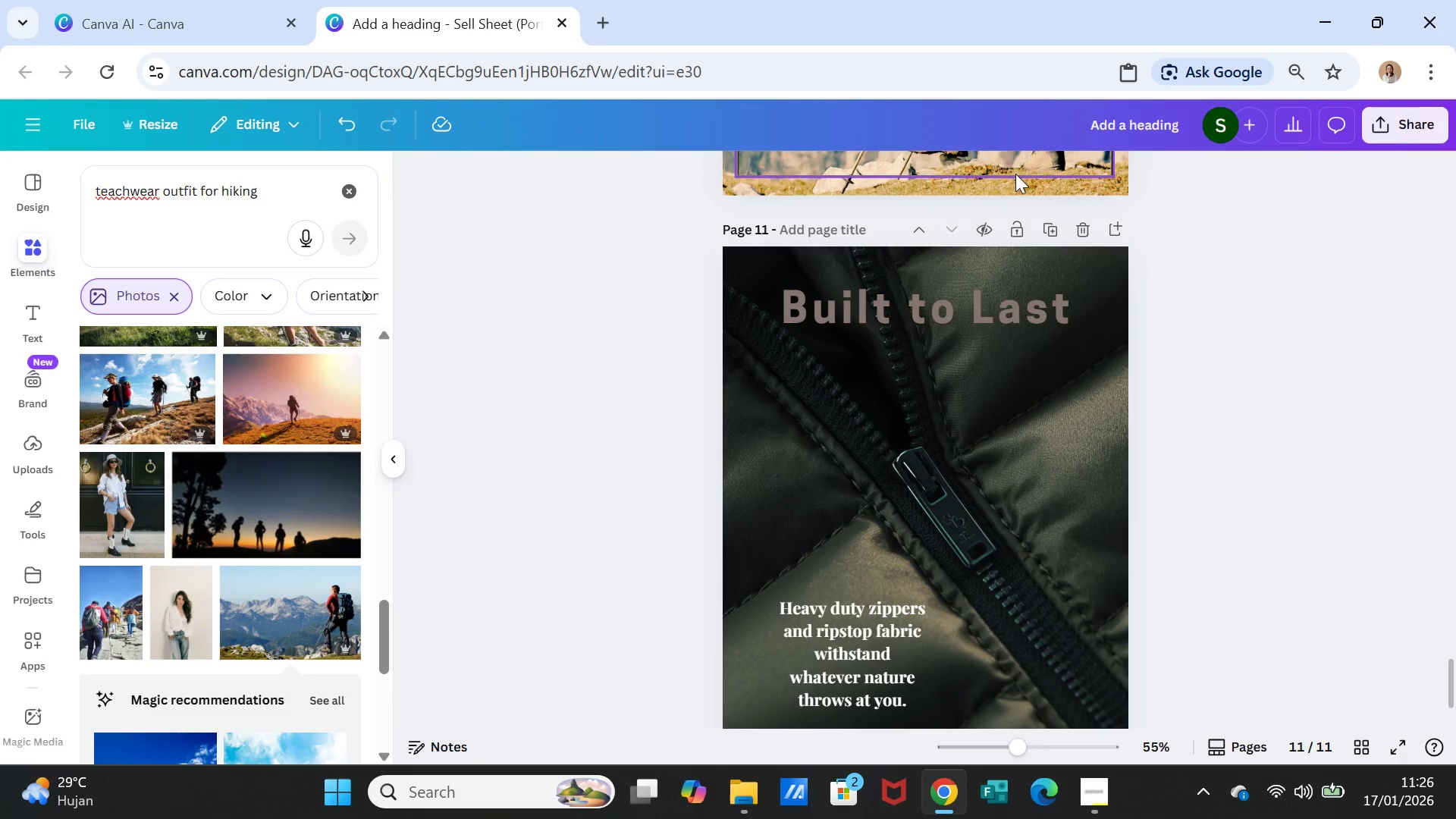 
left_click([1016, 171])
 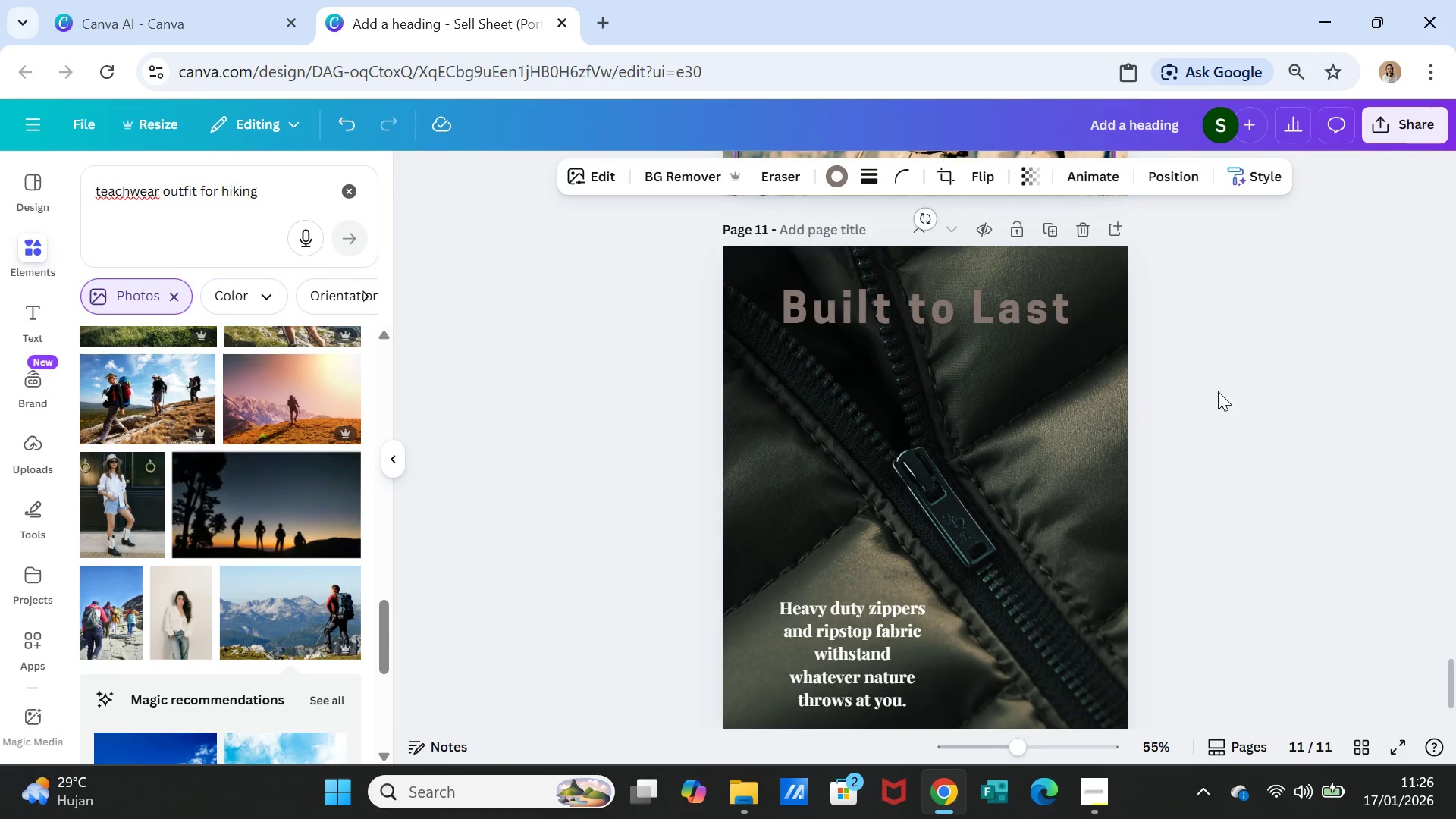 
scroll: coordinate [1228, 408], scroll_direction: up, amount: 2.0
 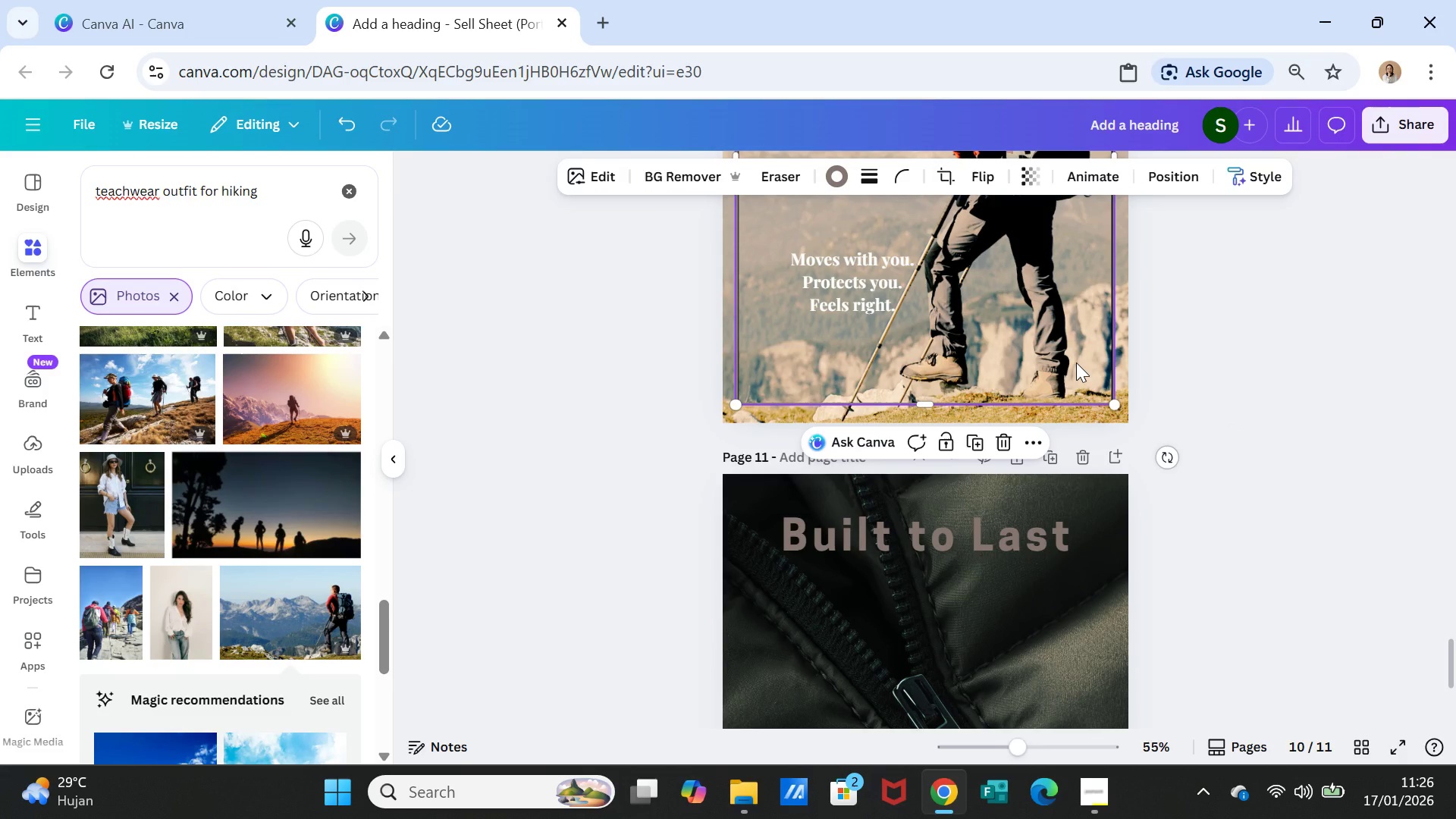 
left_click([1076, 362])
 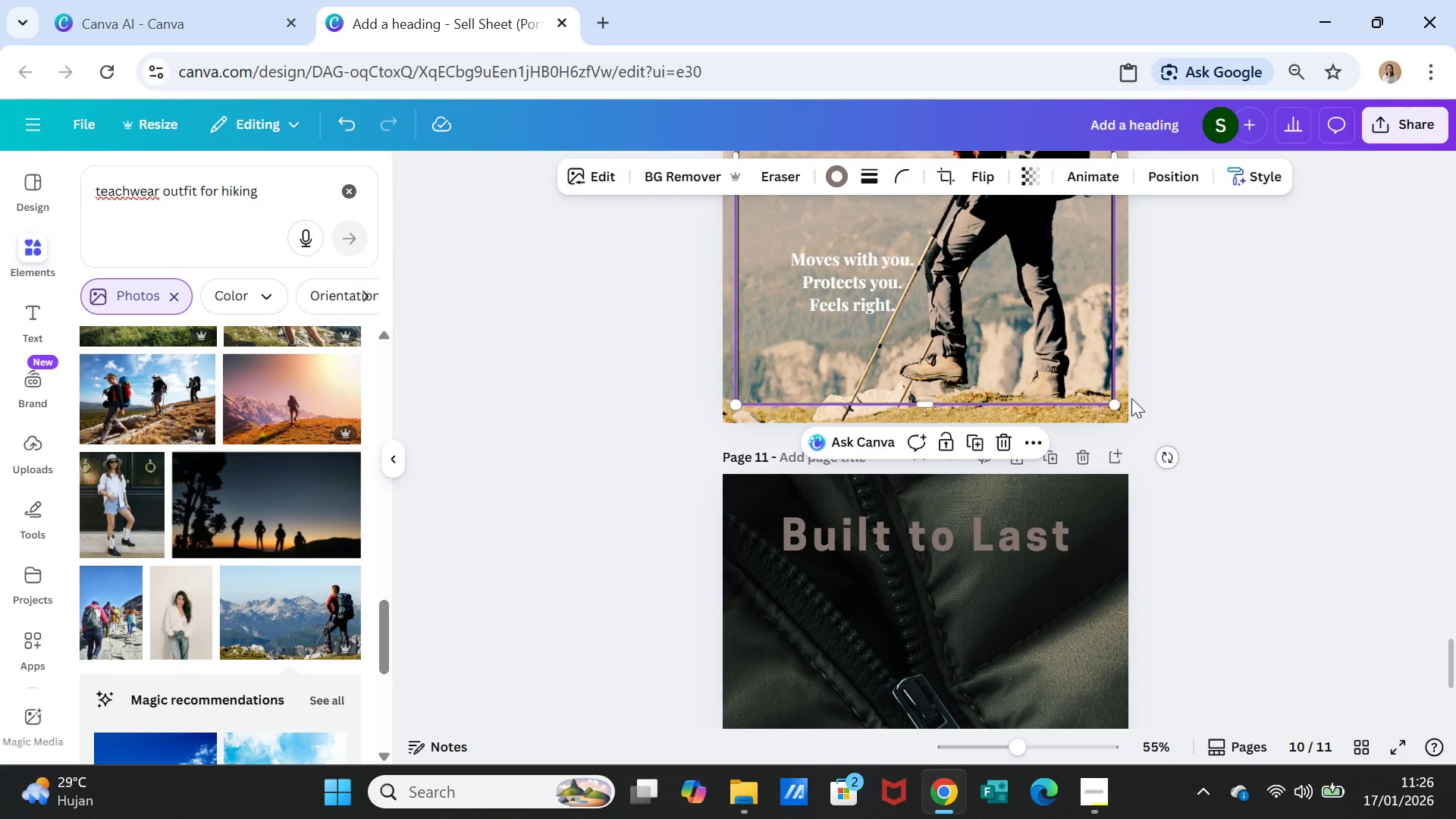 
key(Control+C)
 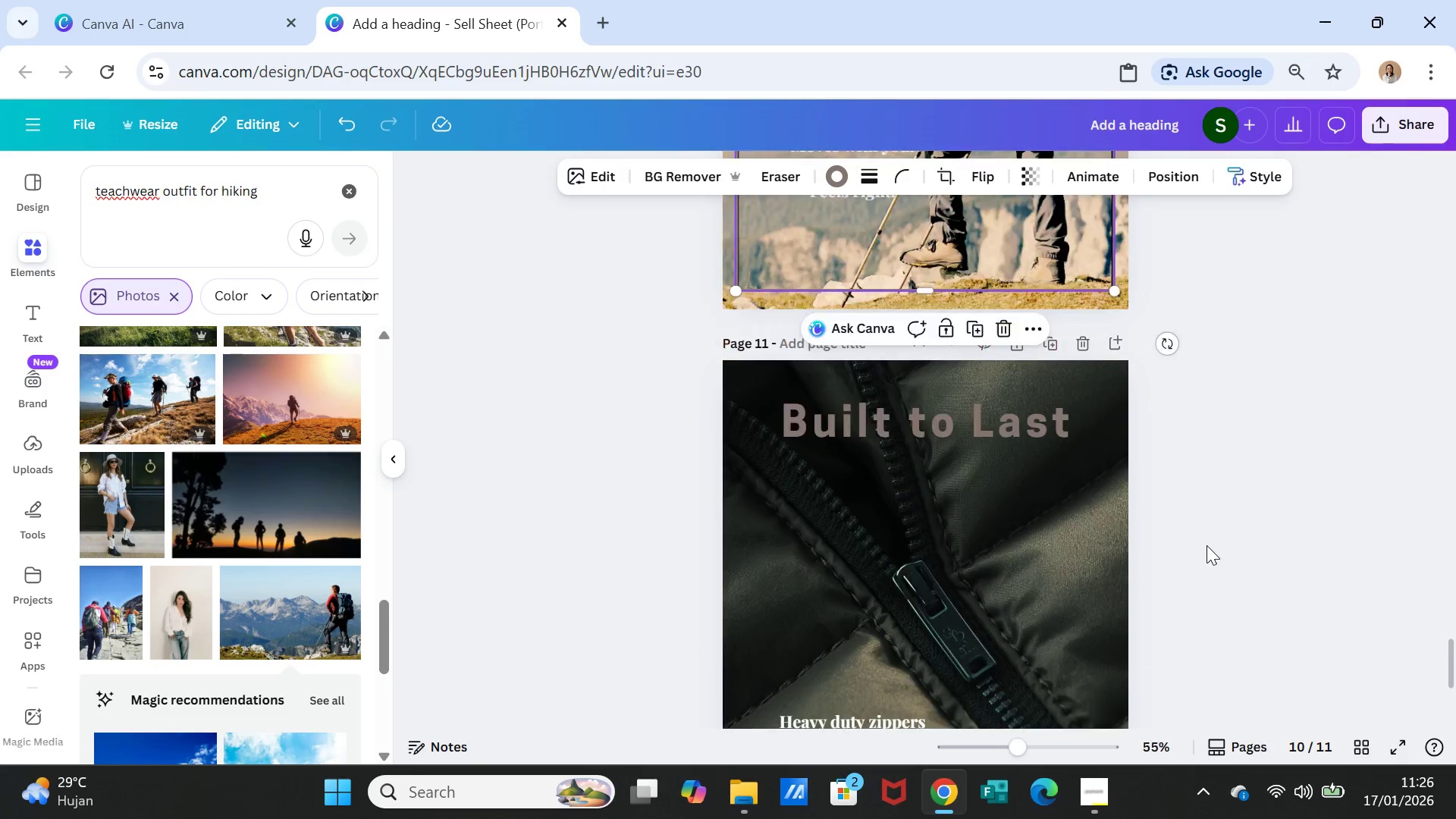 
scroll: coordinate [1207, 547], scroll_direction: down, amount: 2.0
 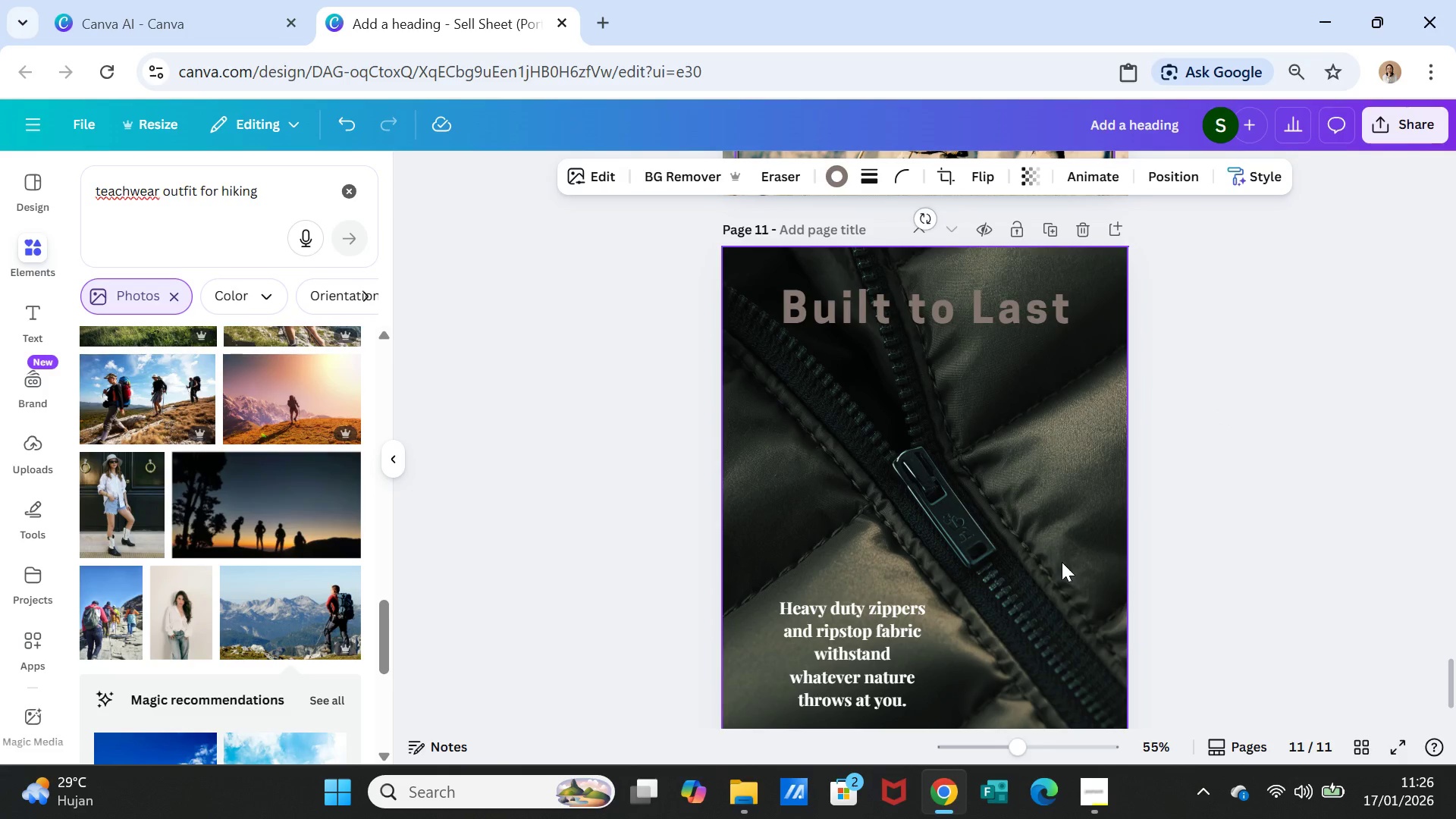 
left_click([1062, 562])
 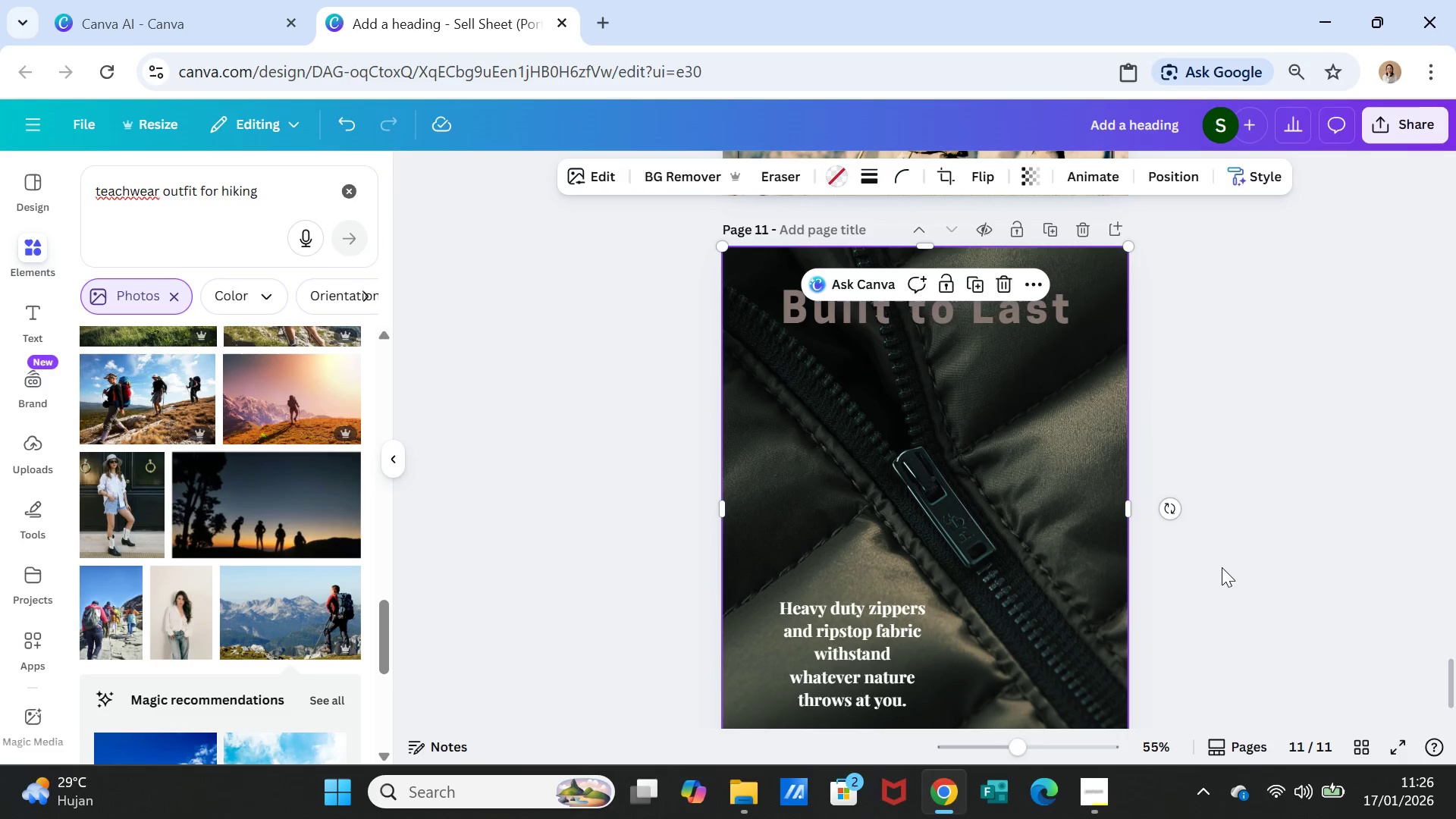 
key(Control+V)
 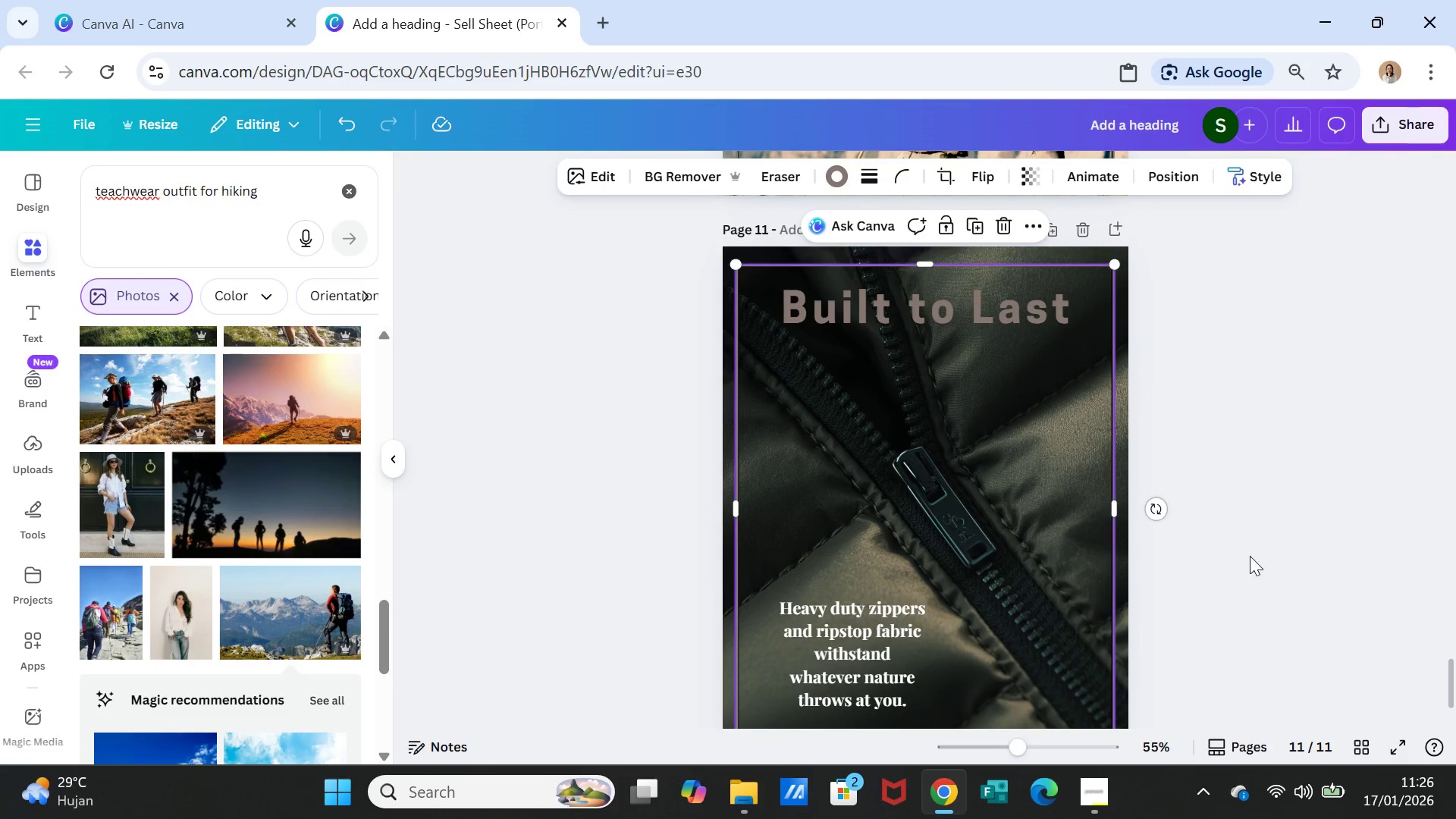 
left_click([1250, 556])
 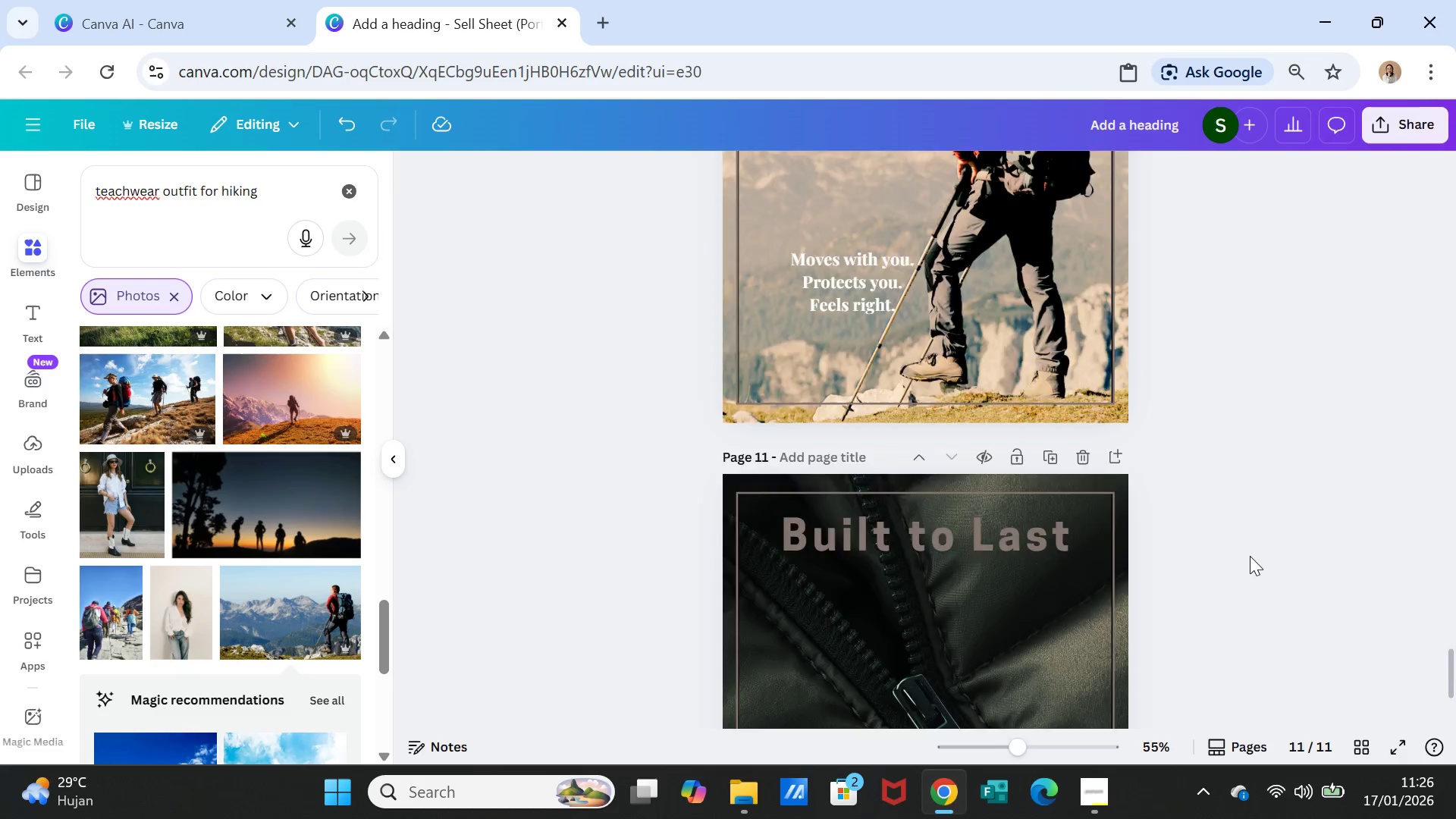 
scroll: coordinate [1250, 556], scroll_direction: up, amount: 4.0
 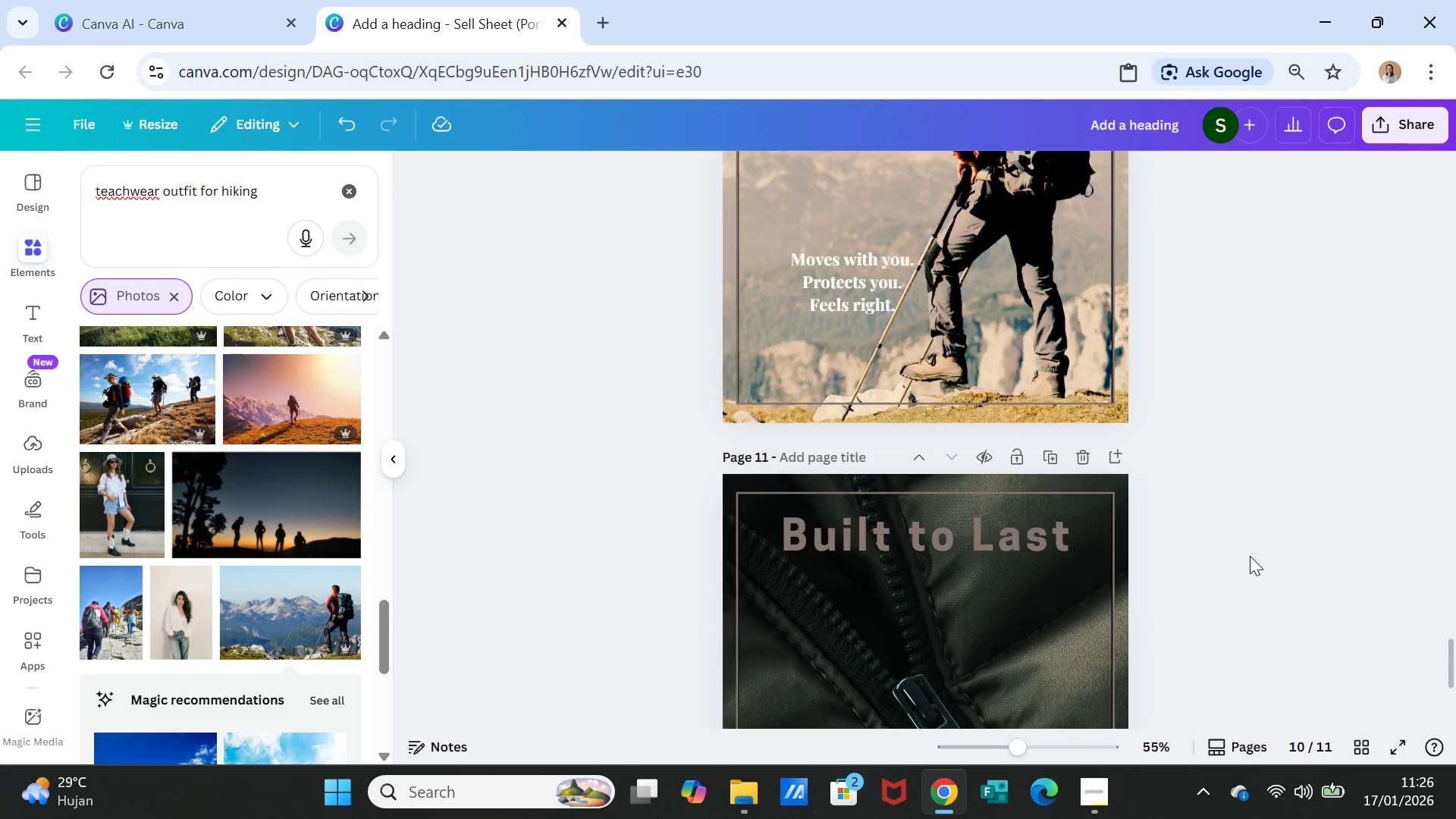 
scroll: coordinate [1250, 556], scroll_direction: down, amount: 4.0
 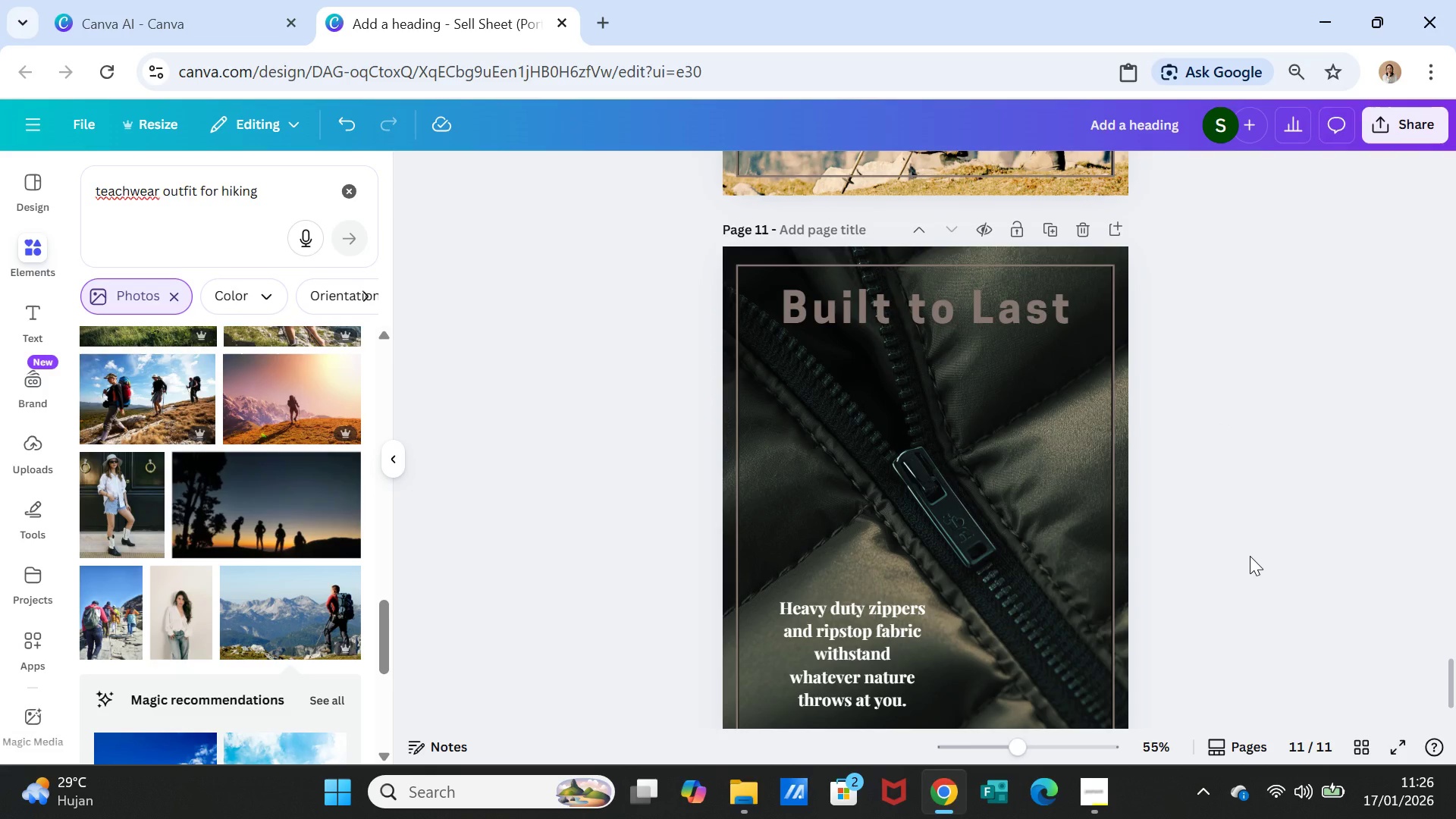 
scroll: coordinate [1250, 556], scroll_direction: up, amount: 1.0
 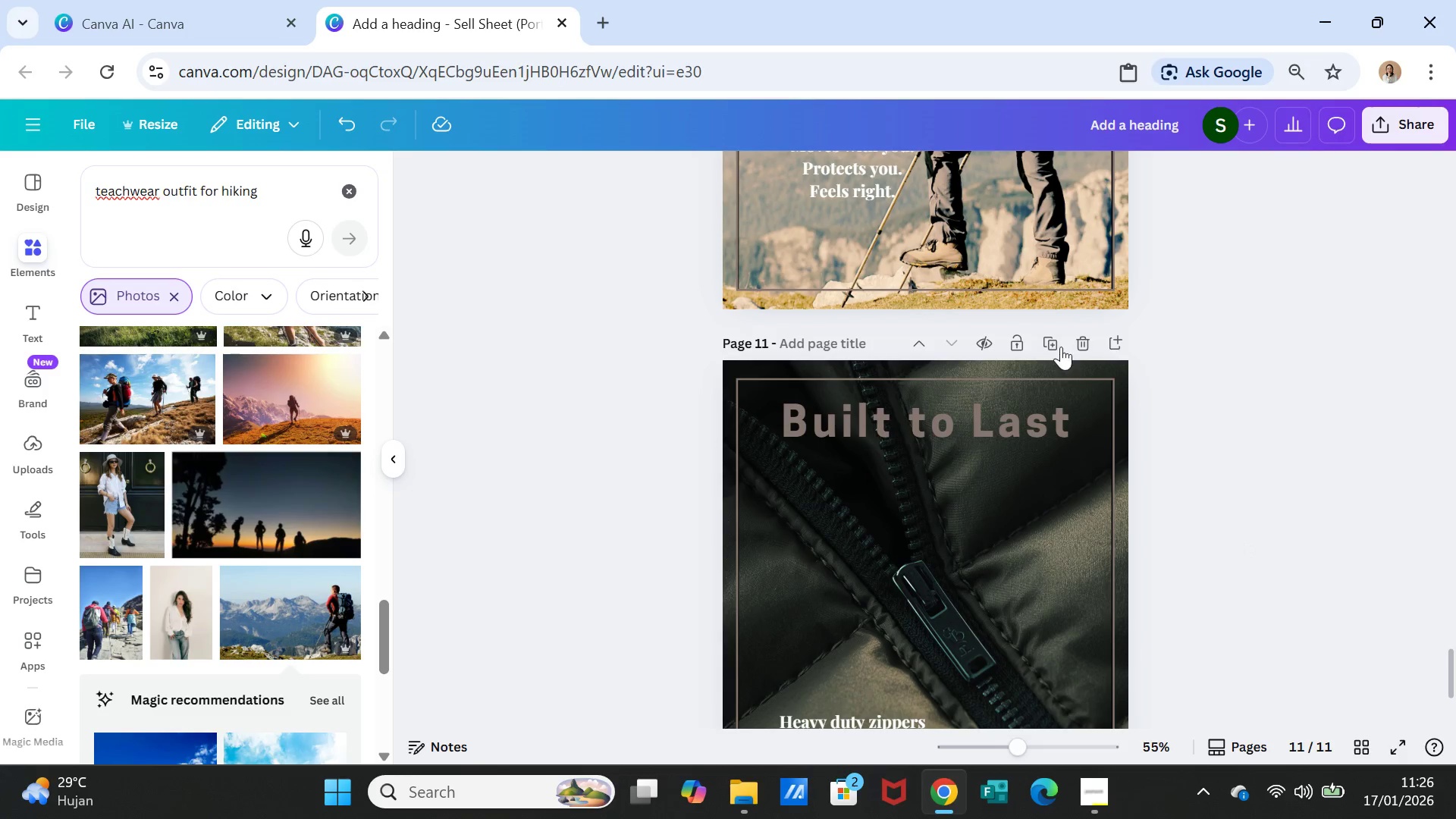 
left_click([1054, 347])
 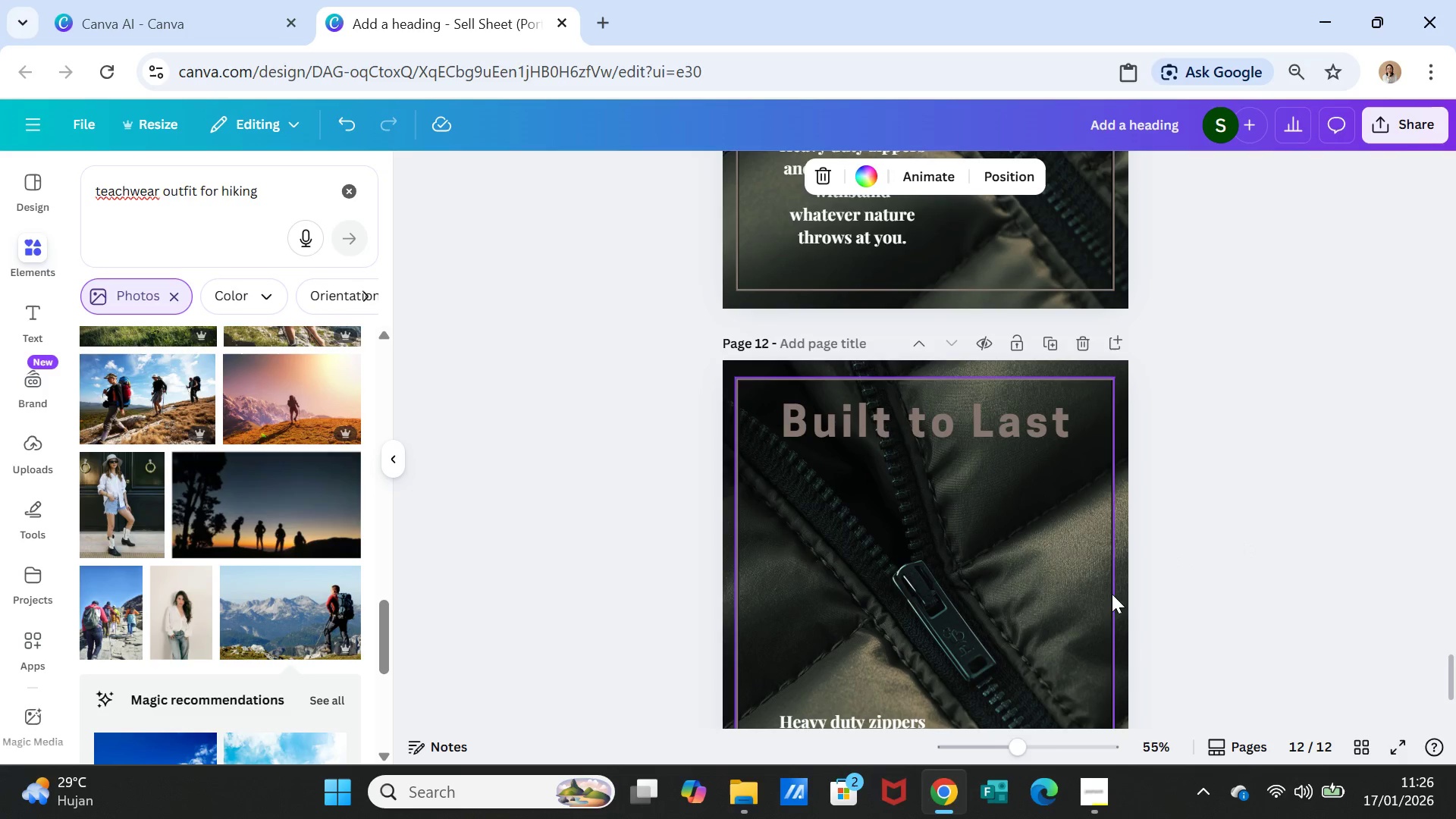 
scroll: coordinate [1125, 596], scroll_direction: up, amount: 10.0
 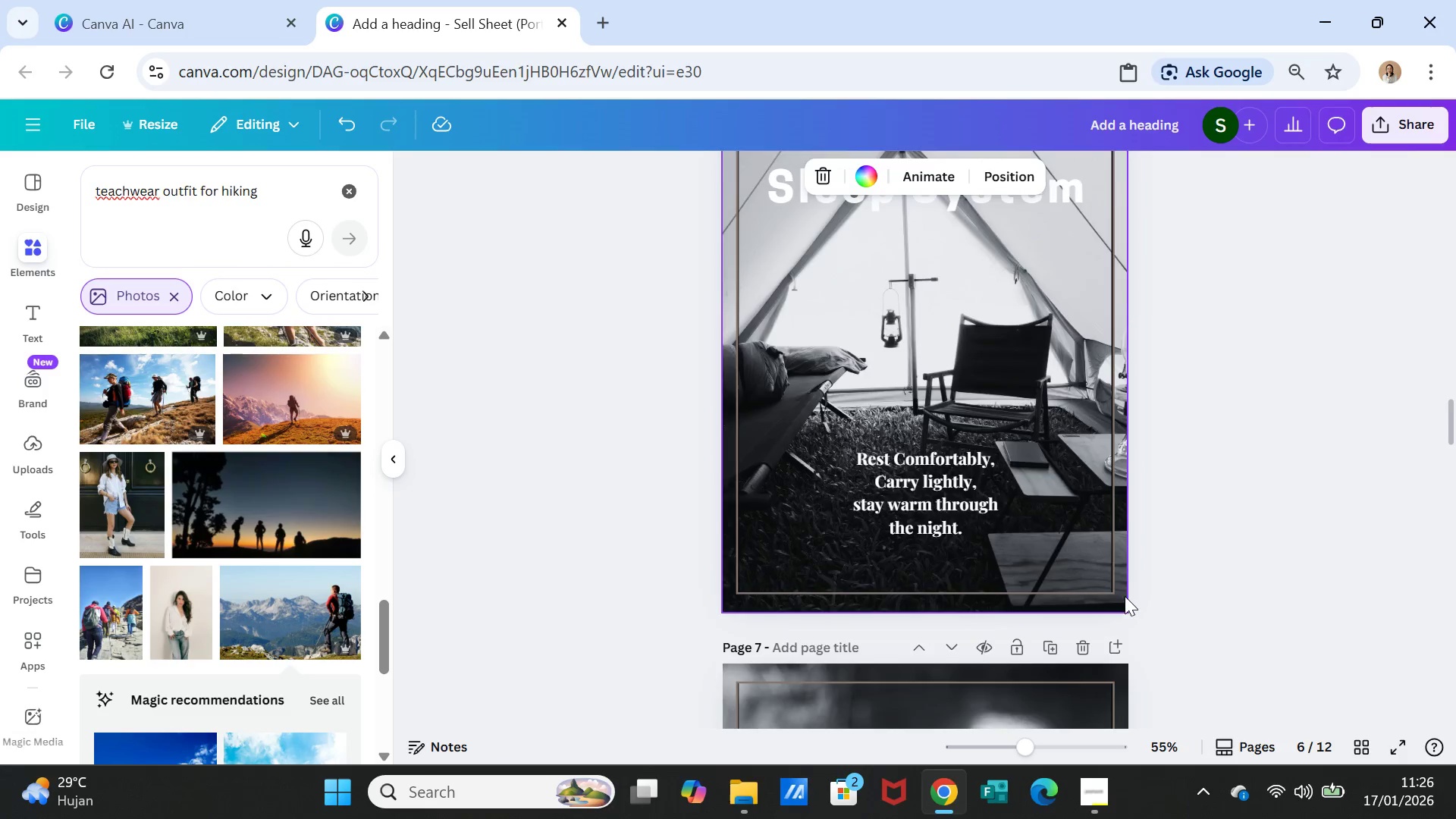 
scroll: coordinate [1130, 598], scroll_direction: down, amount: 40.0
 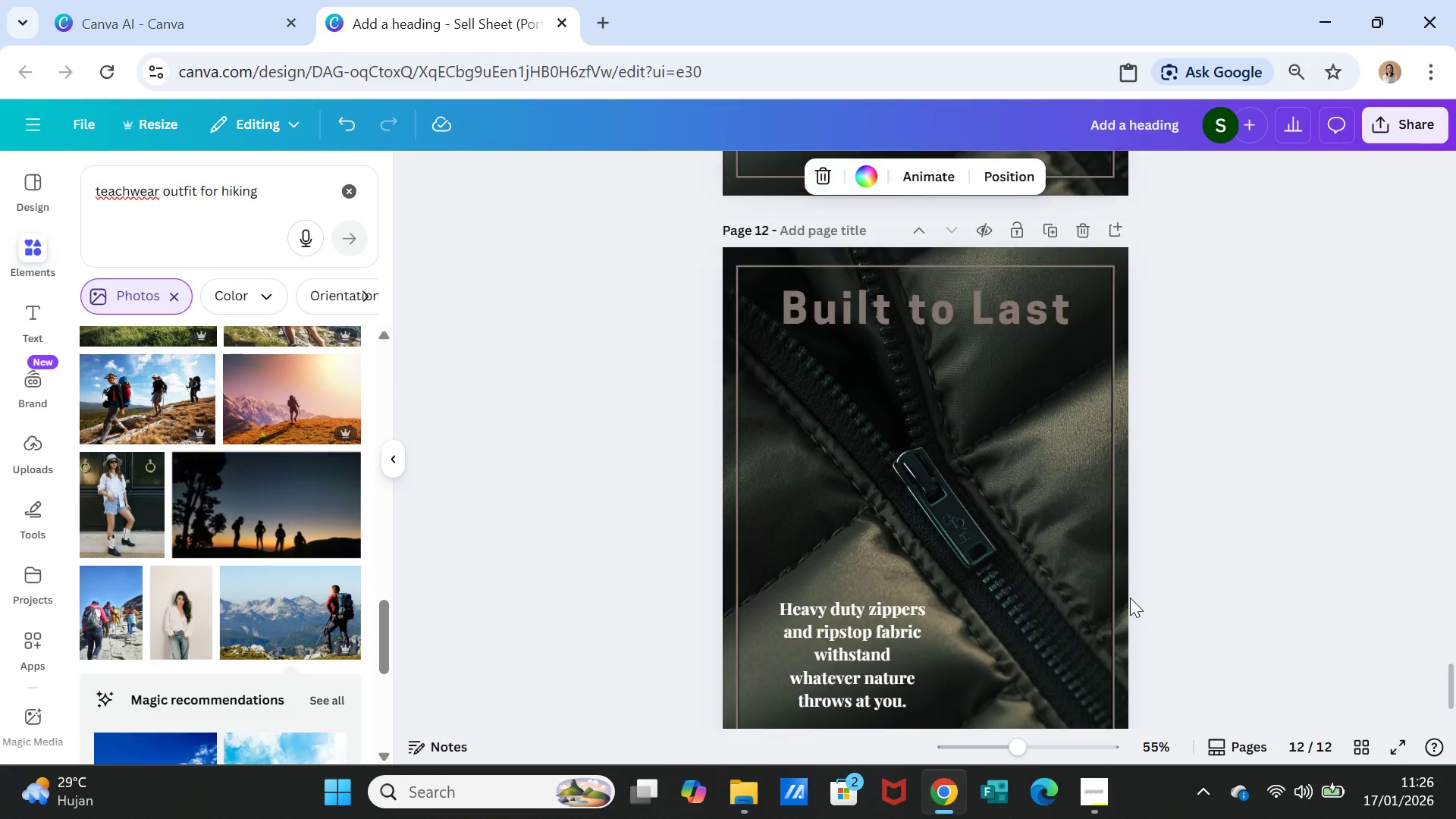 
scroll: coordinate [1130, 598], scroll_direction: up, amount: 1.0
 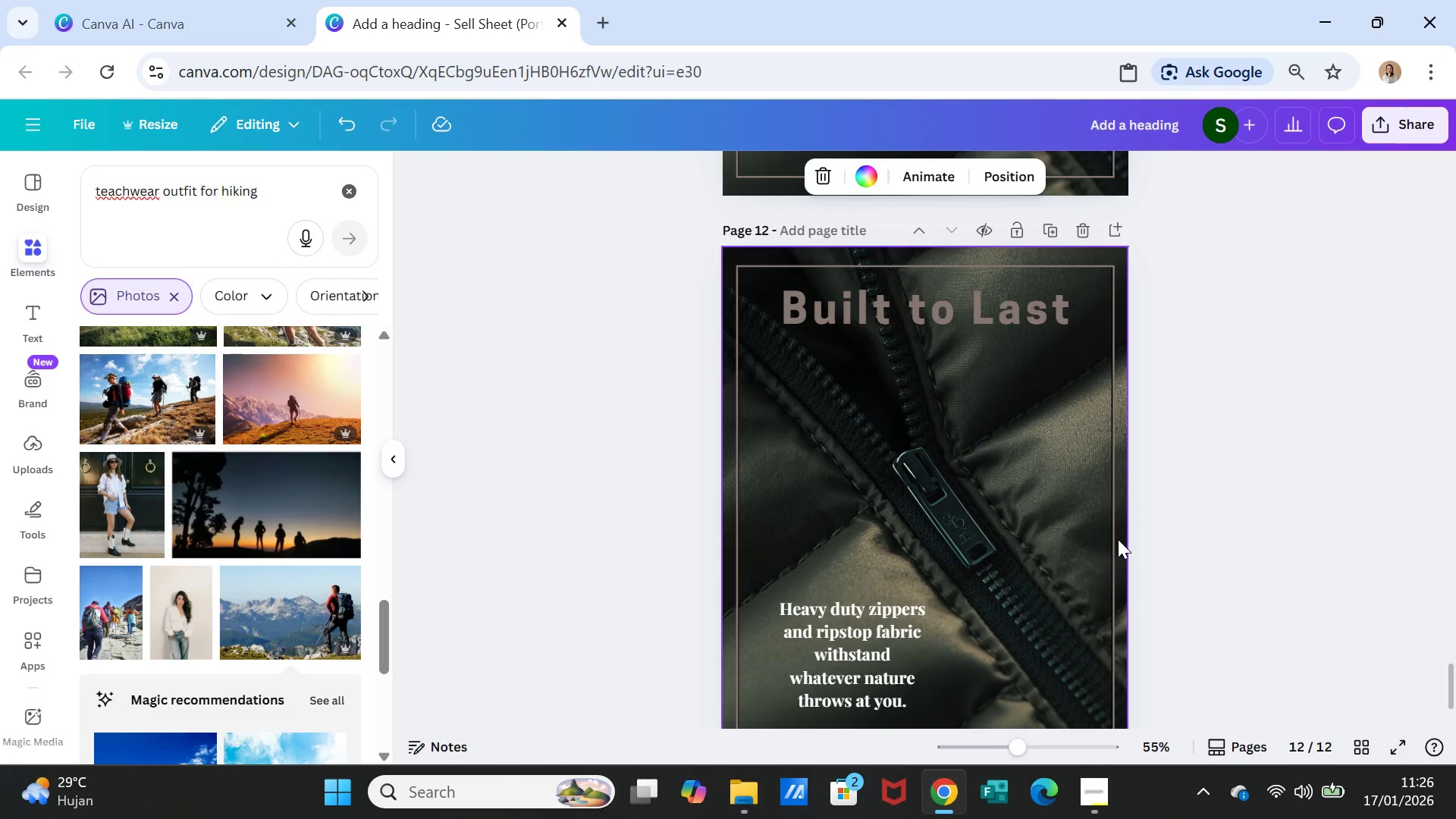 
left_click([1118, 539])
 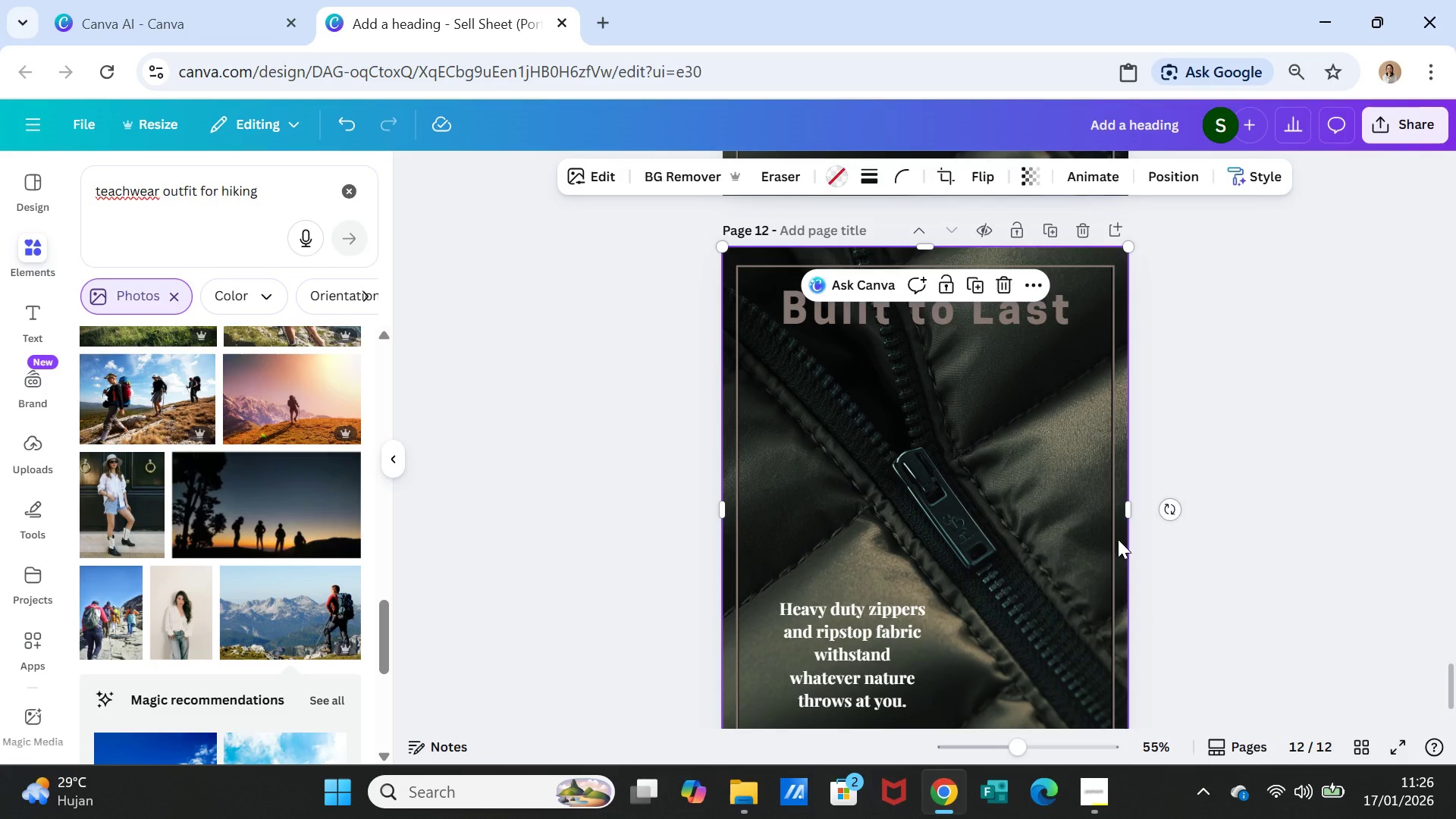 
key(Delete)
 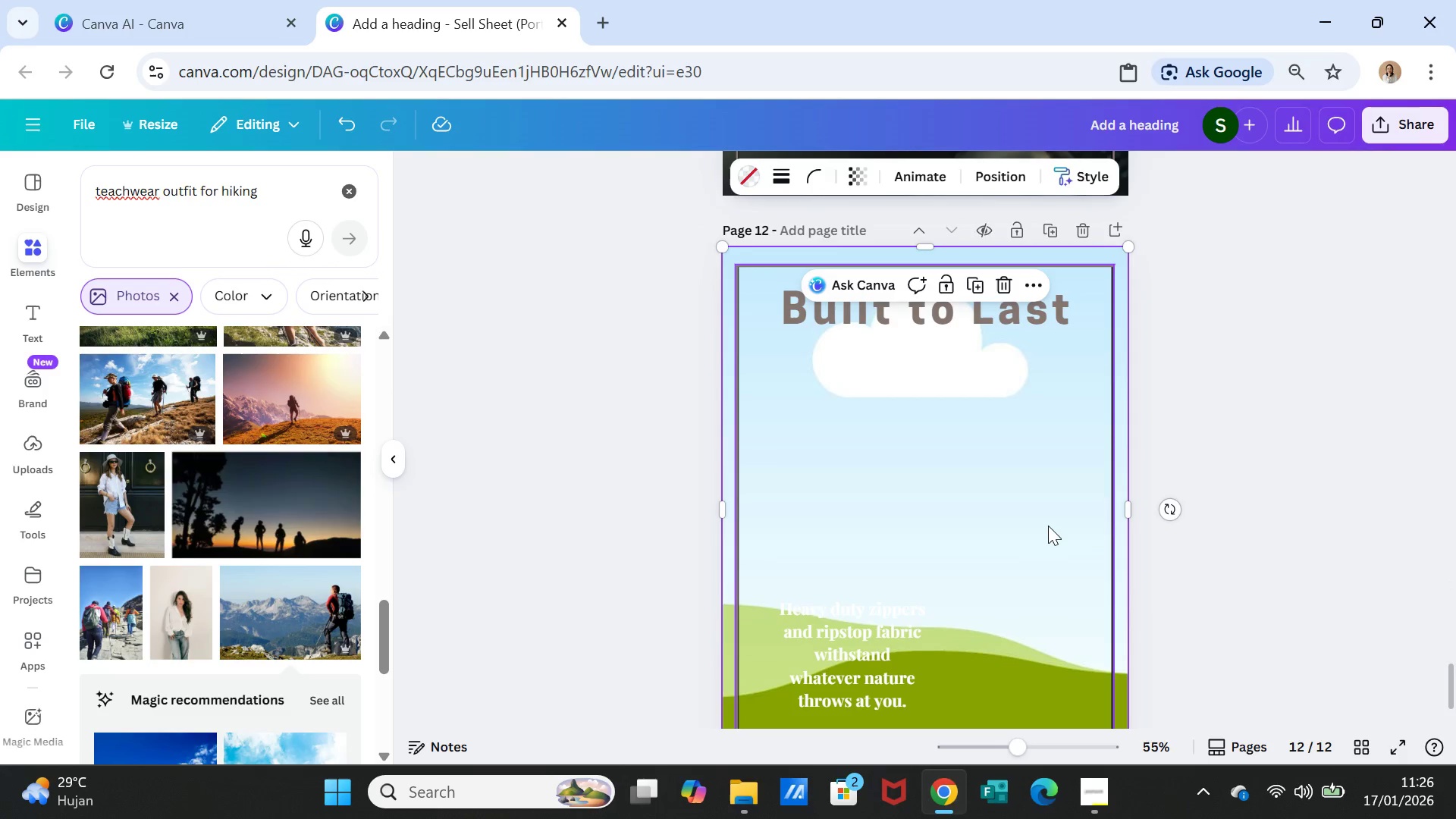 
left_click([1048, 526])
 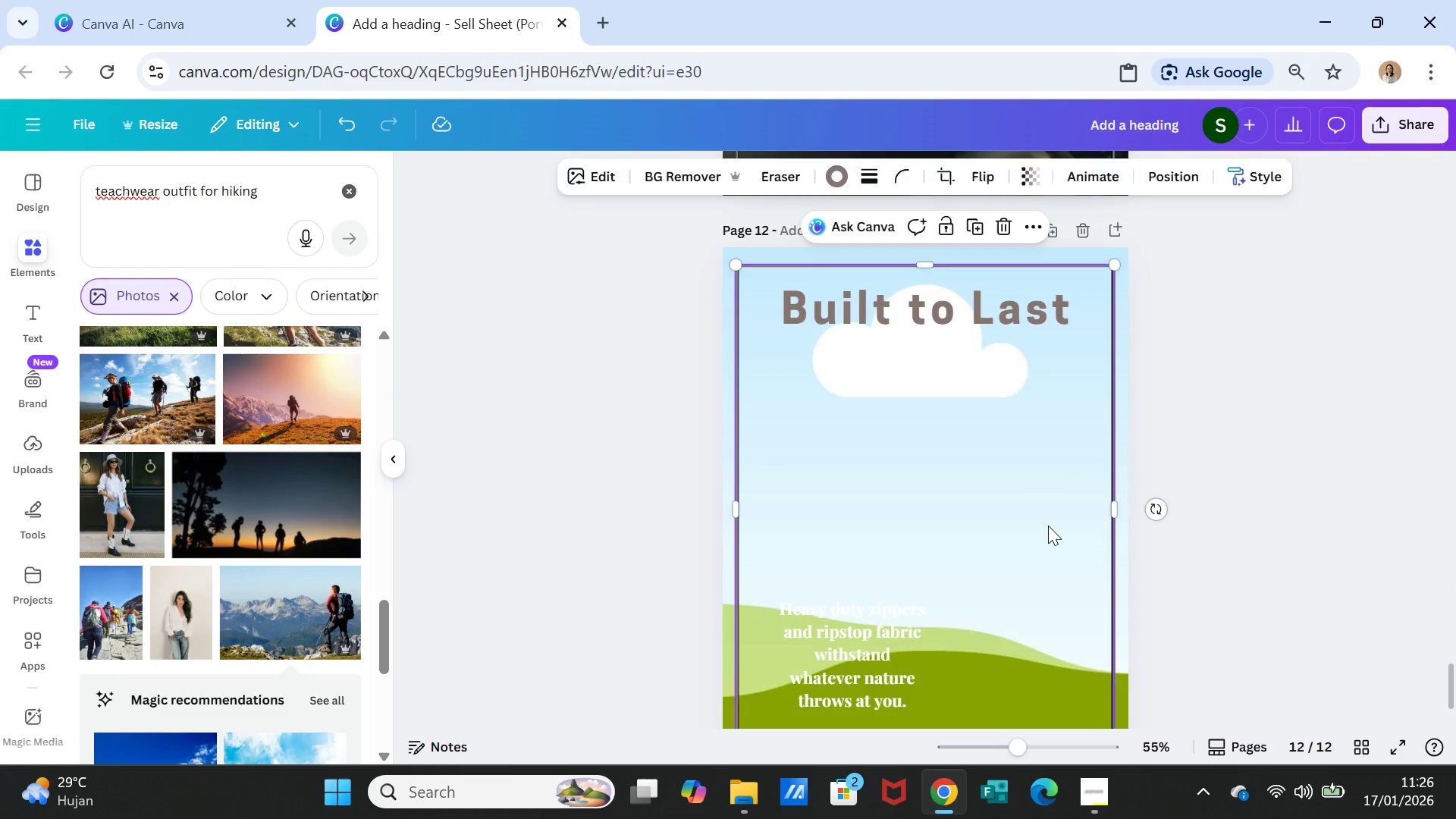 
key(Delete)
 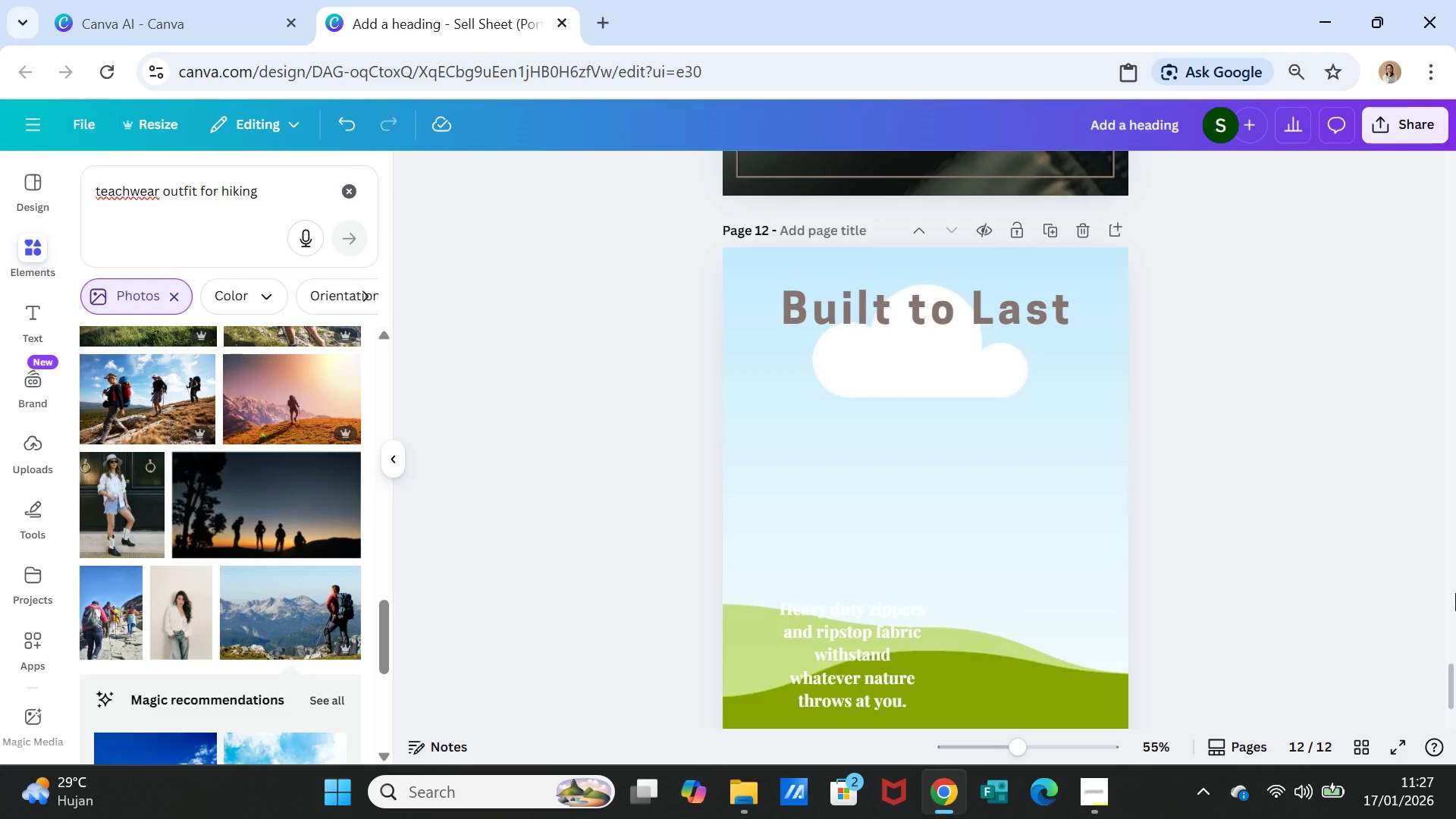 
wait(61.22)
 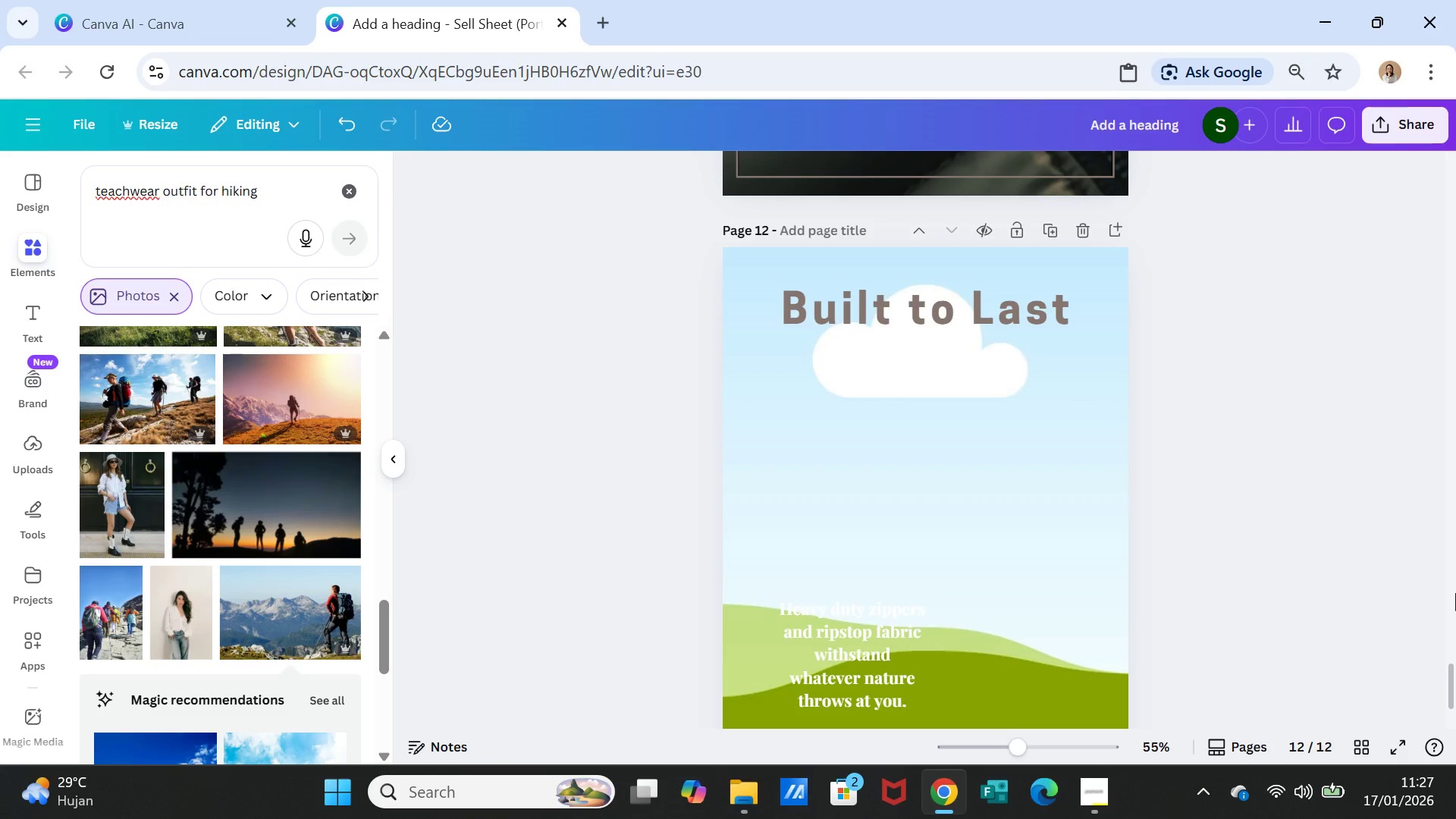 
scroll: coordinate [194, 519], scroll_direction: up, amount: 8.0
 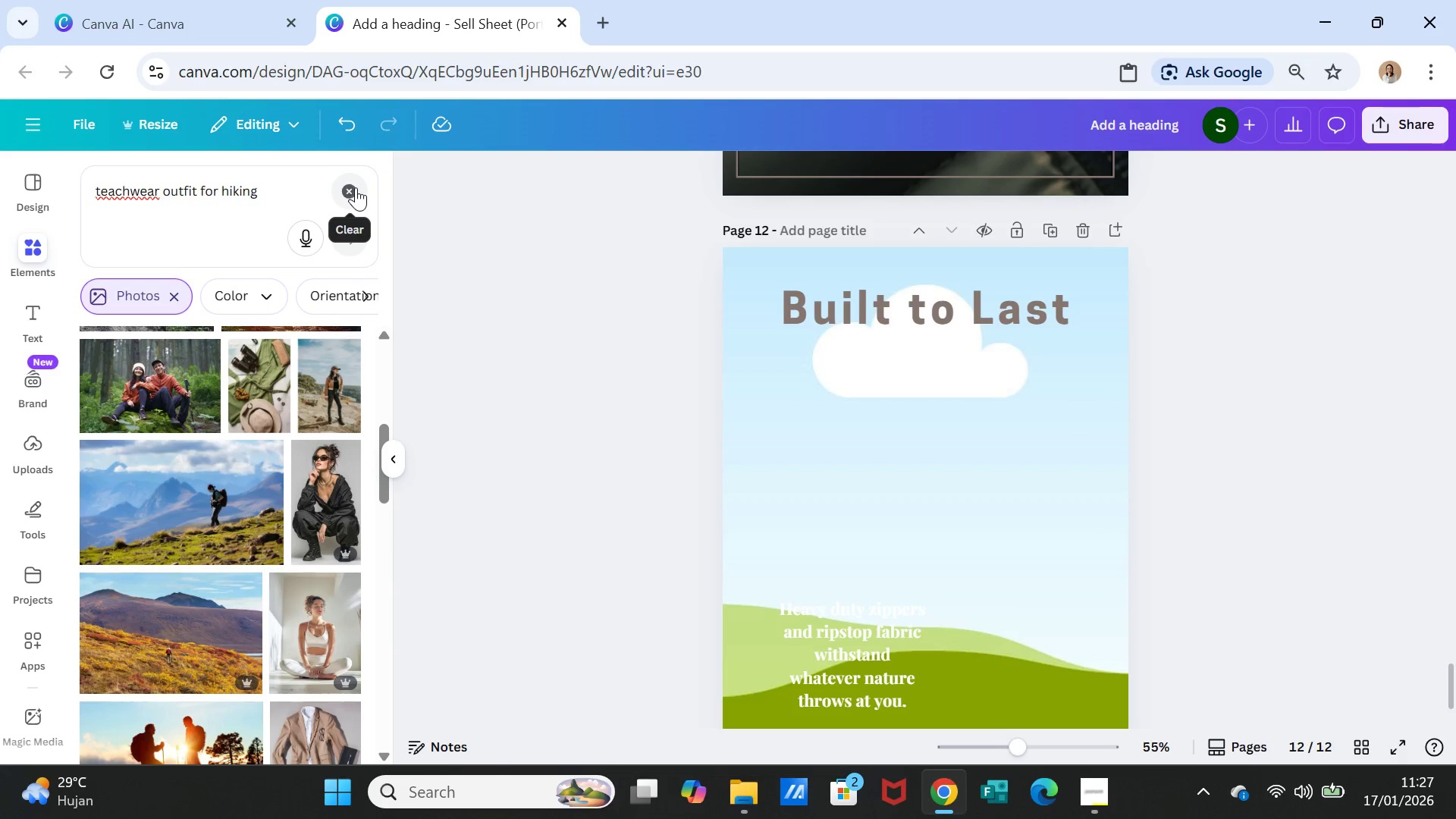 
left_click([354, 187])
 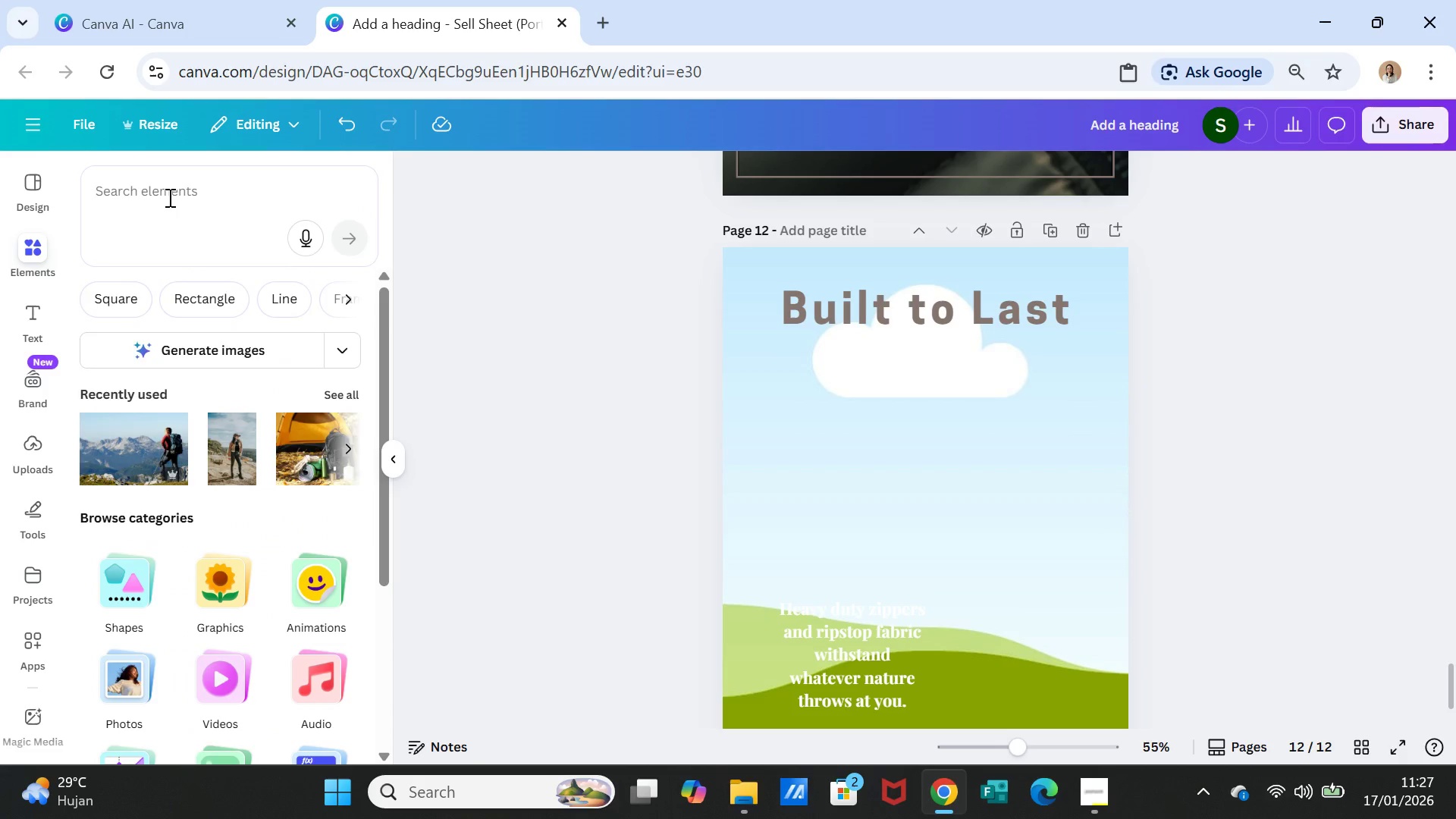 
left_click([168, 197])
 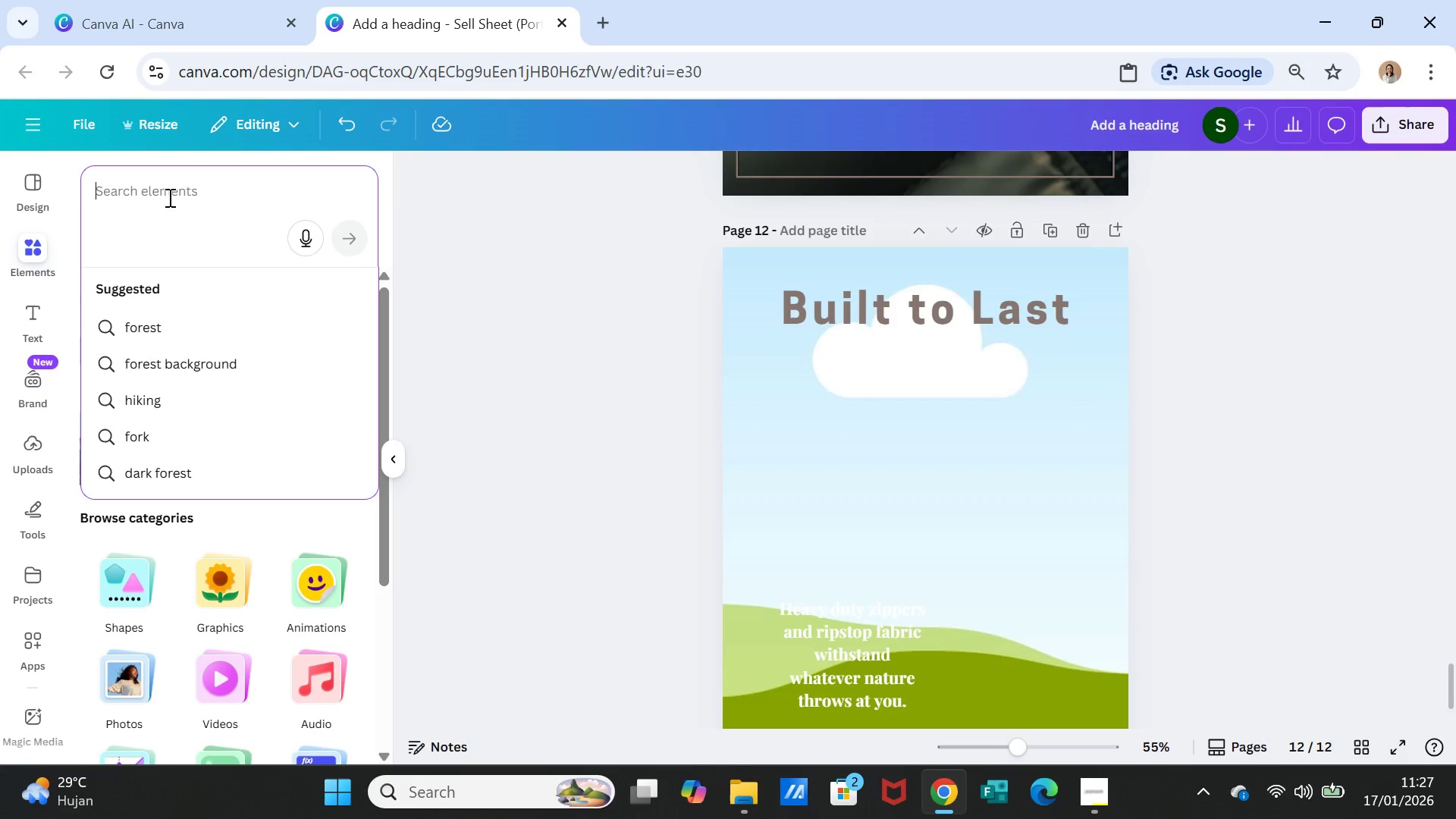 
type(camp with)
 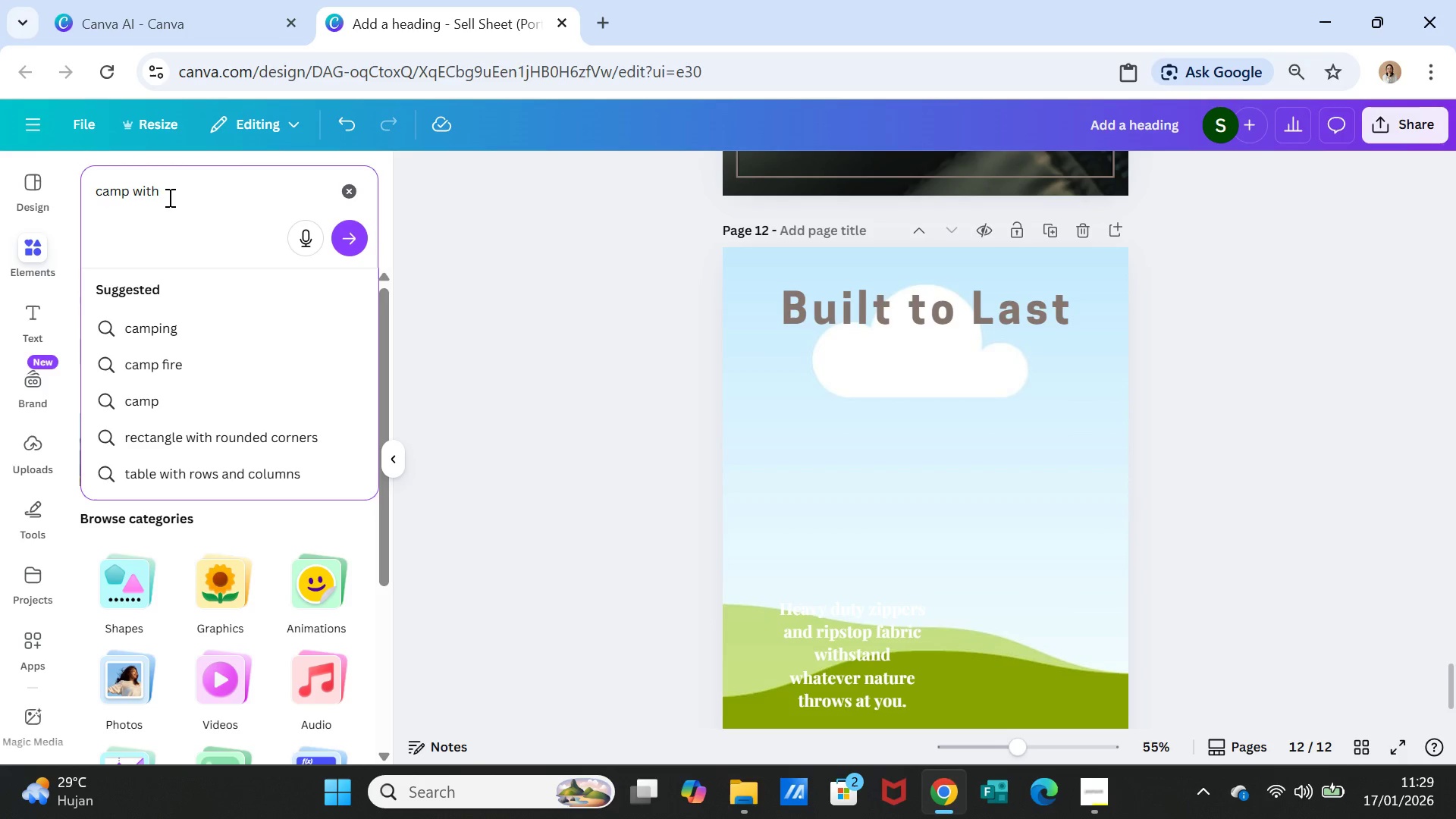 
wait(117.91)
 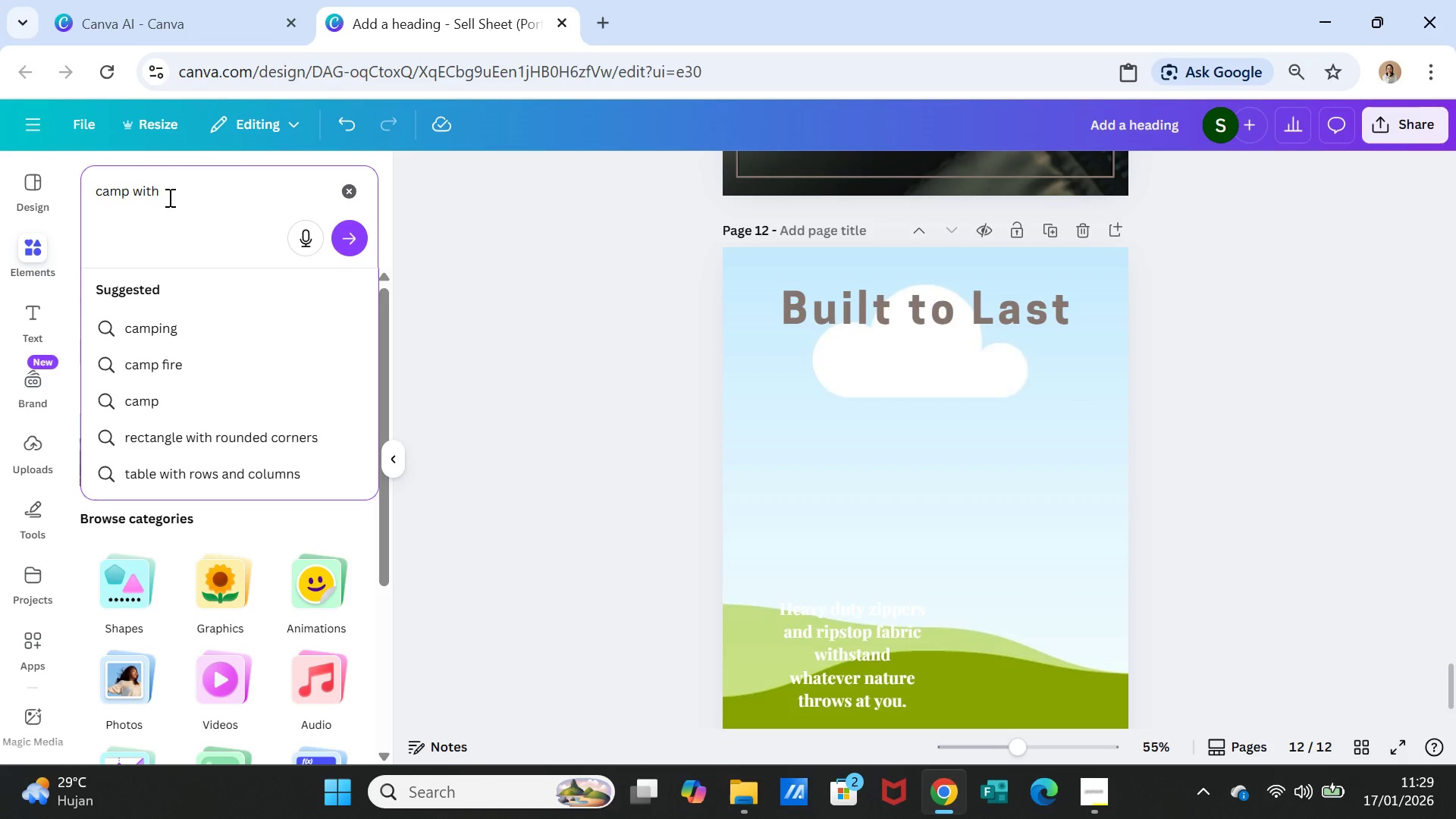 
scroll: coordinate [1249, 485], scroll_direction: down, amount: 2.0
 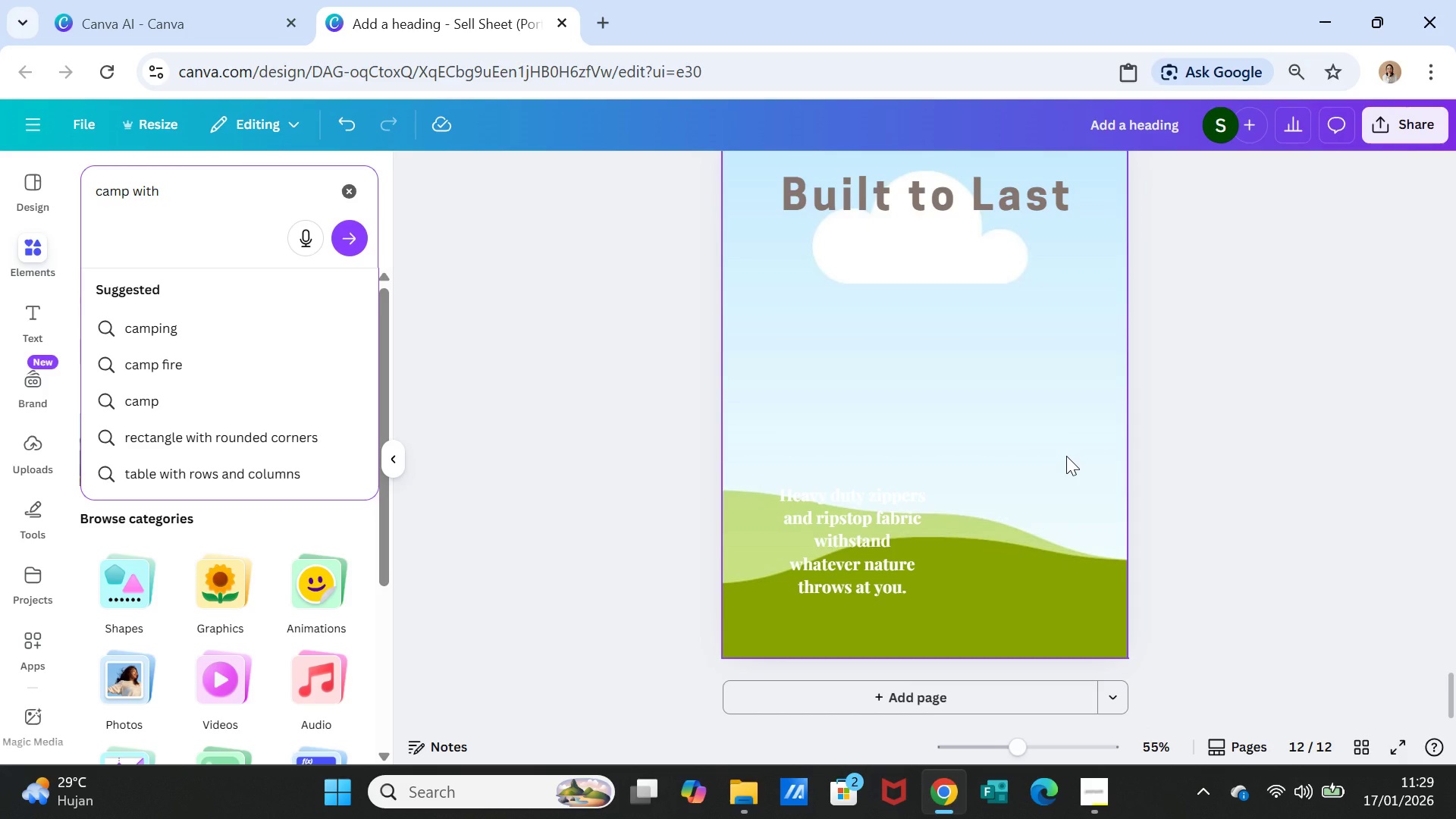 
scroll: coordinate [1066, 456], scroll_direction: up, amount: 1.0
 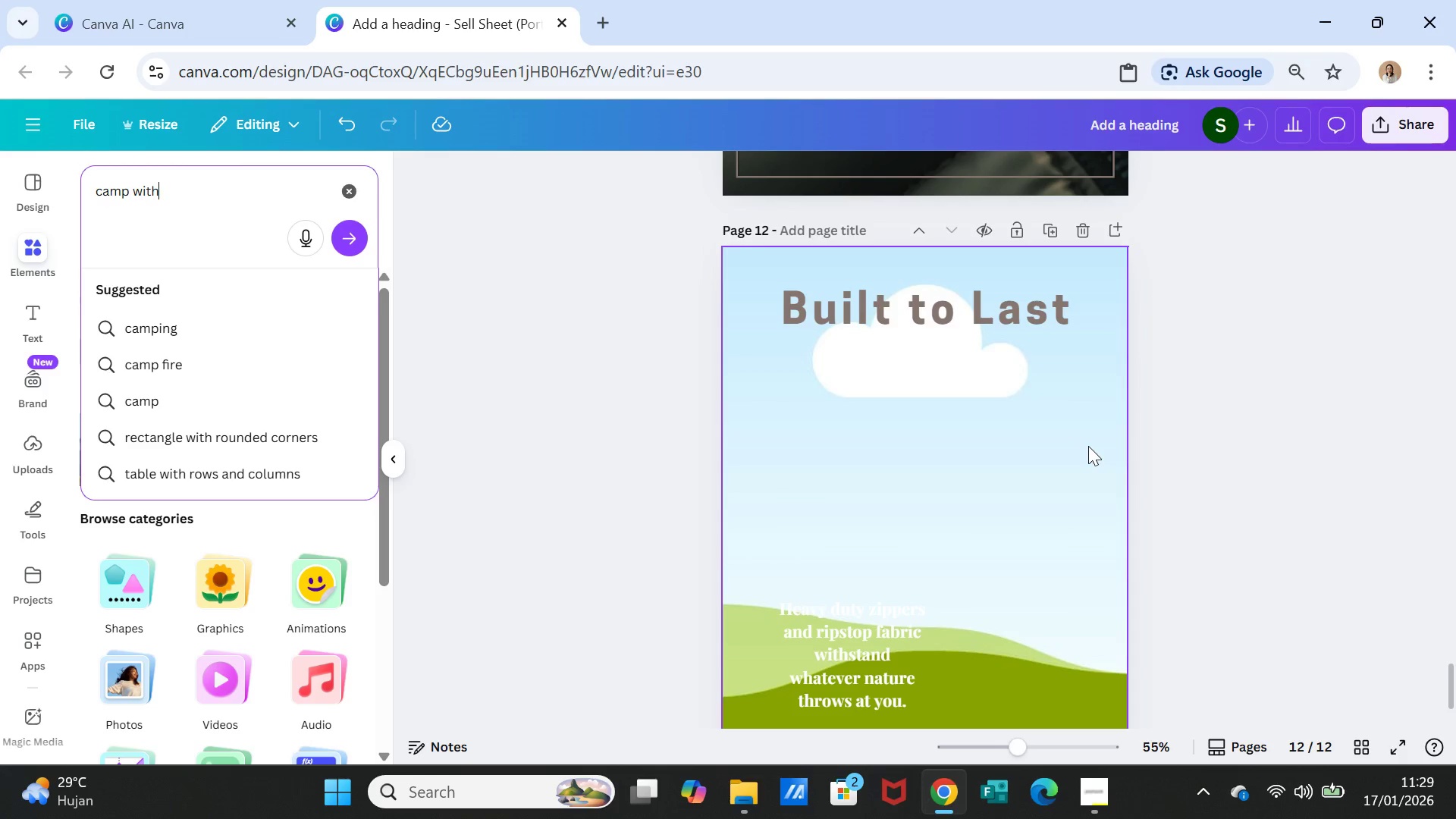 
scroll: coordinate [1087, 489], scroll_direction: down, amount: 1.0
 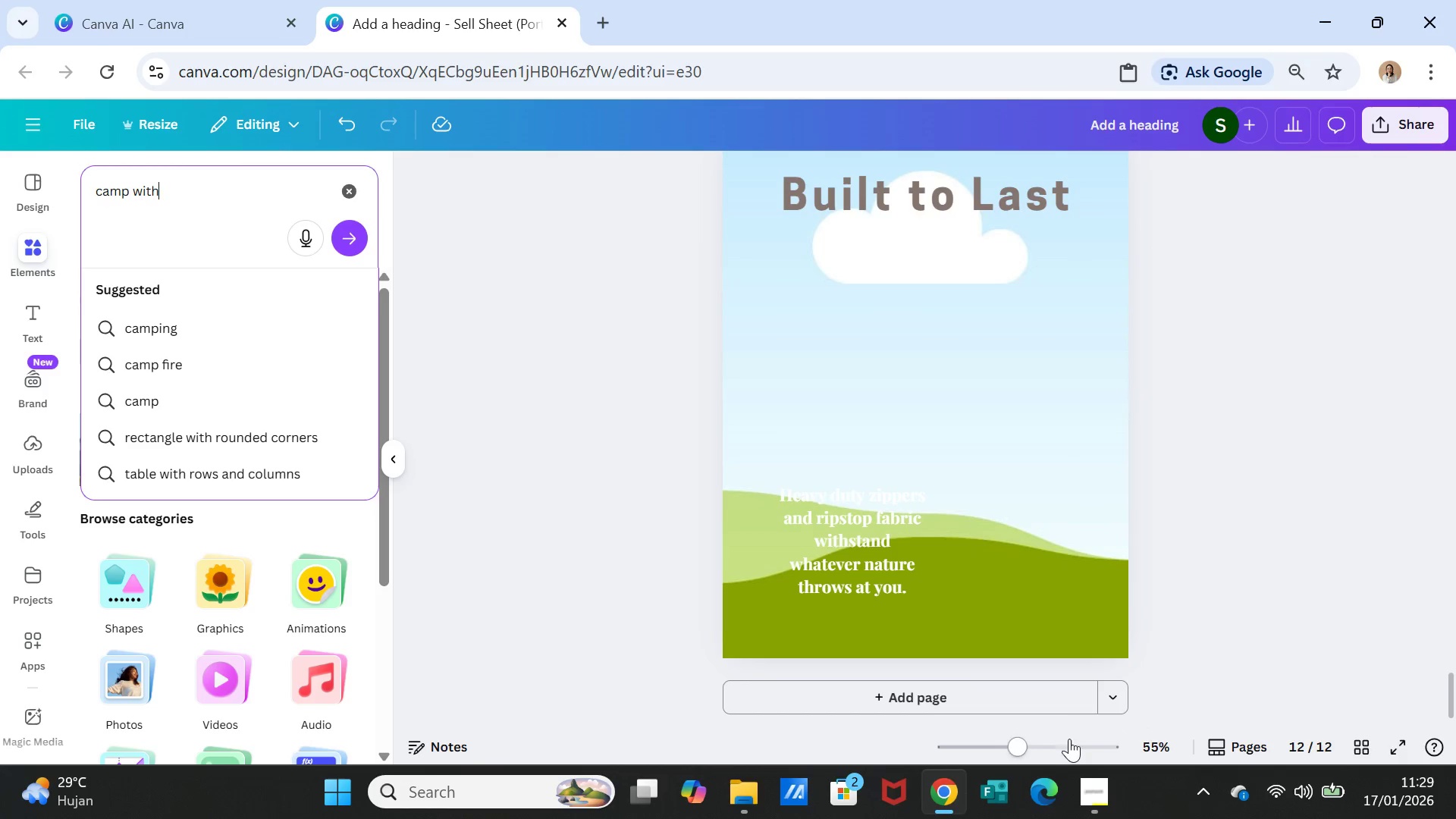 
mouse_move([1086, 764])
 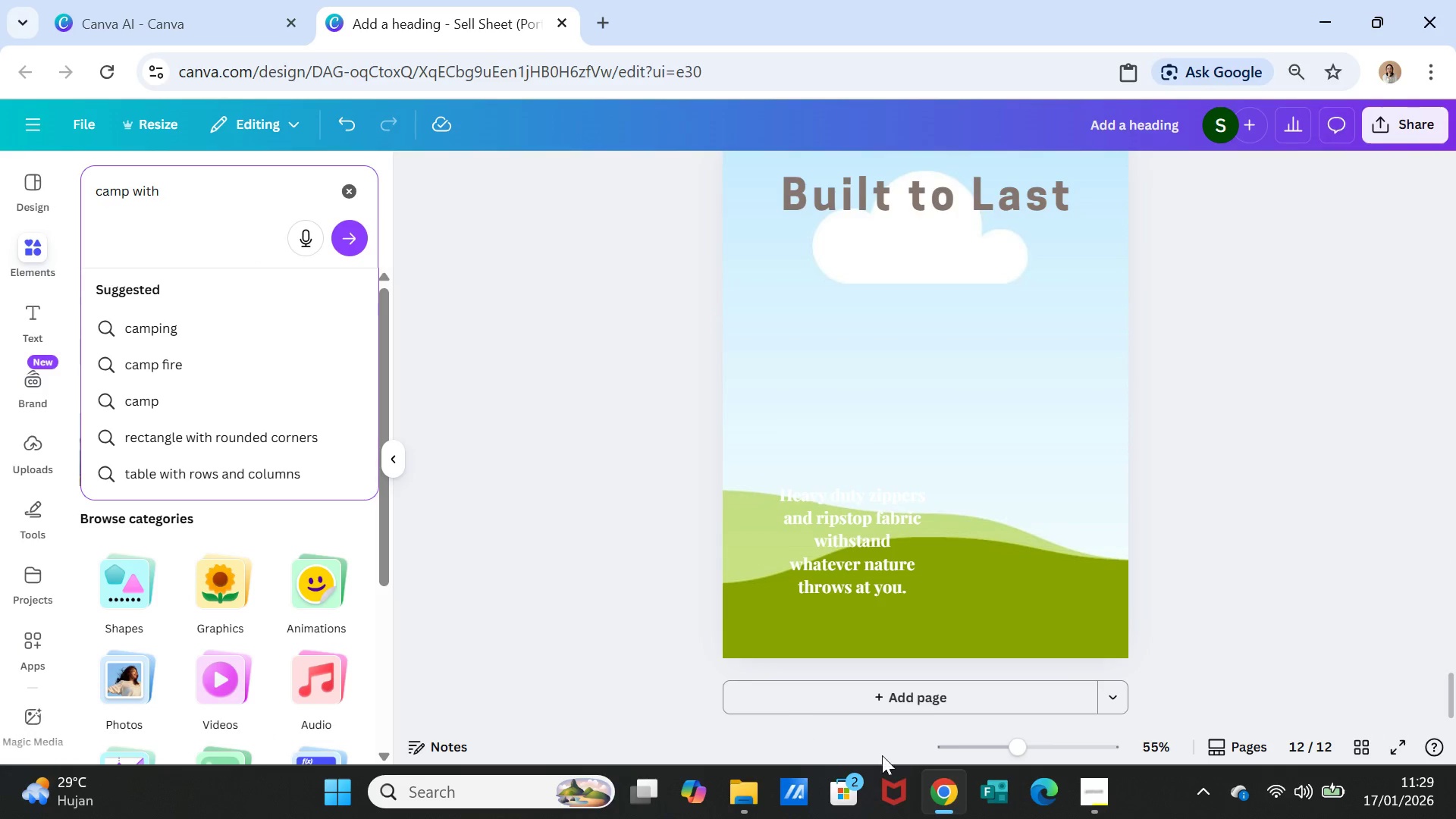 
mouse_move([917, 792])
 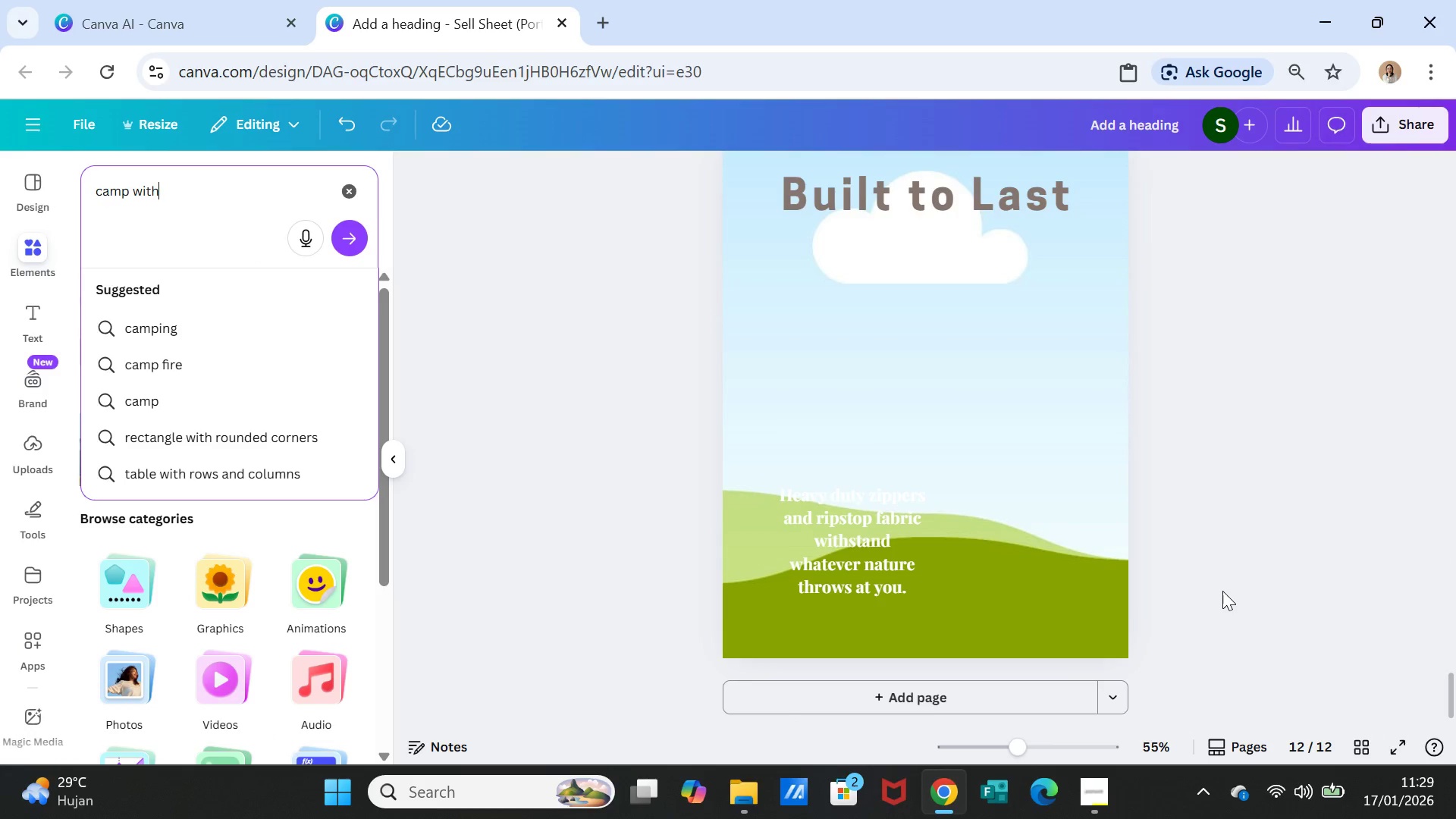 
left_click([1222, 591])
 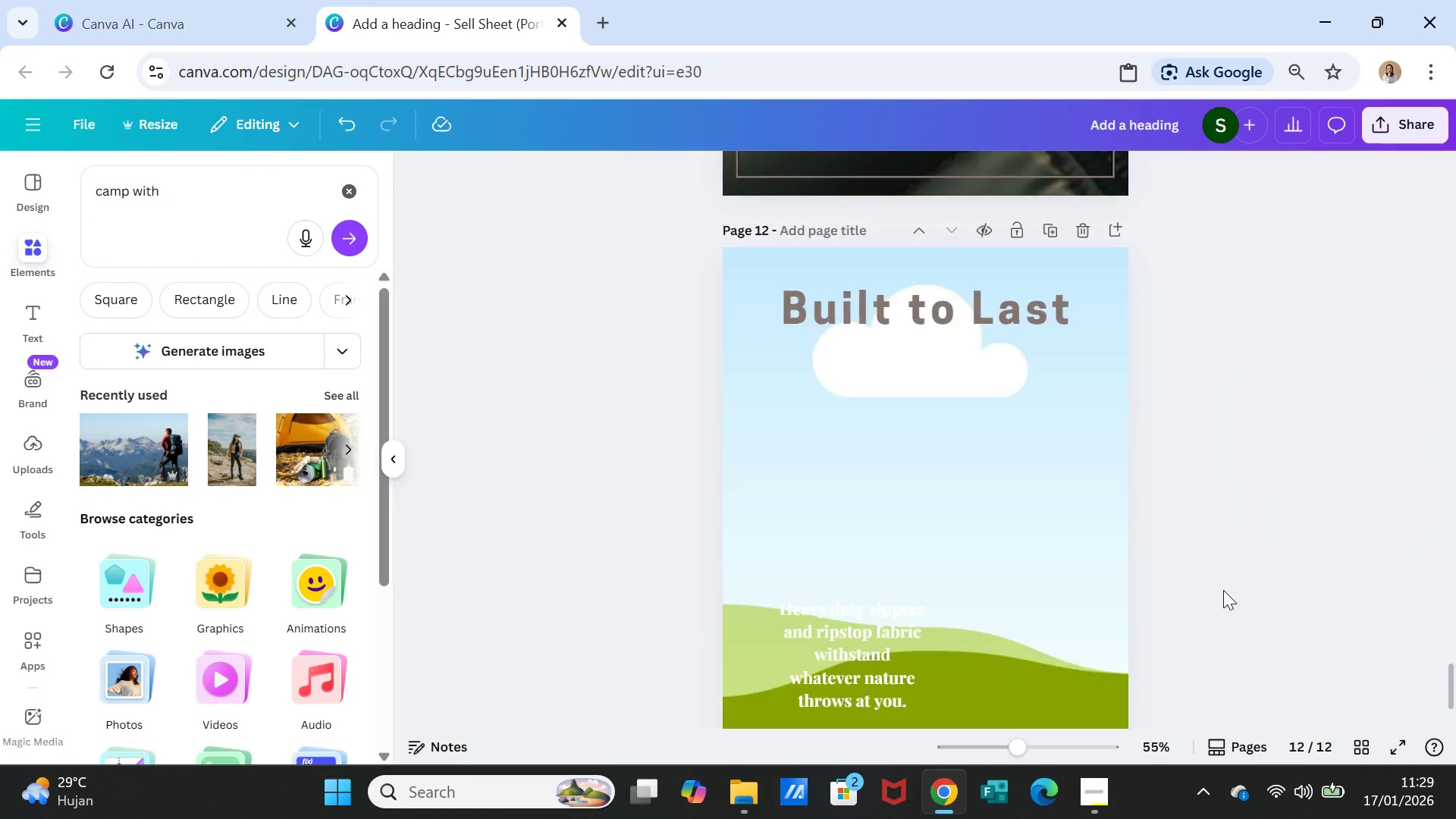 
scroll: coordinate [1223, 590], scroll_direction: up, amount: 1.0
 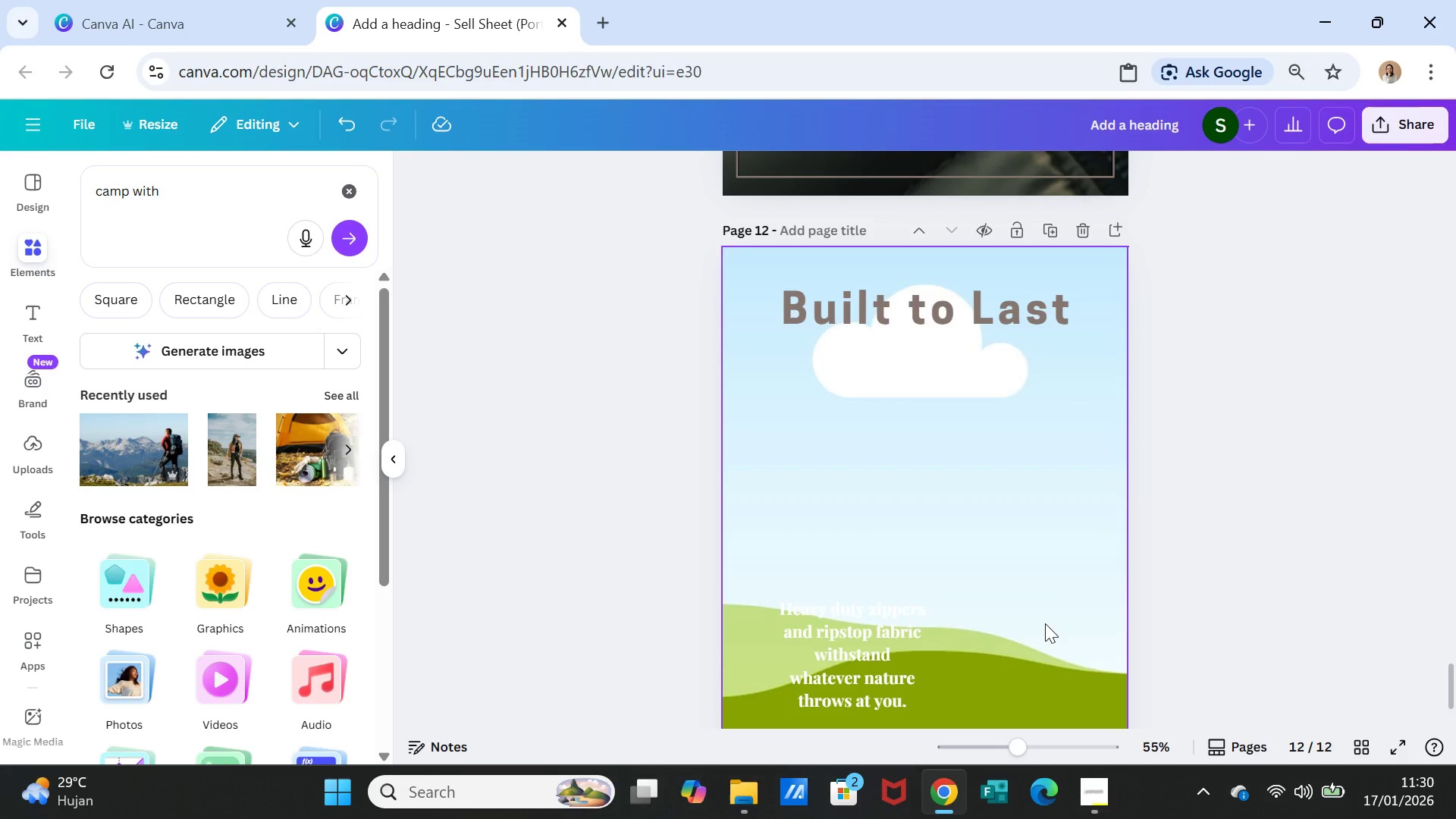 
wait(11.86)
 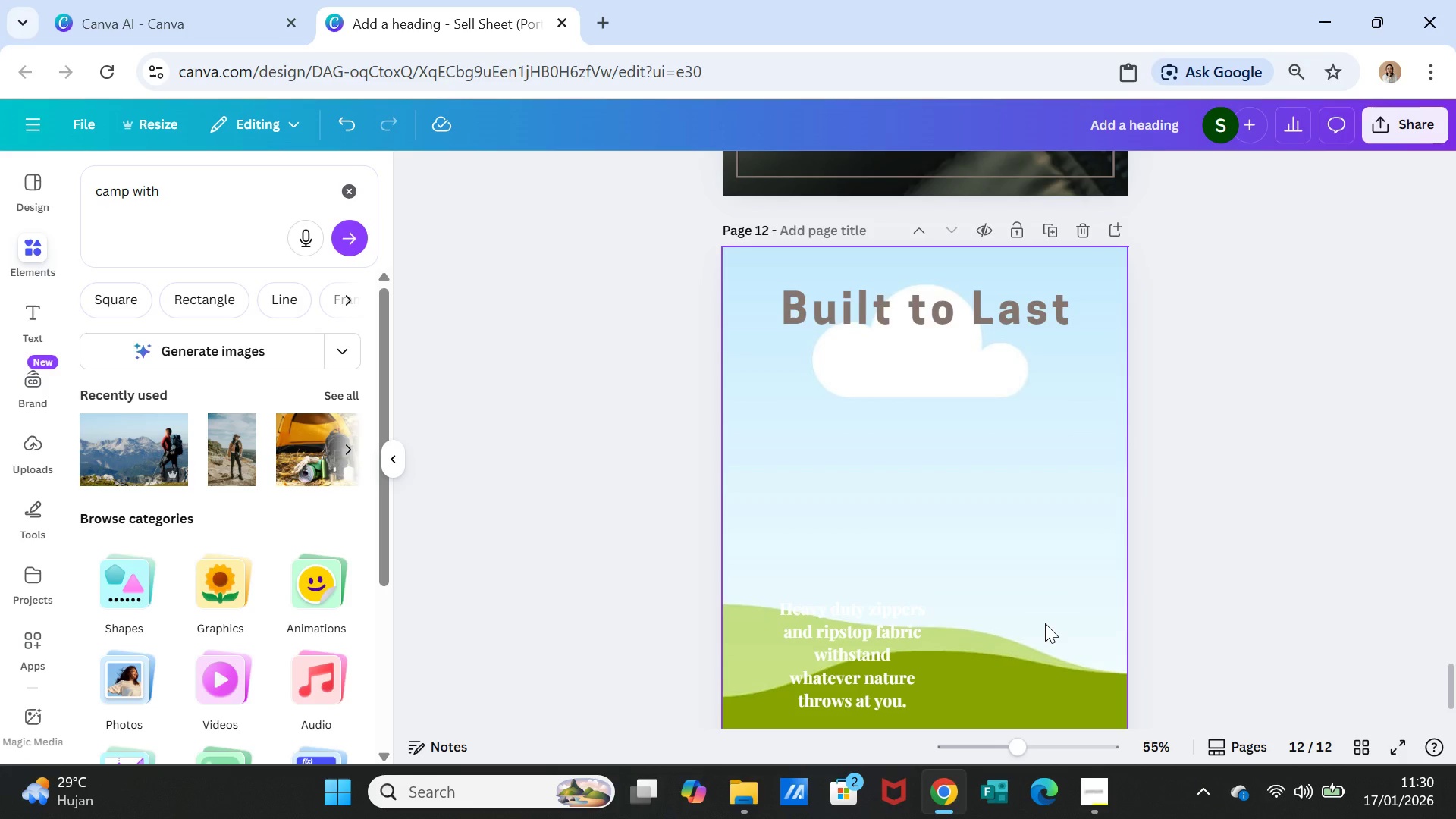 
scroll: coordinate [1252, 565], scroll_direction: up, amount: 3.0
 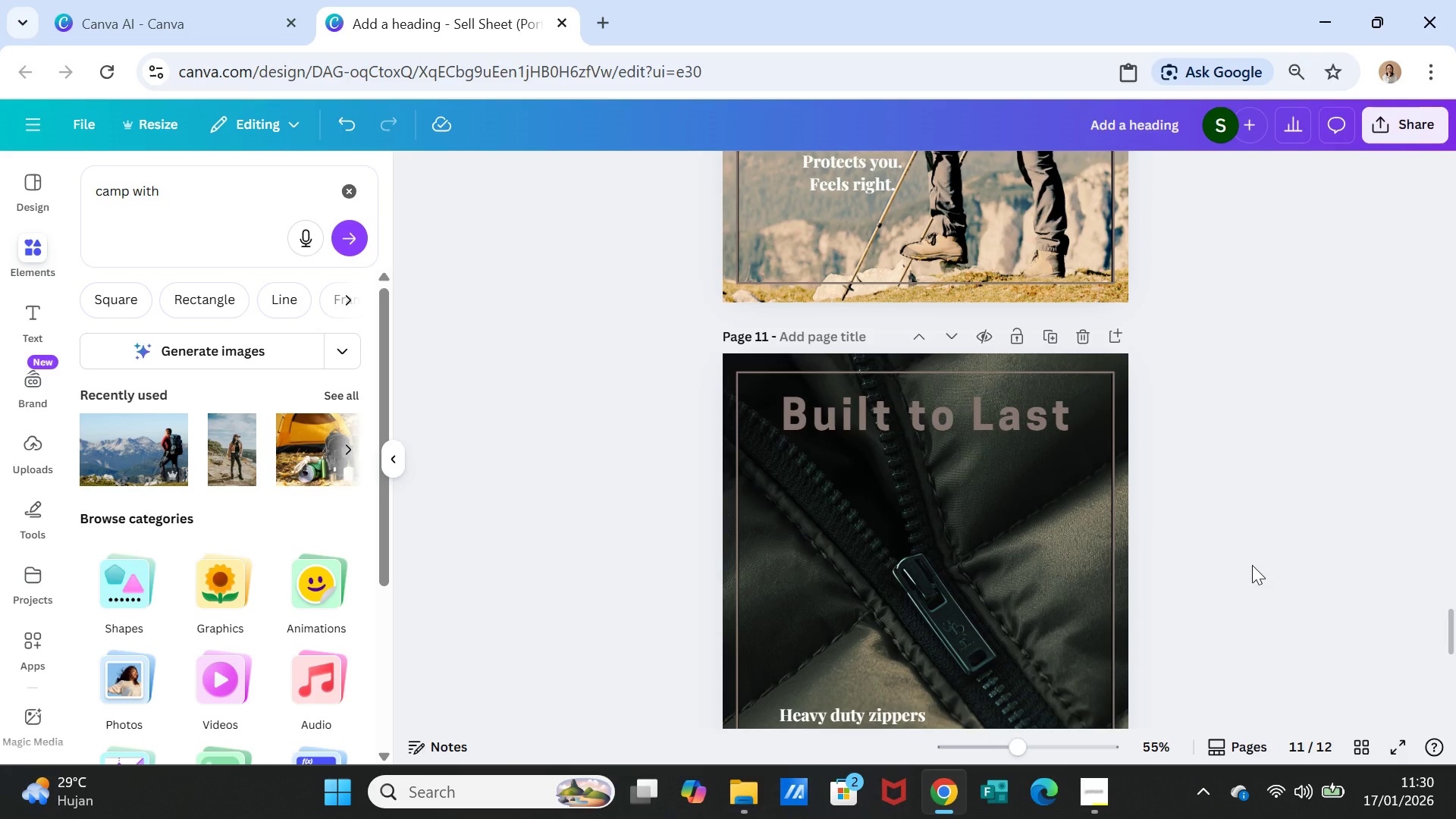 
wait(9.44)
 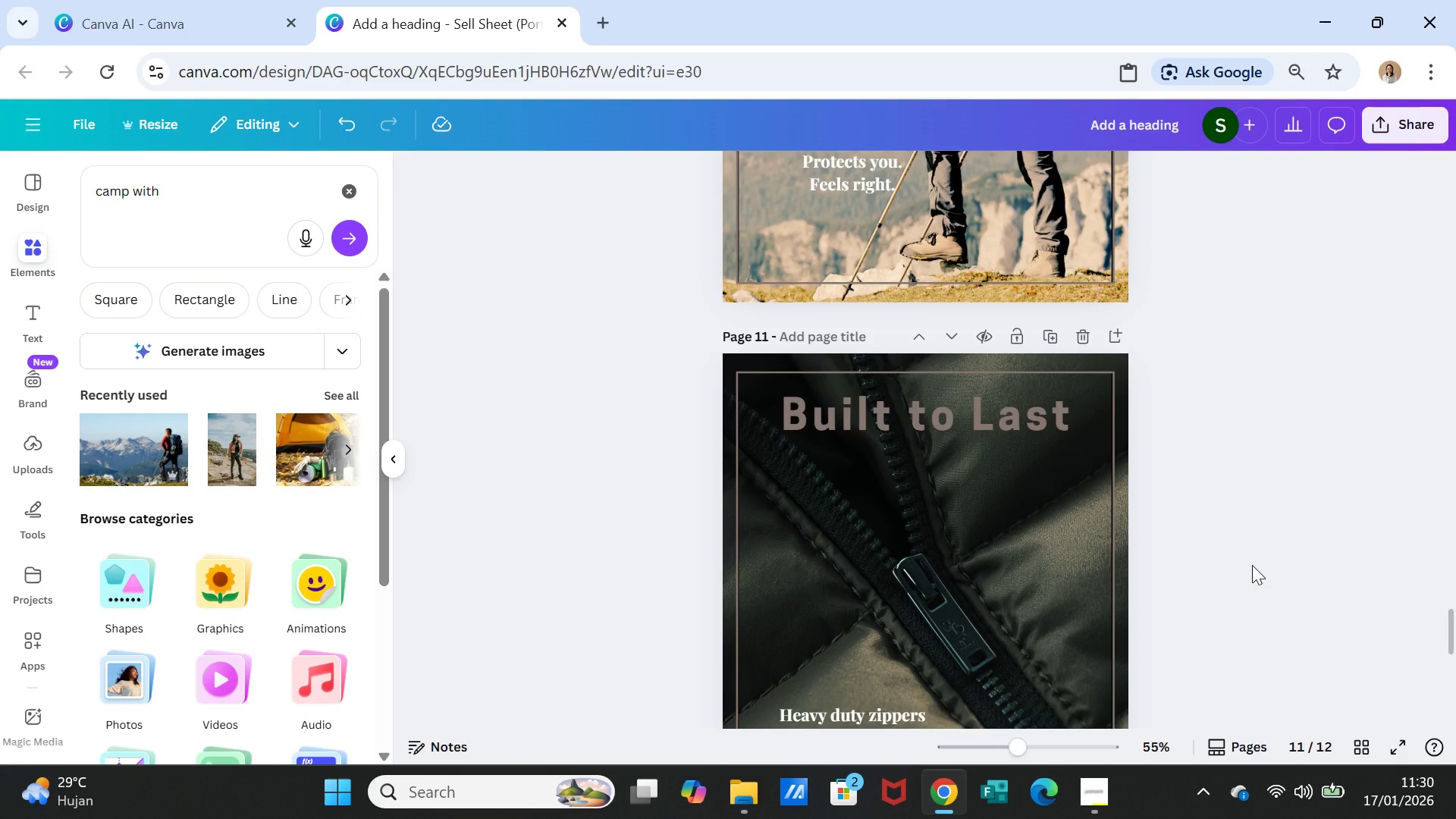 
scroll: coordinate [1053, 611], scroll_direction: down, amount: 7.0
 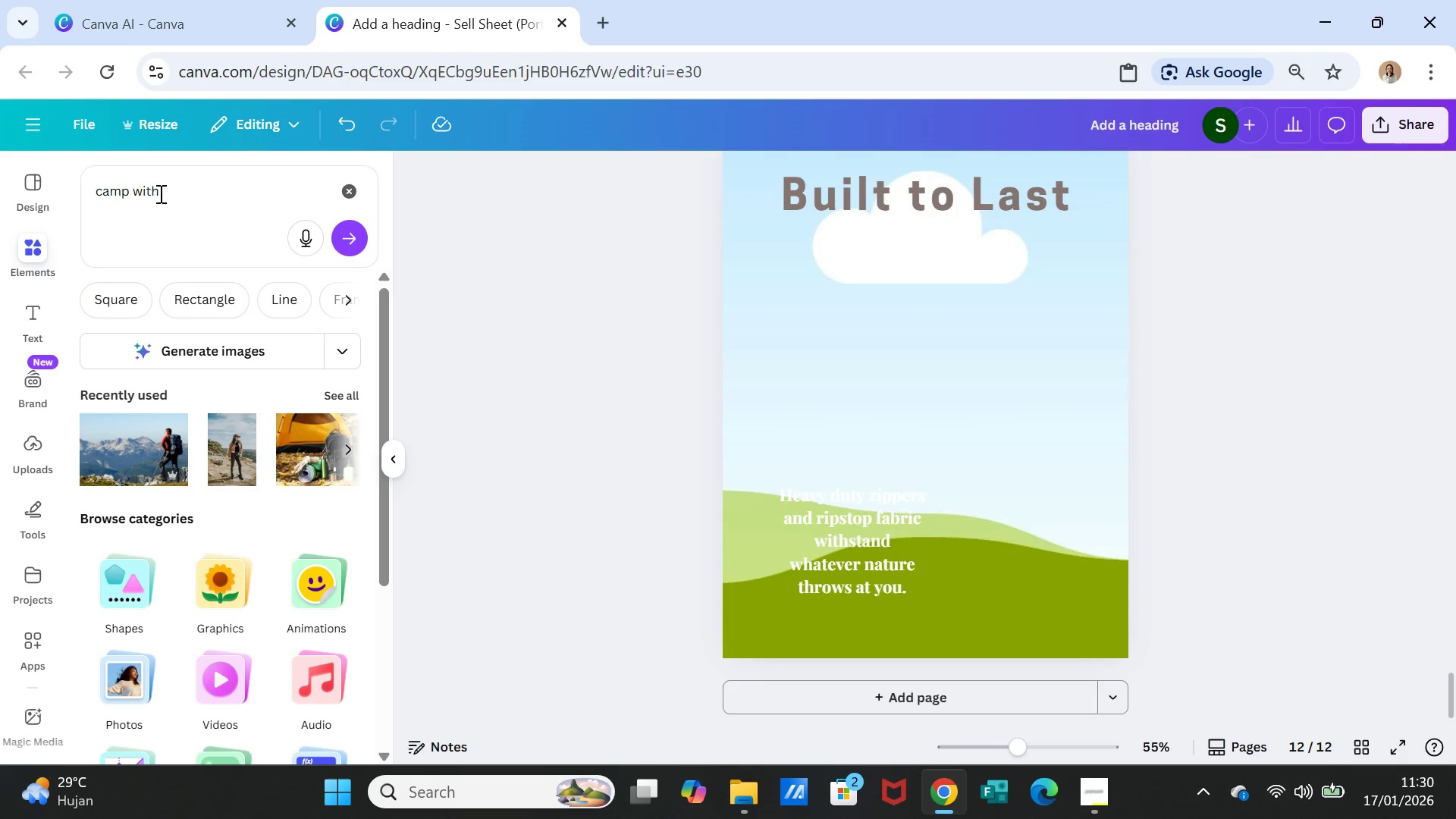 
left_click([162, 192])
 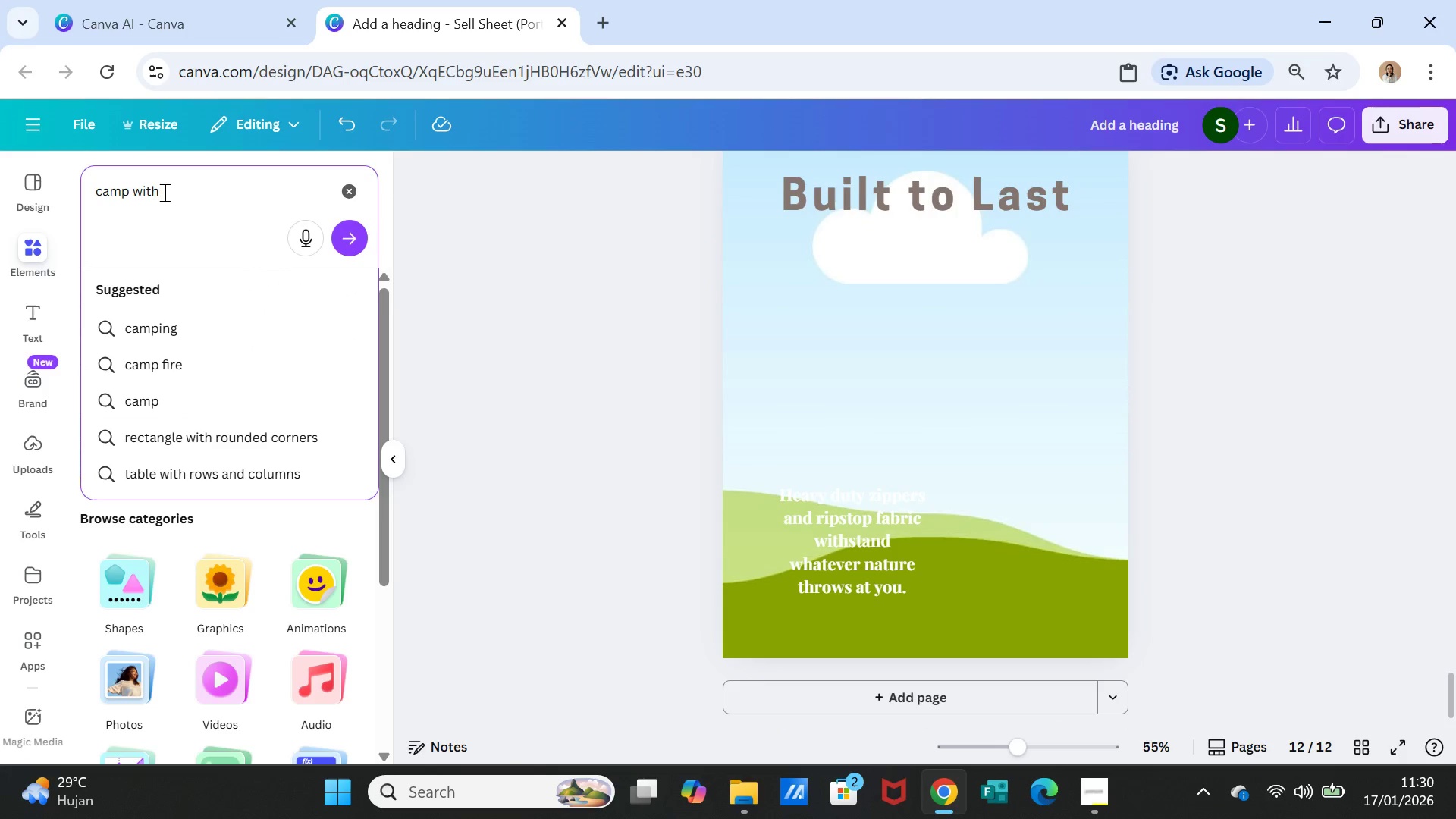 
type( mountain)
 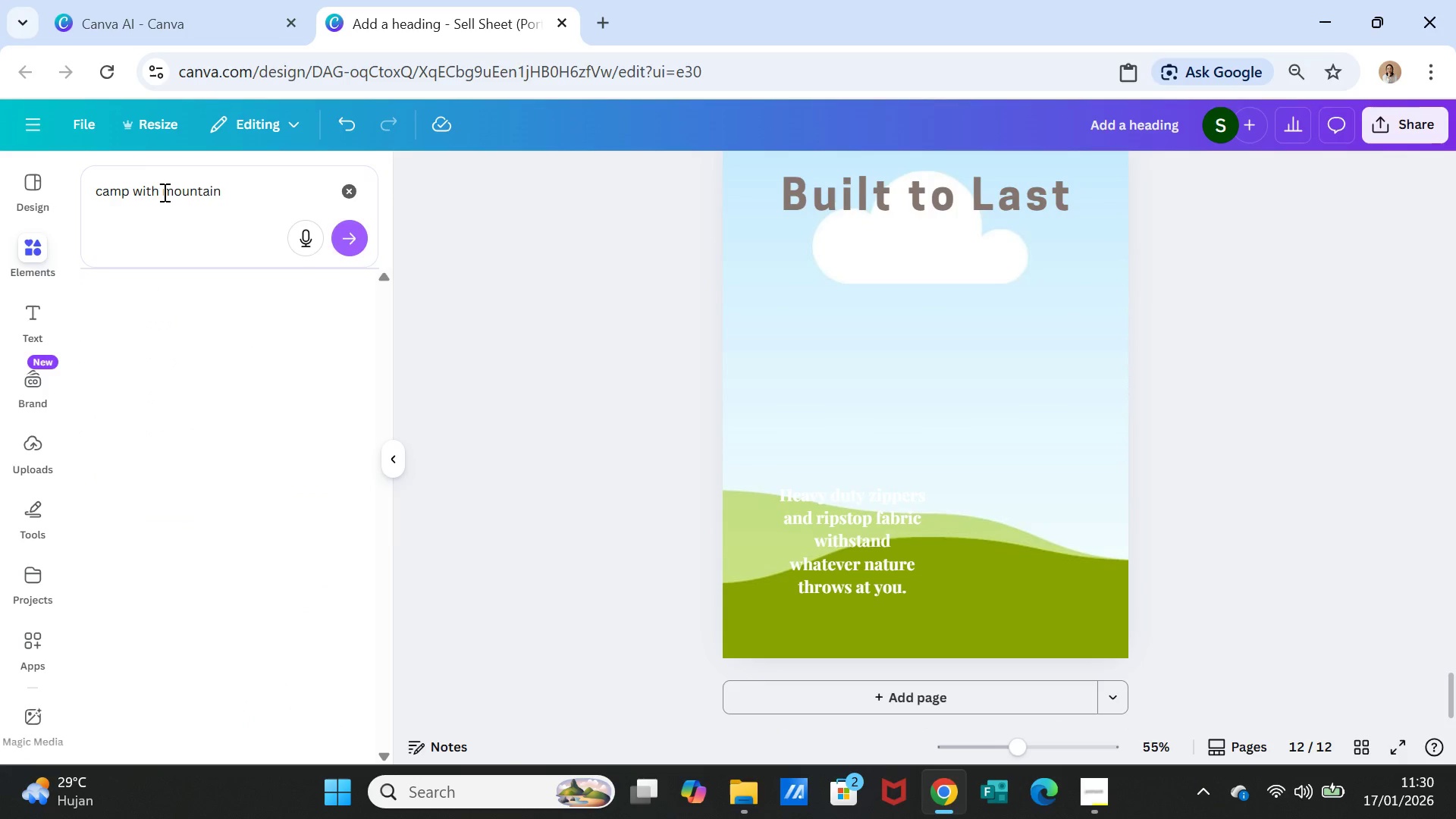 
key(Enter)
 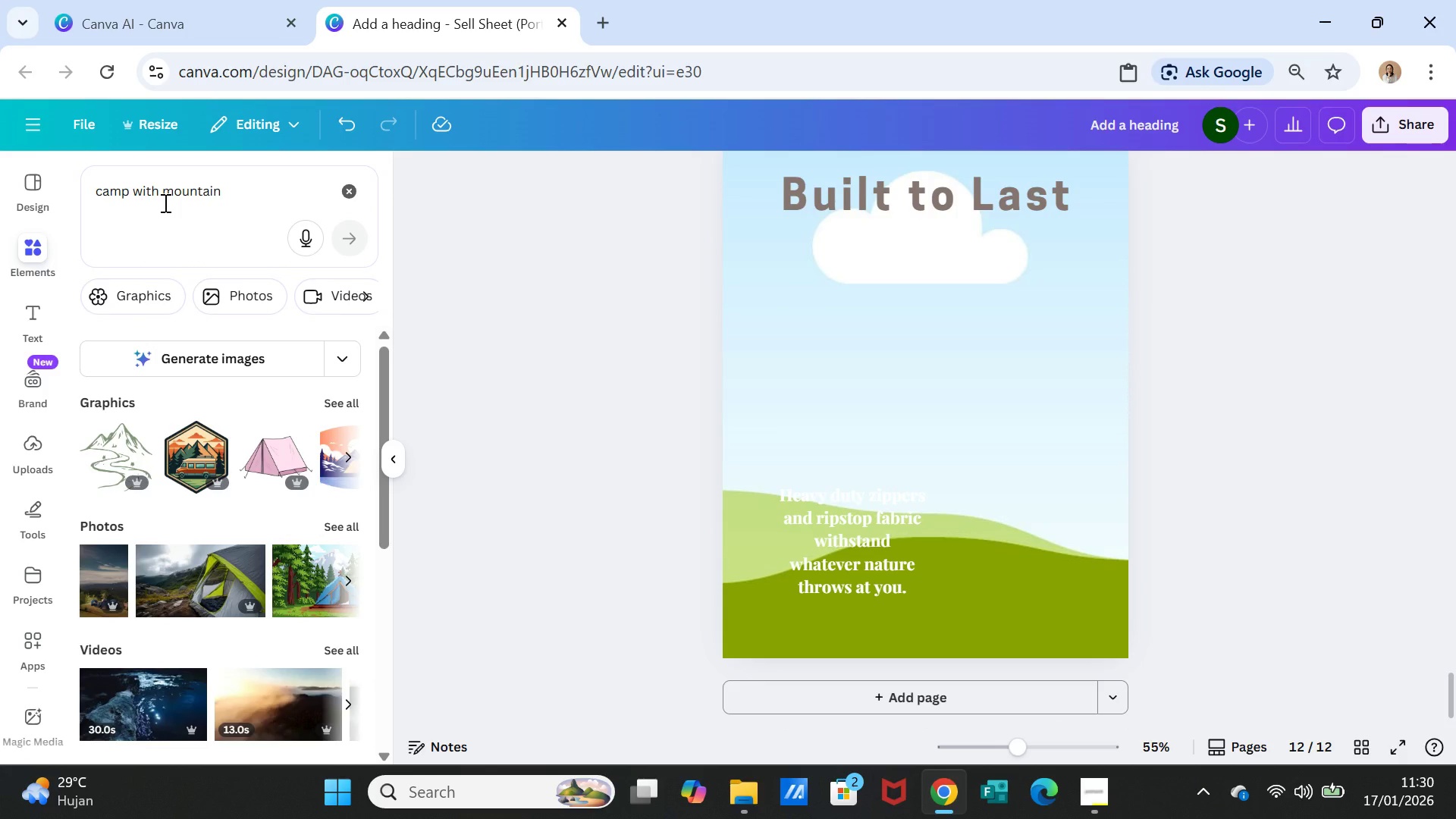 
wait(9.22)
 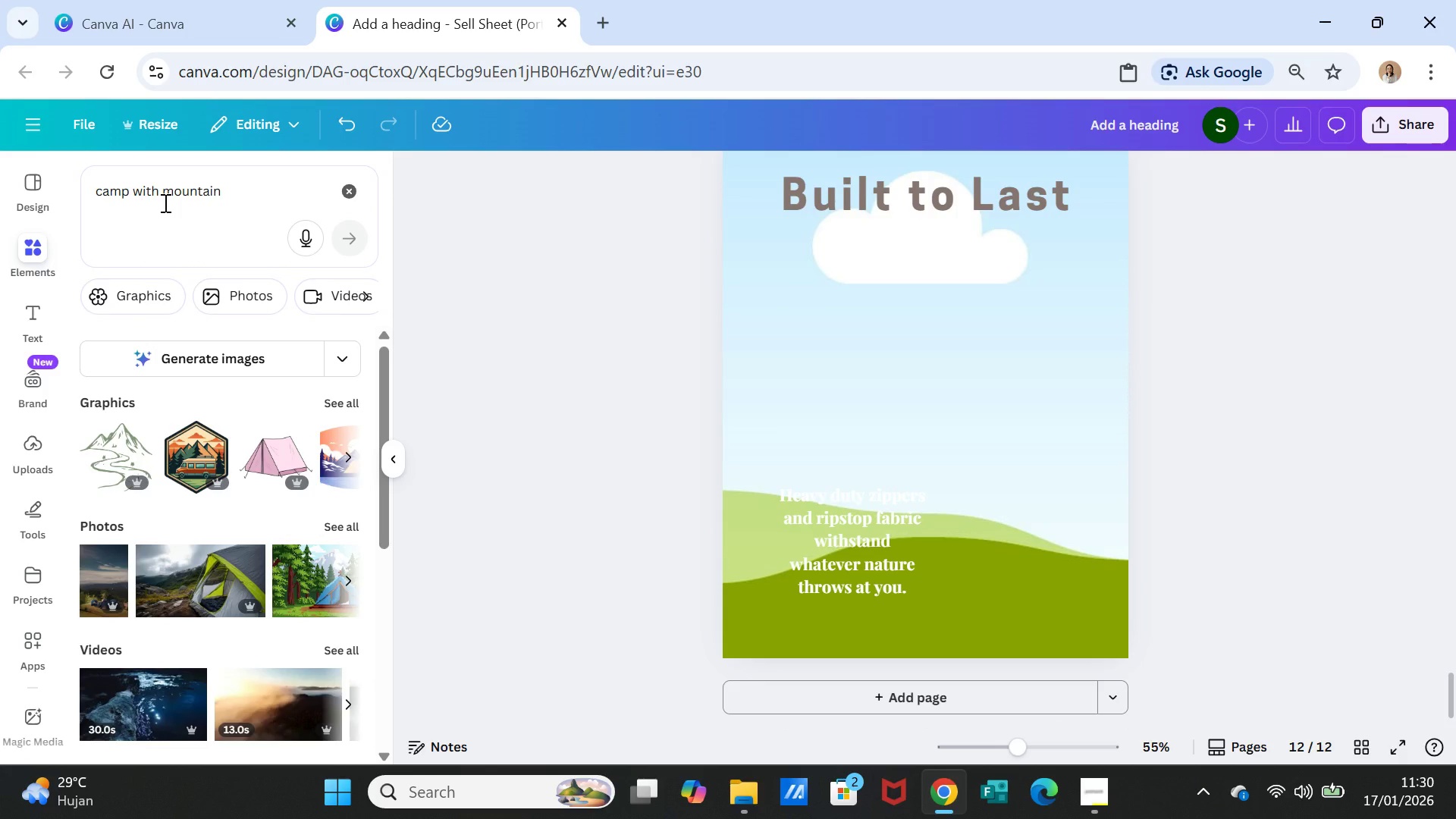 
left_click([351, 519])
 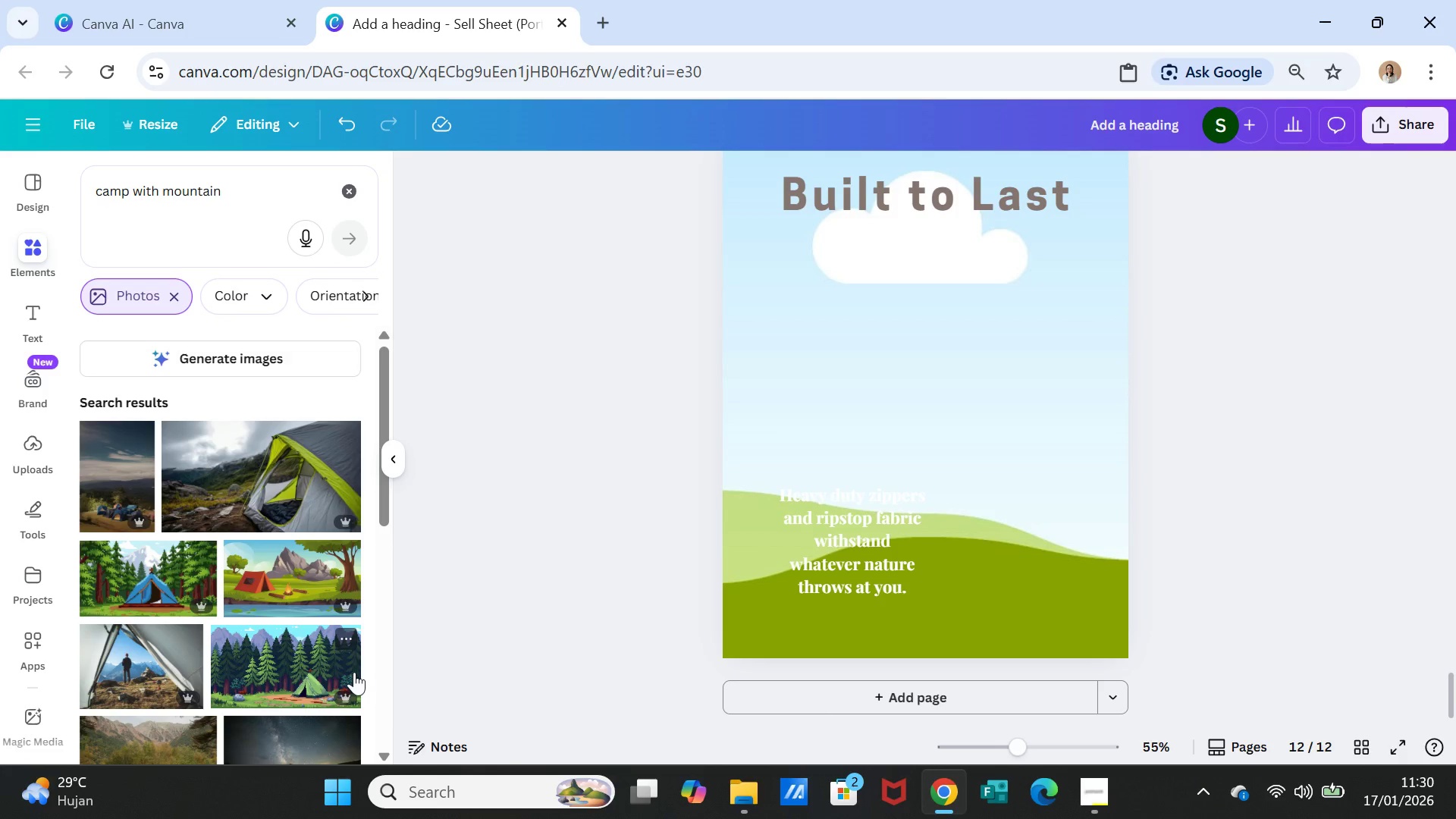 
wait(7.62)
 